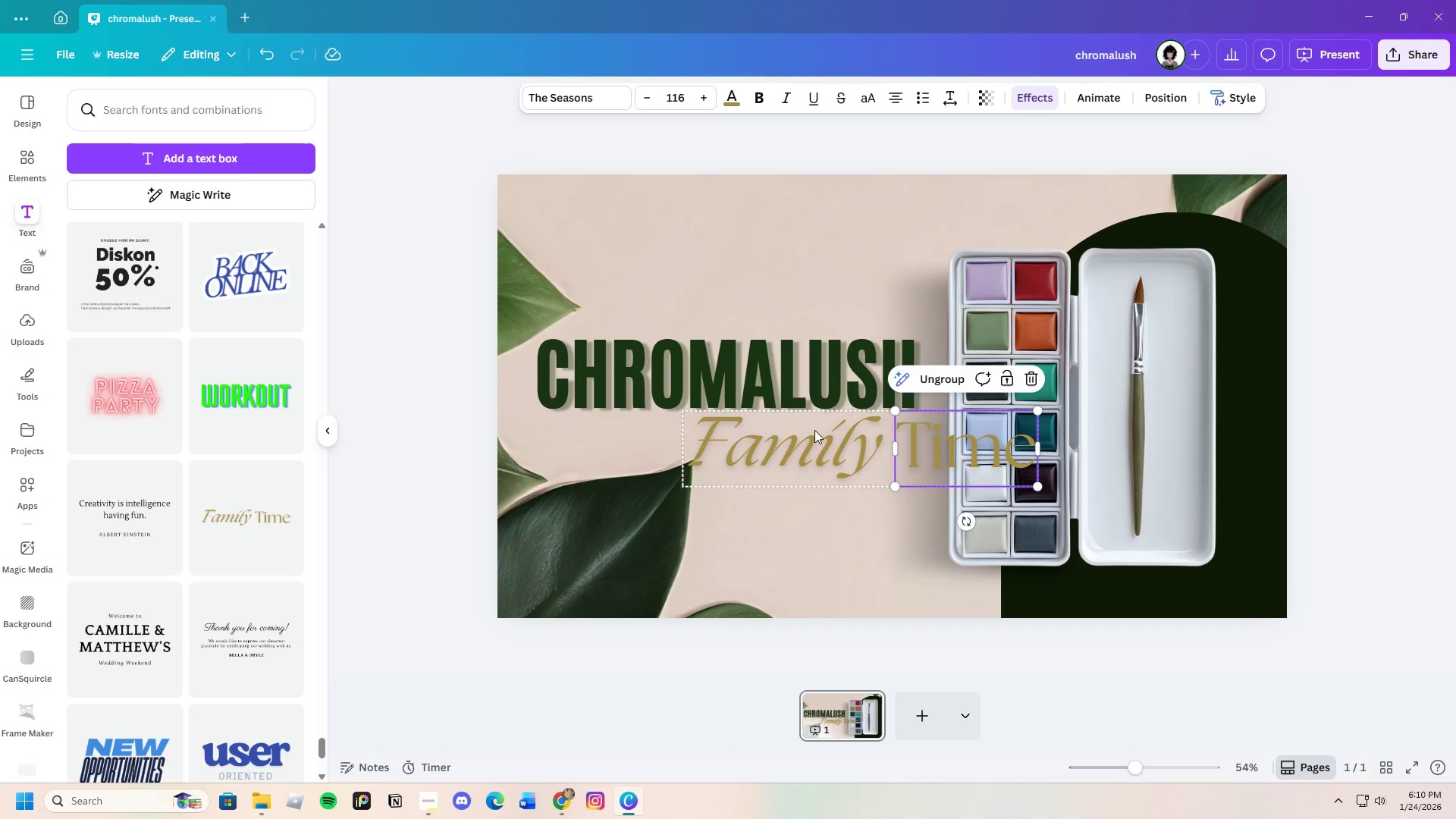 
left_click([814, 424])
 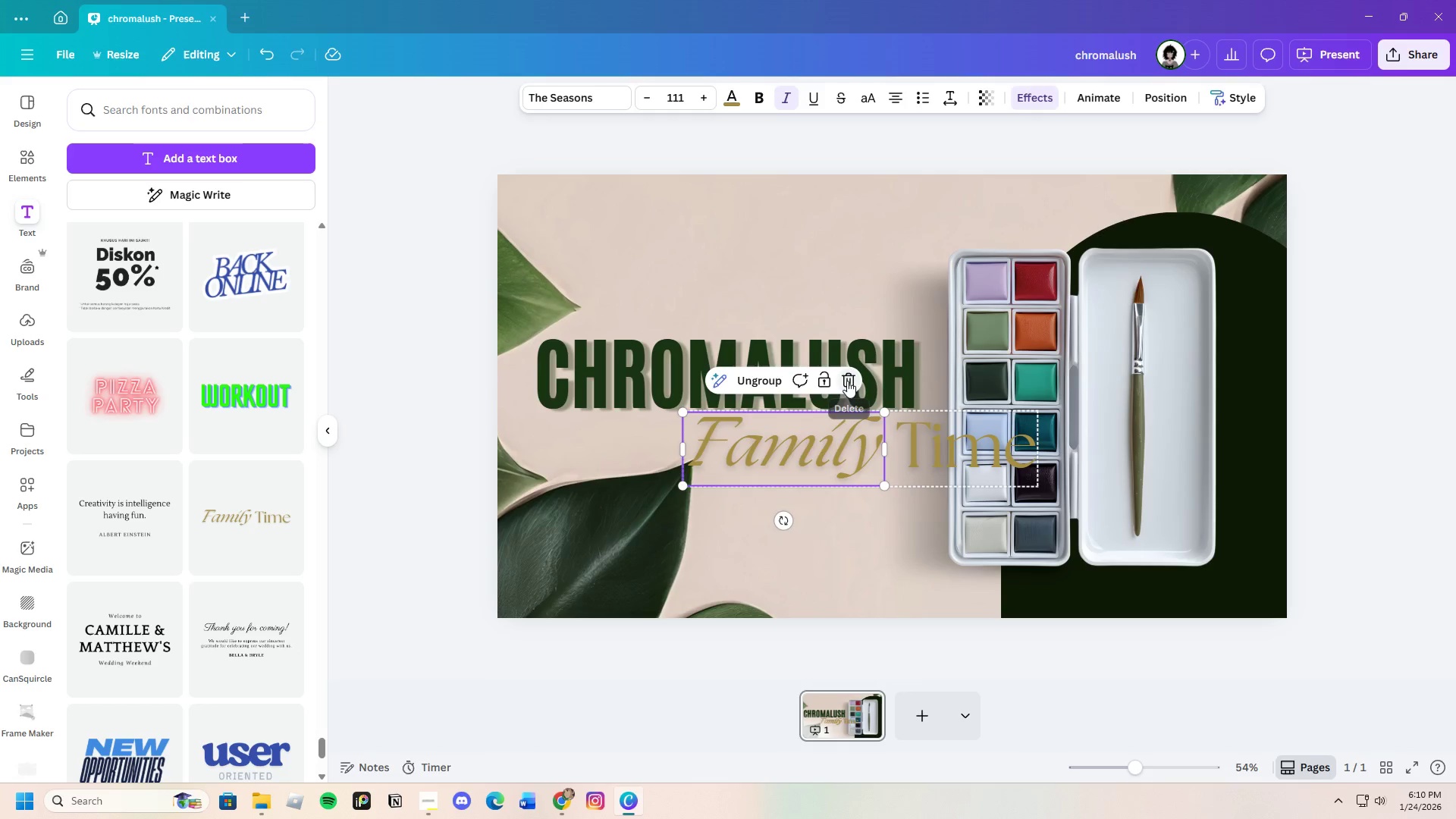 
left_click([847, 381])
 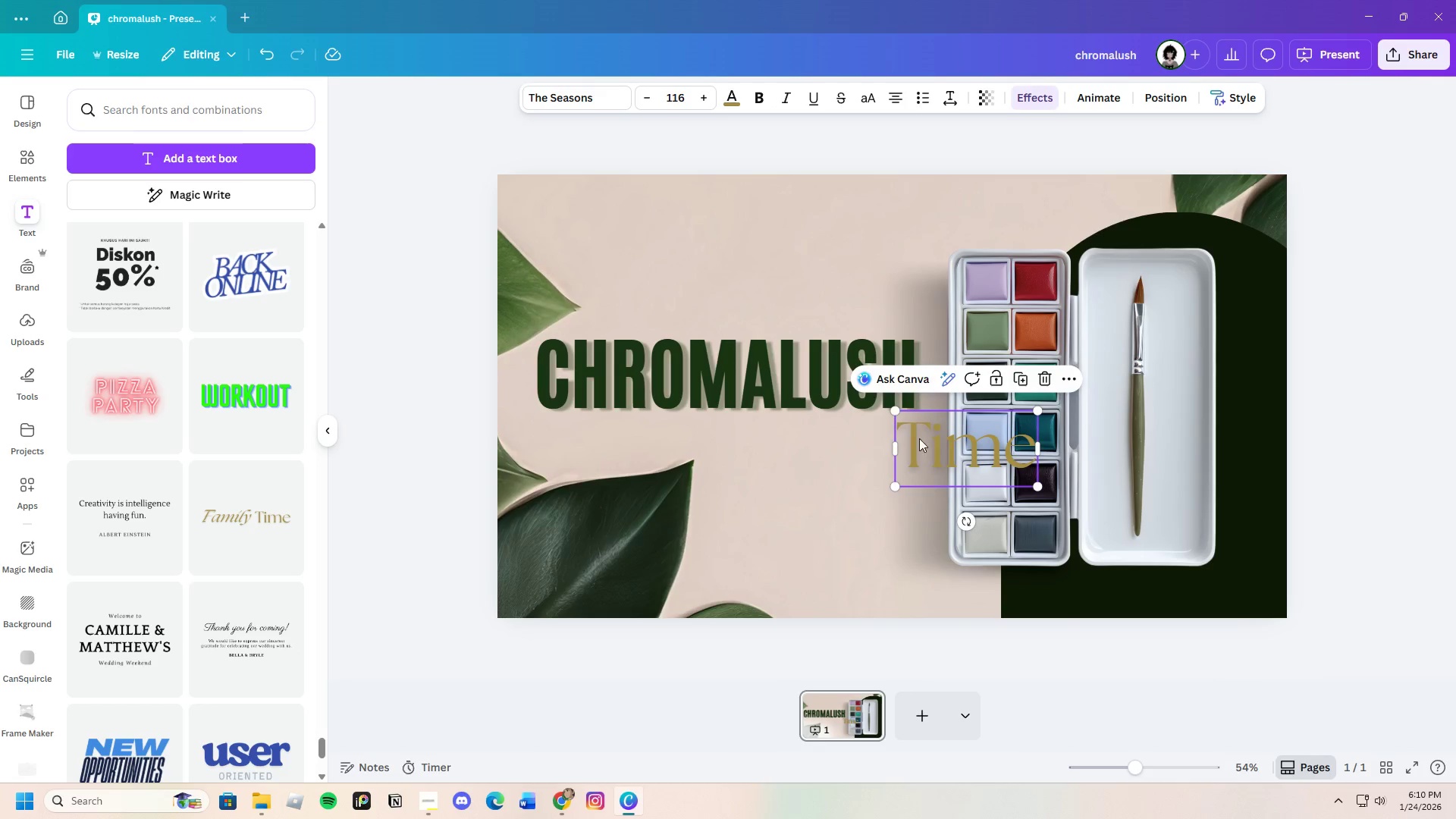 
left_click_drag(start_coordinate=[936, 438], to_coordinate=[755, 444])
 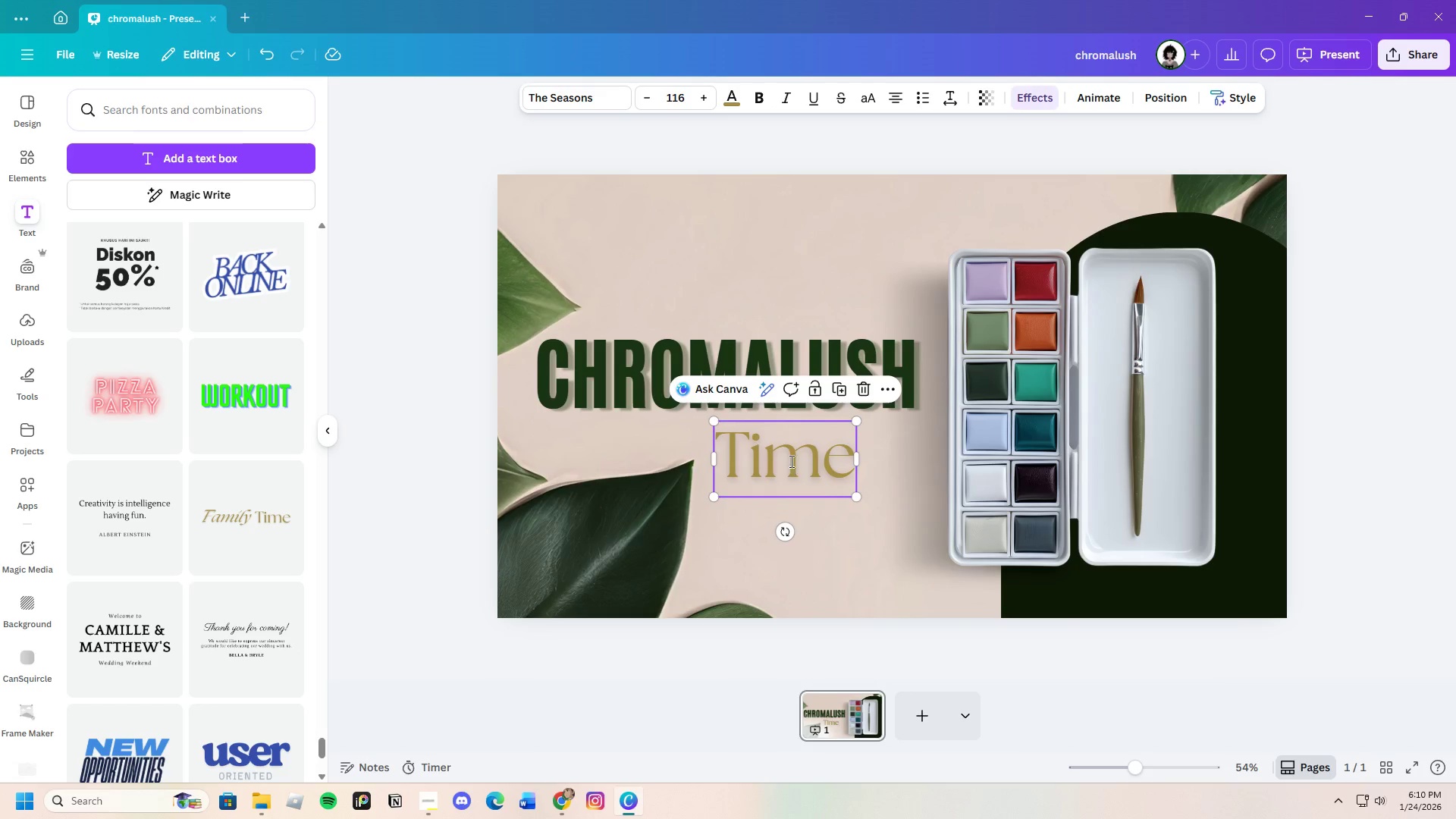 
left_click([790, 460])
 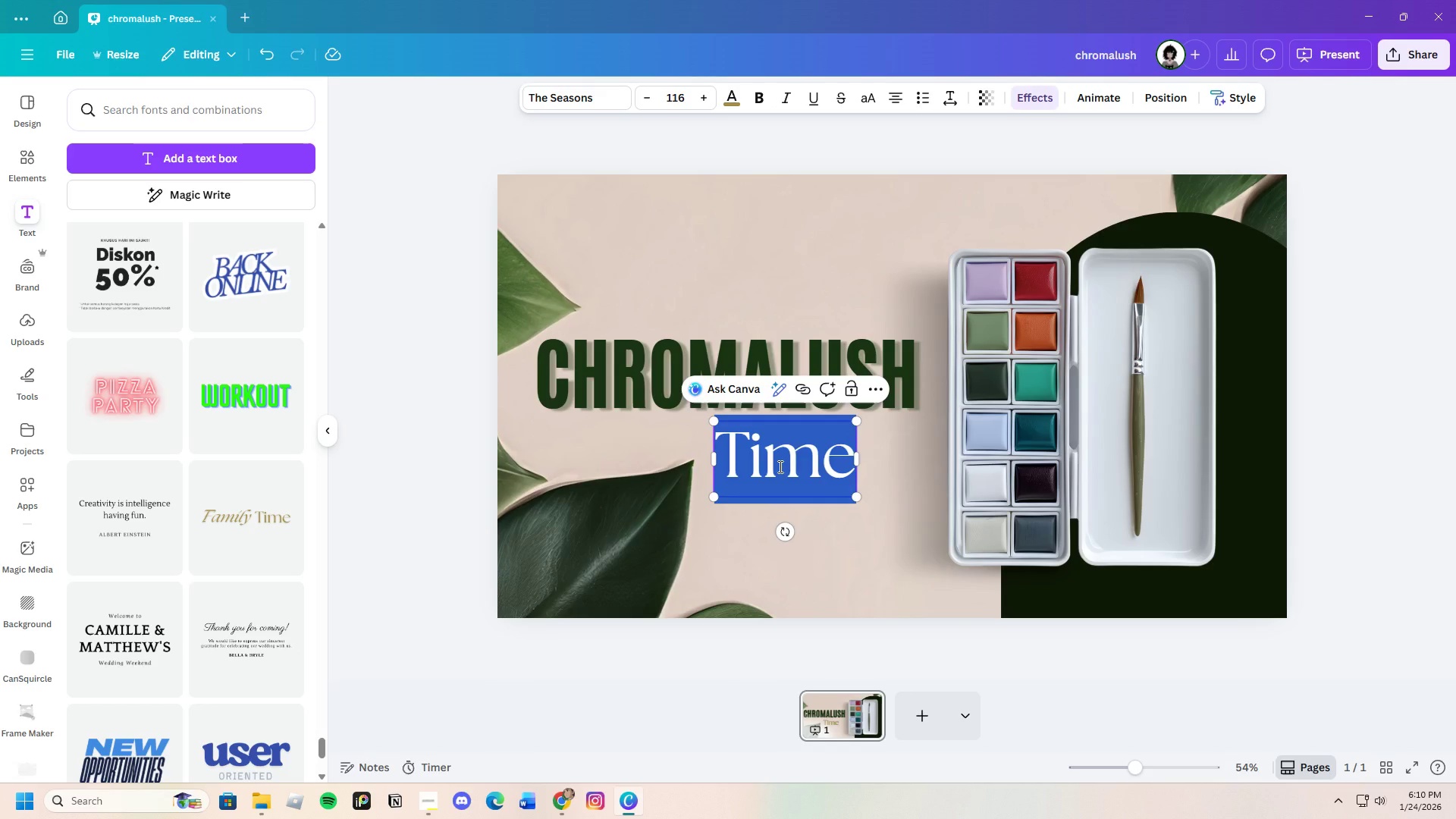 
key(Backspace)
 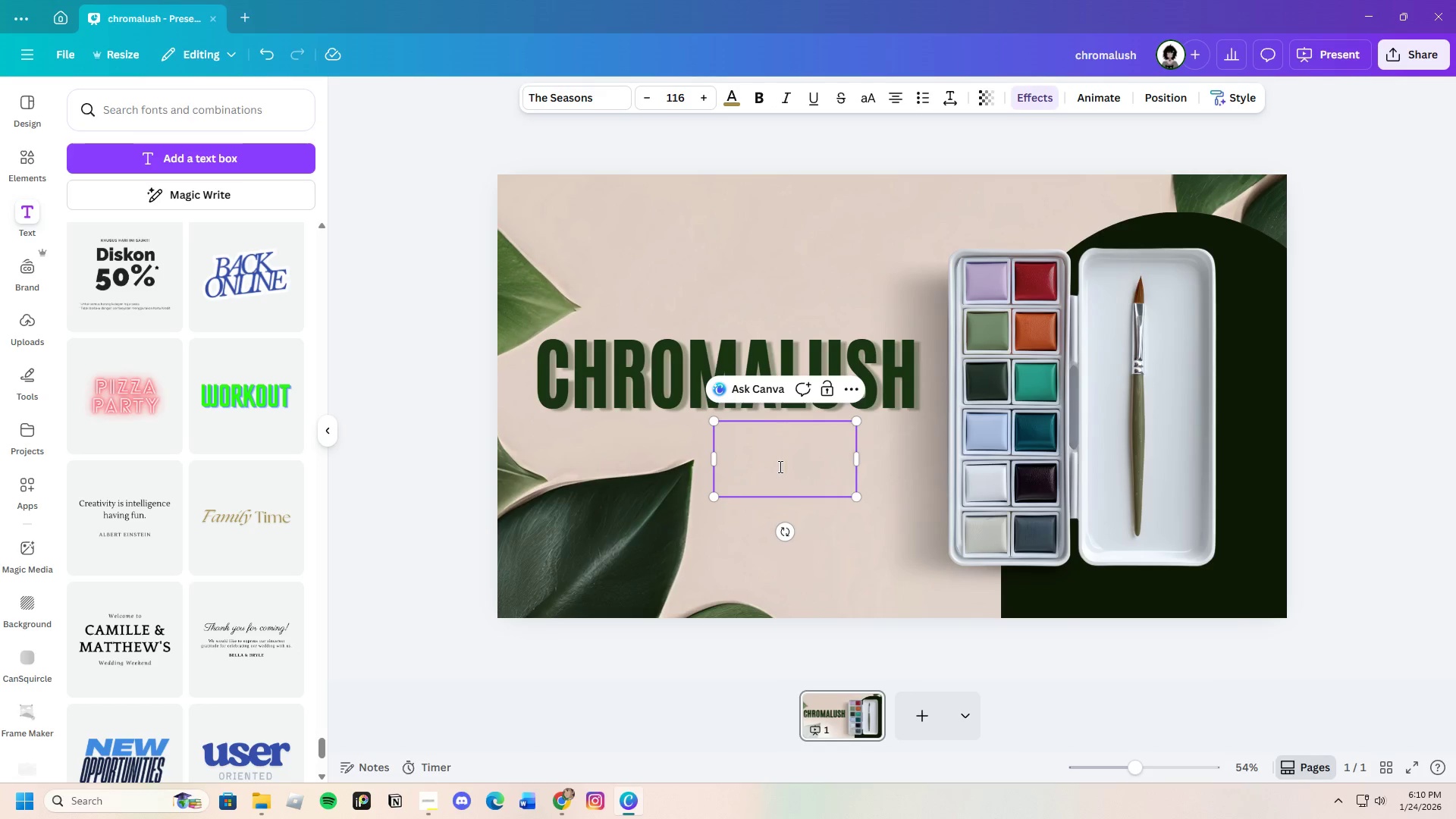 
key(Shift+ShiftLeft)
 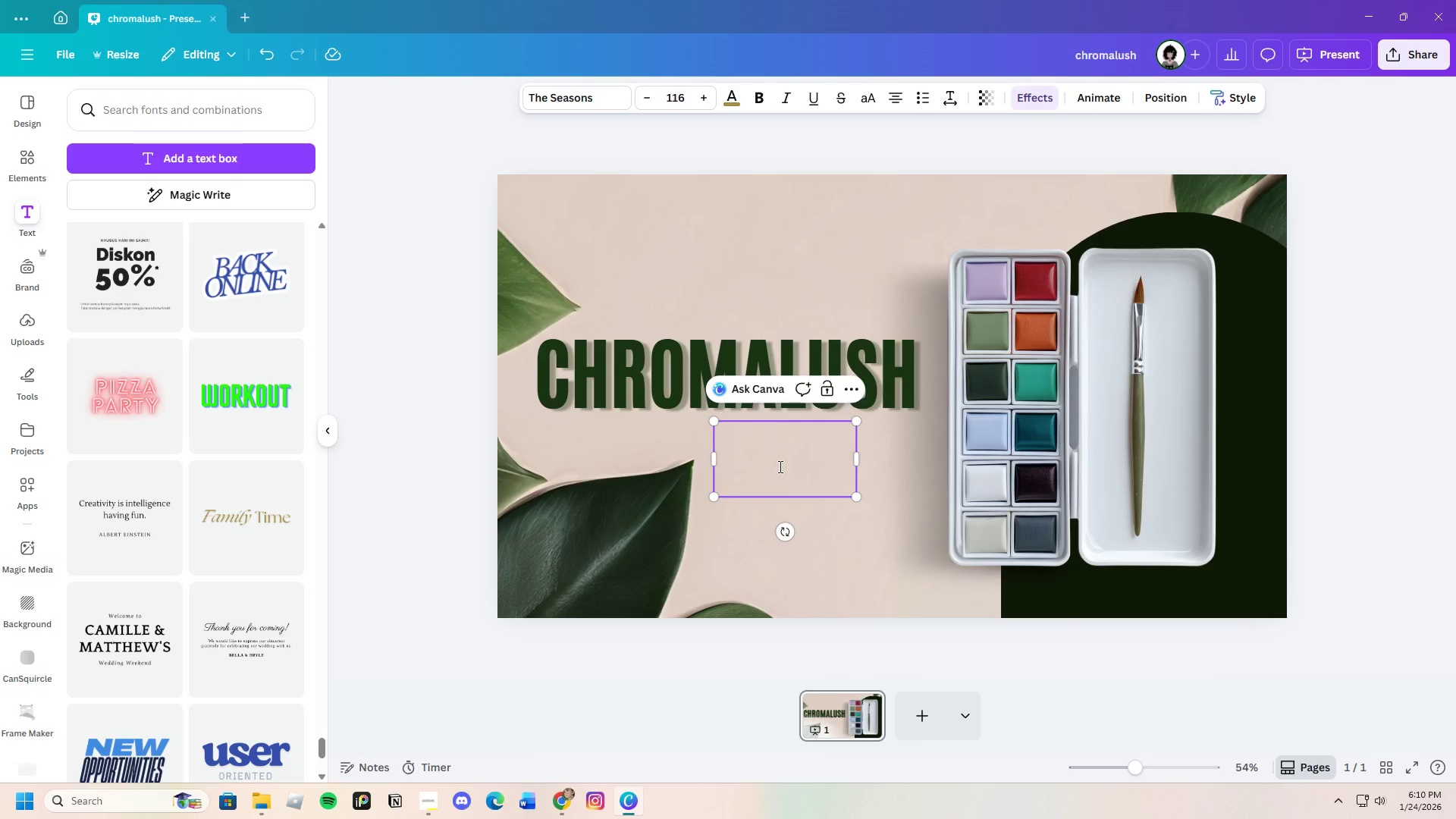 
hold_key(key=ShiftLeft, duration=0.34)
 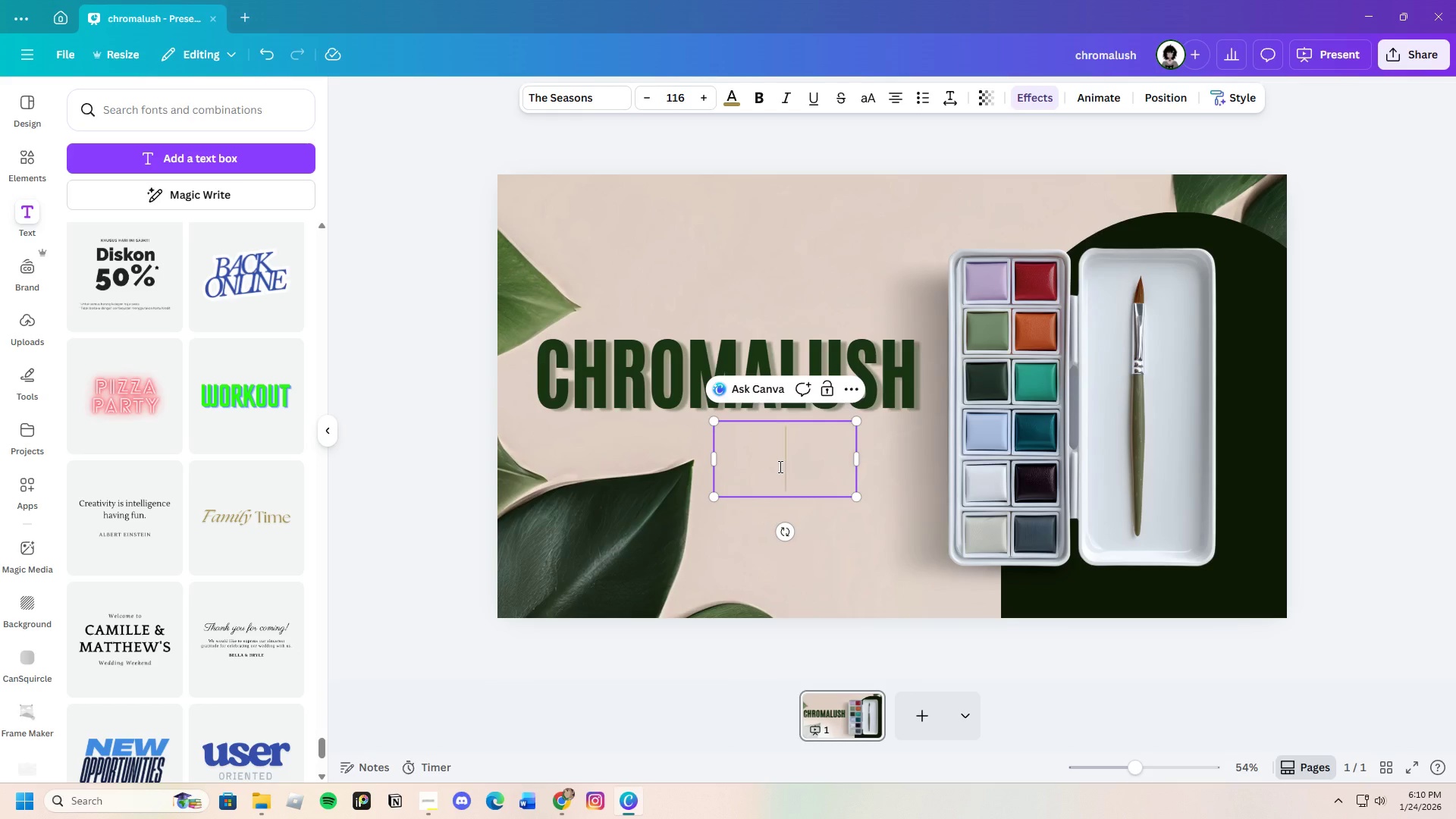 
hold_key(key=ShiftLeft, duration=0.7)
 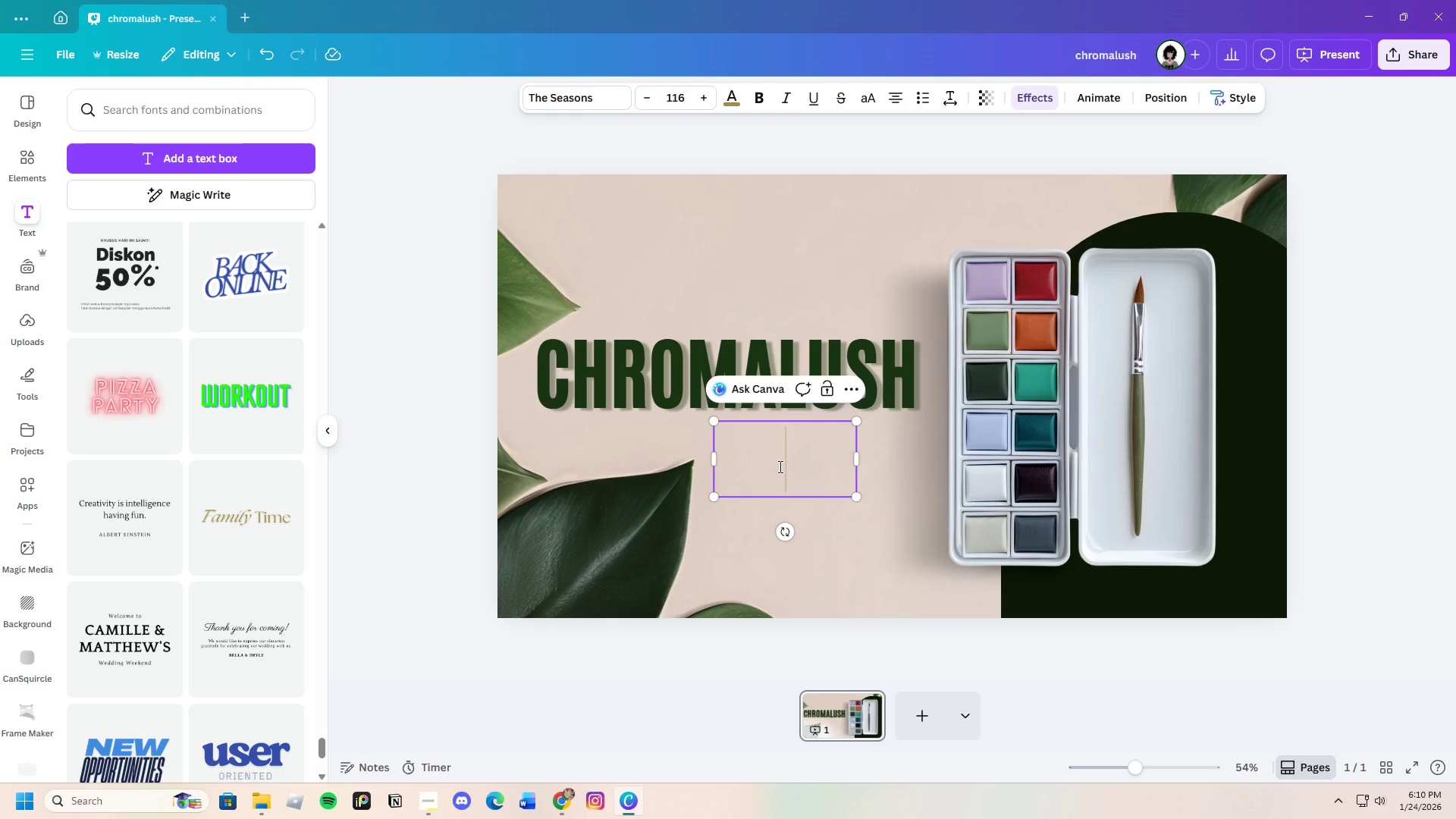 
type(ido)
key(Backspace)
key(Backspace)
key(Backspace)
 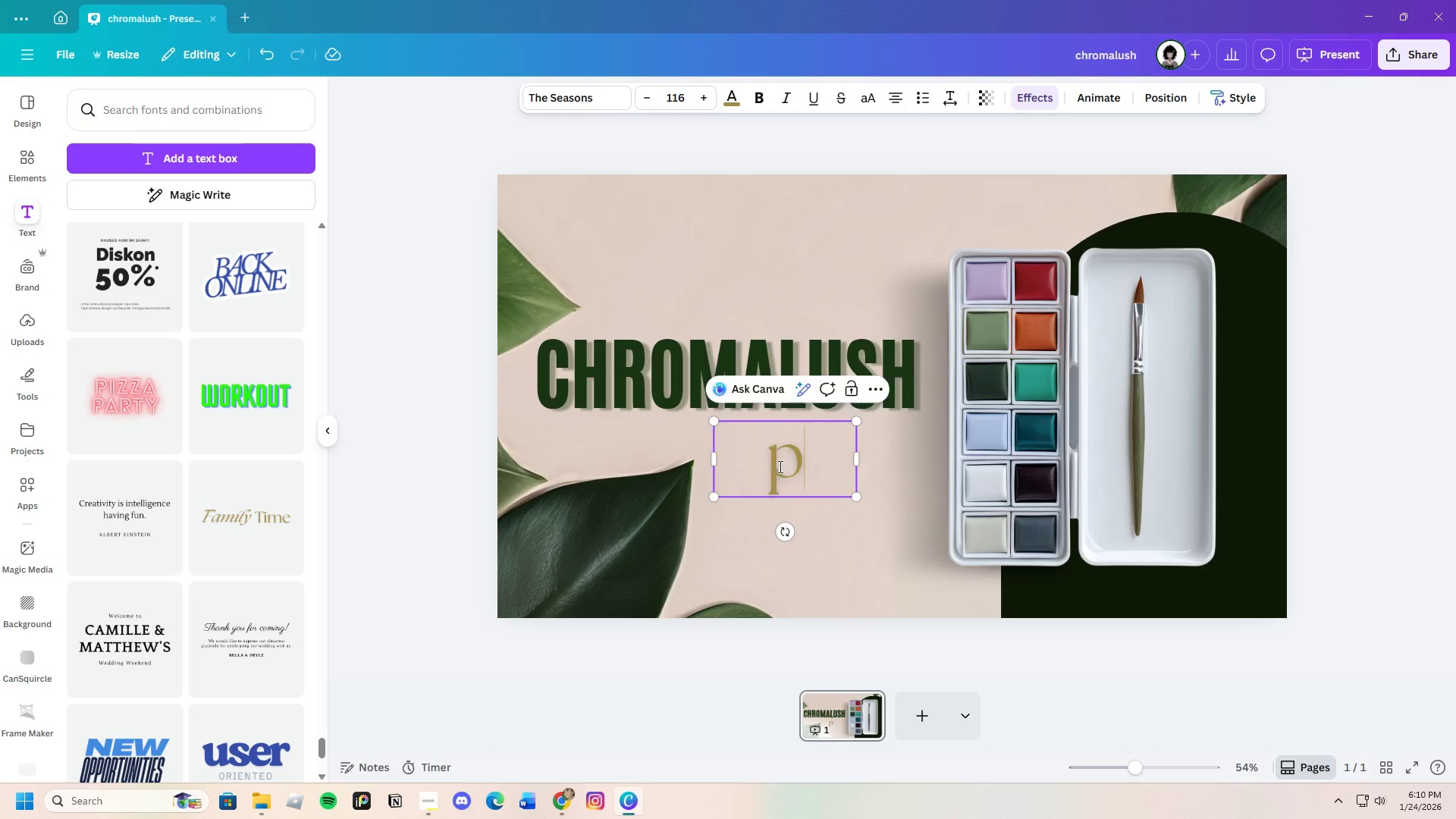 
hold_key(key=P, duration=1.5)
 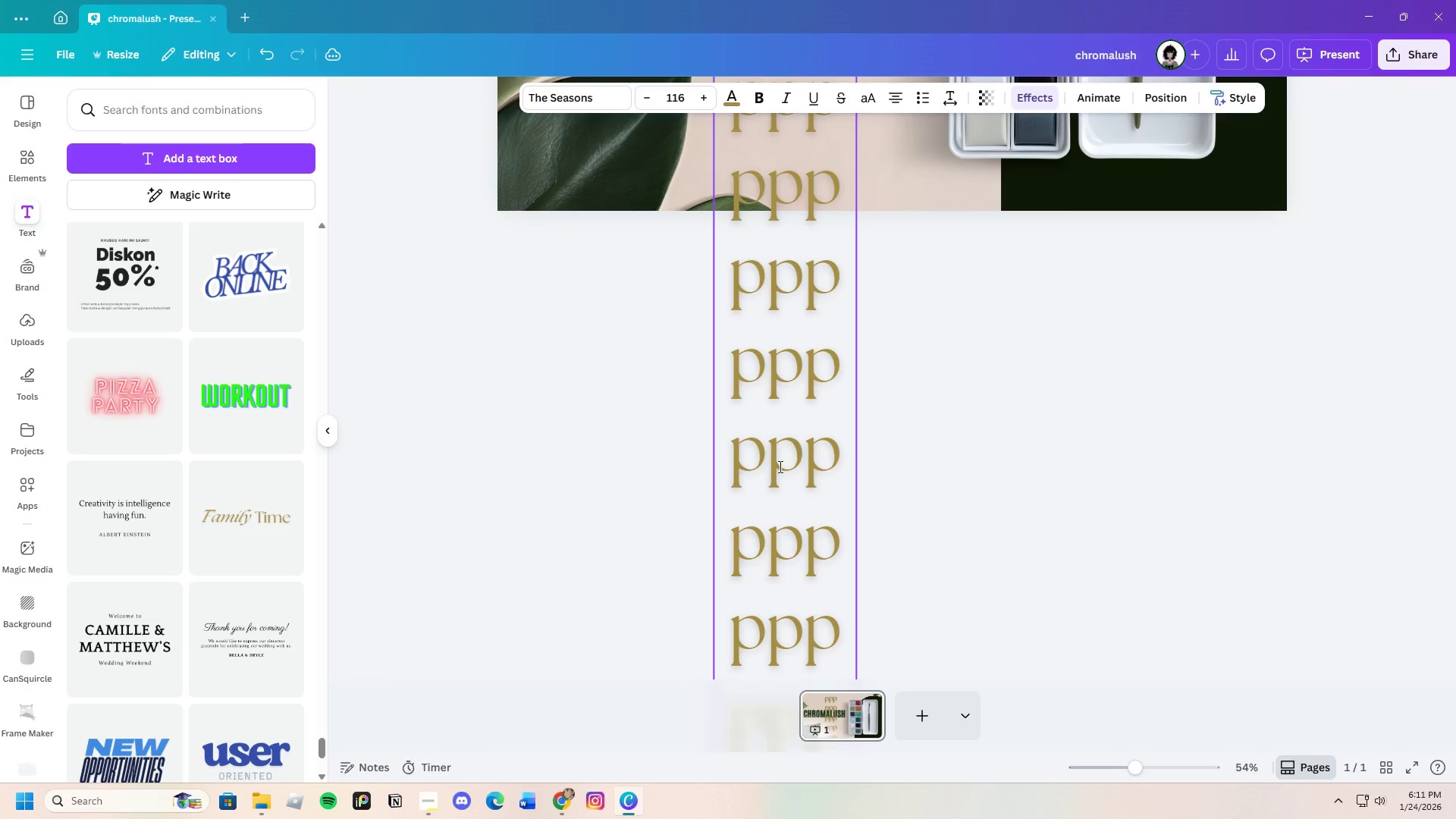 
hold_key(key=P, duration=0.55)
 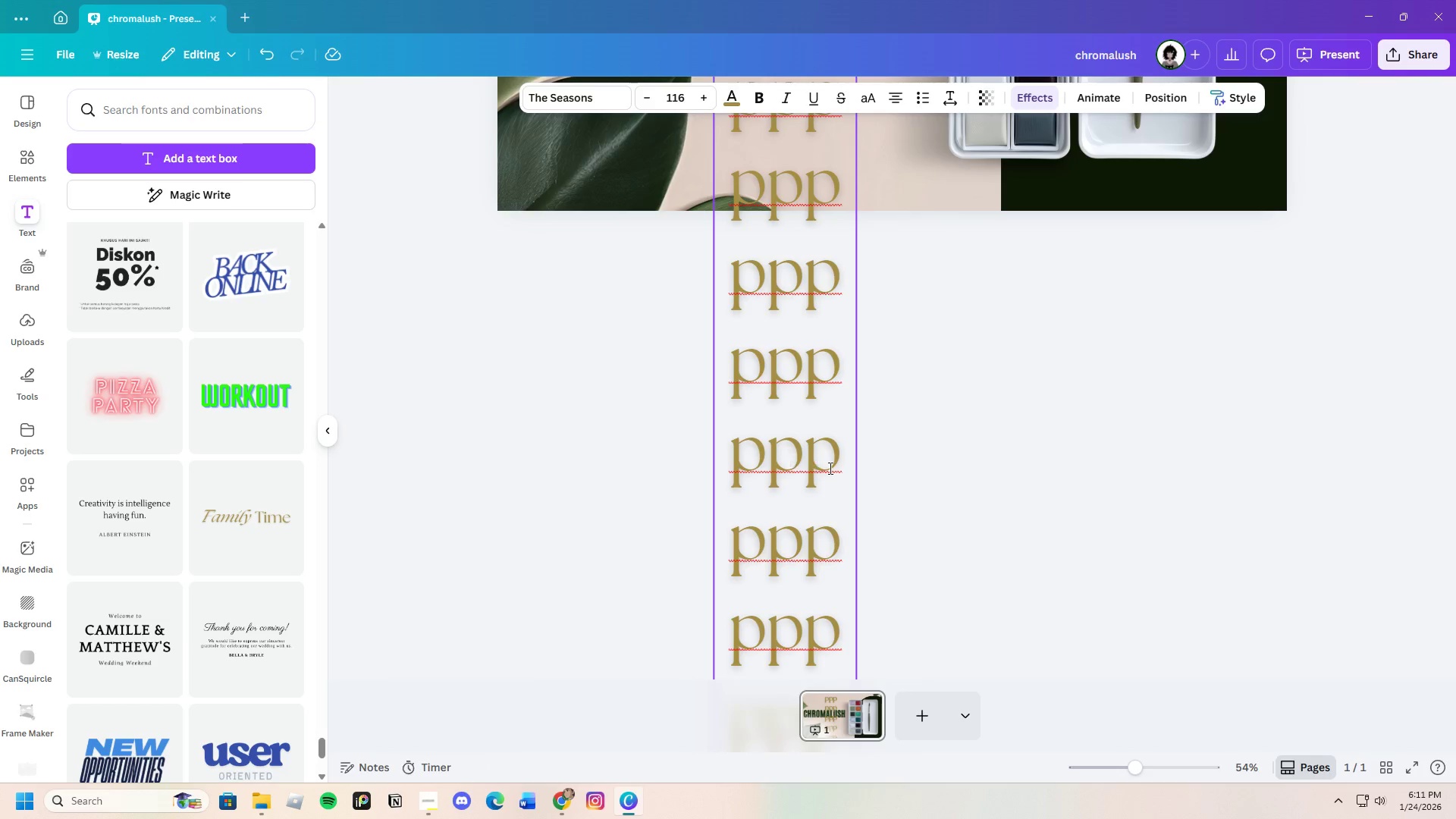 
scroll: coordinate [827, 468], scroll_direction: up, amount: 3.0
 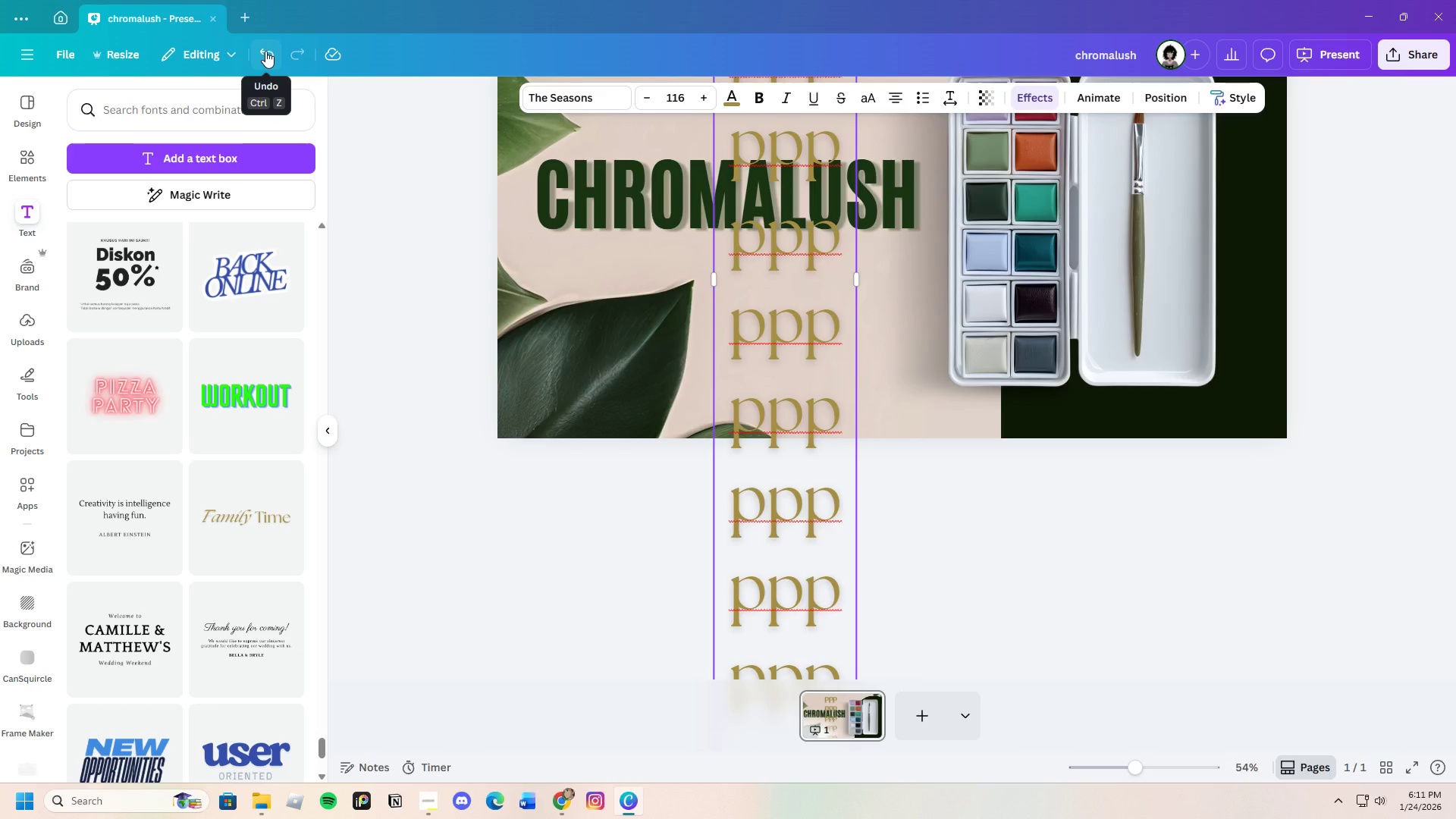 
left_click([265, 51])
 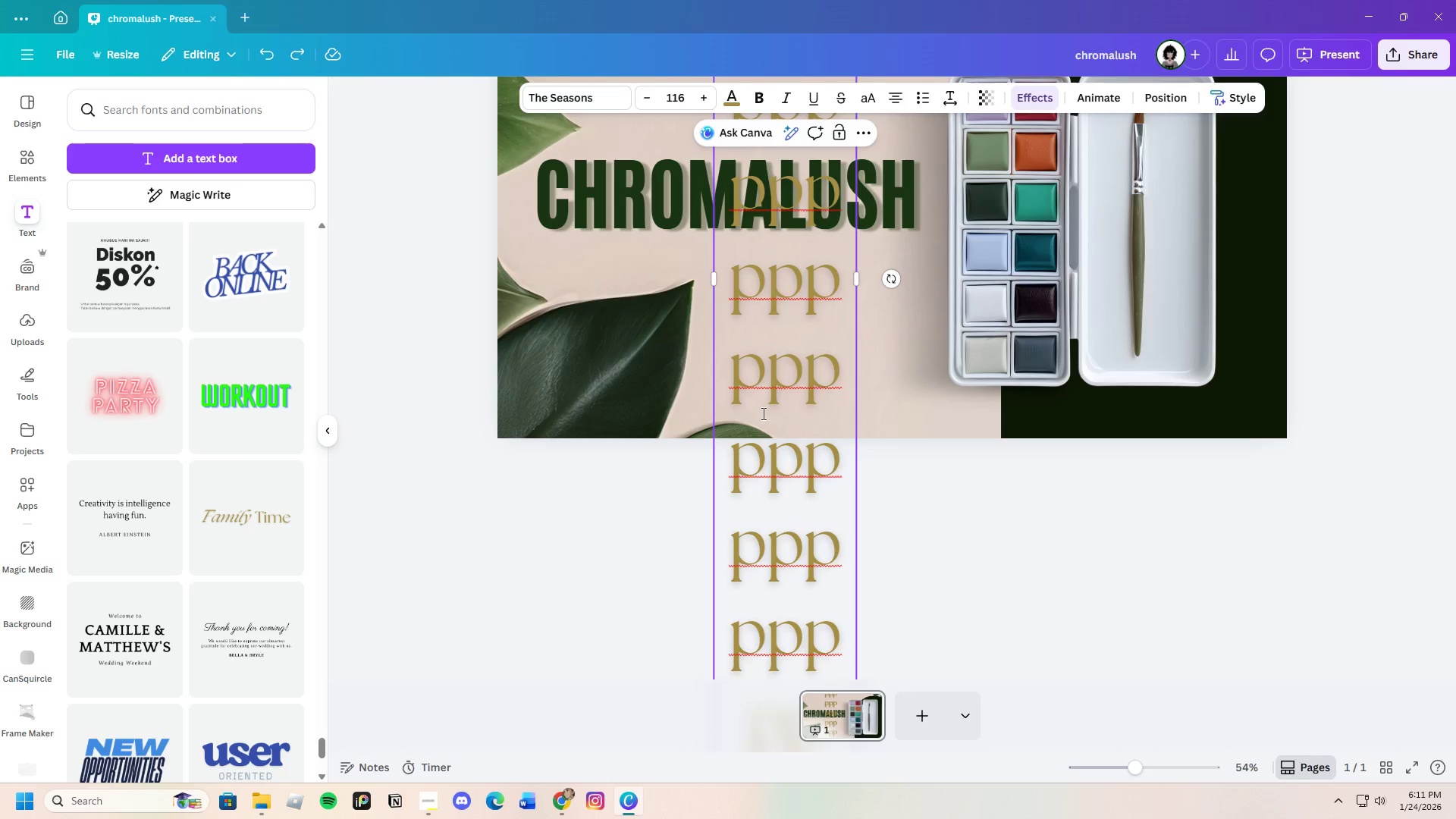 
left_click_drag(start_coordinate=[730, 263], to_coordinate=[824, 613])
 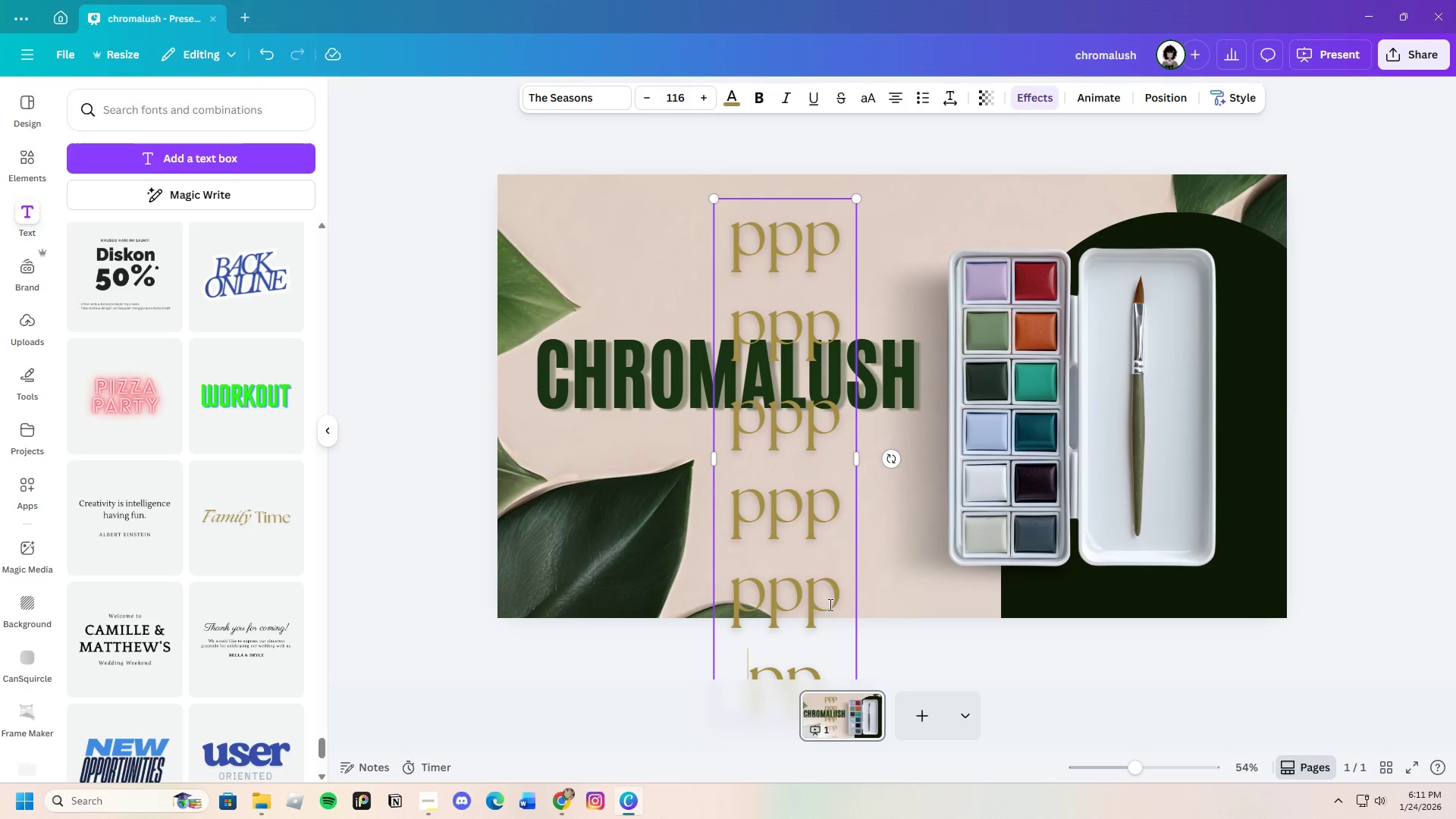 
key(Backspace)
key(Backspace)
key(Backspace)
key(Backspace)
key(Backspace)
key(Backspace)
key(Backspace)
key(Backspace)
key(Backspace)
key(Backspace)
key(Backspace)
type(Professional )
 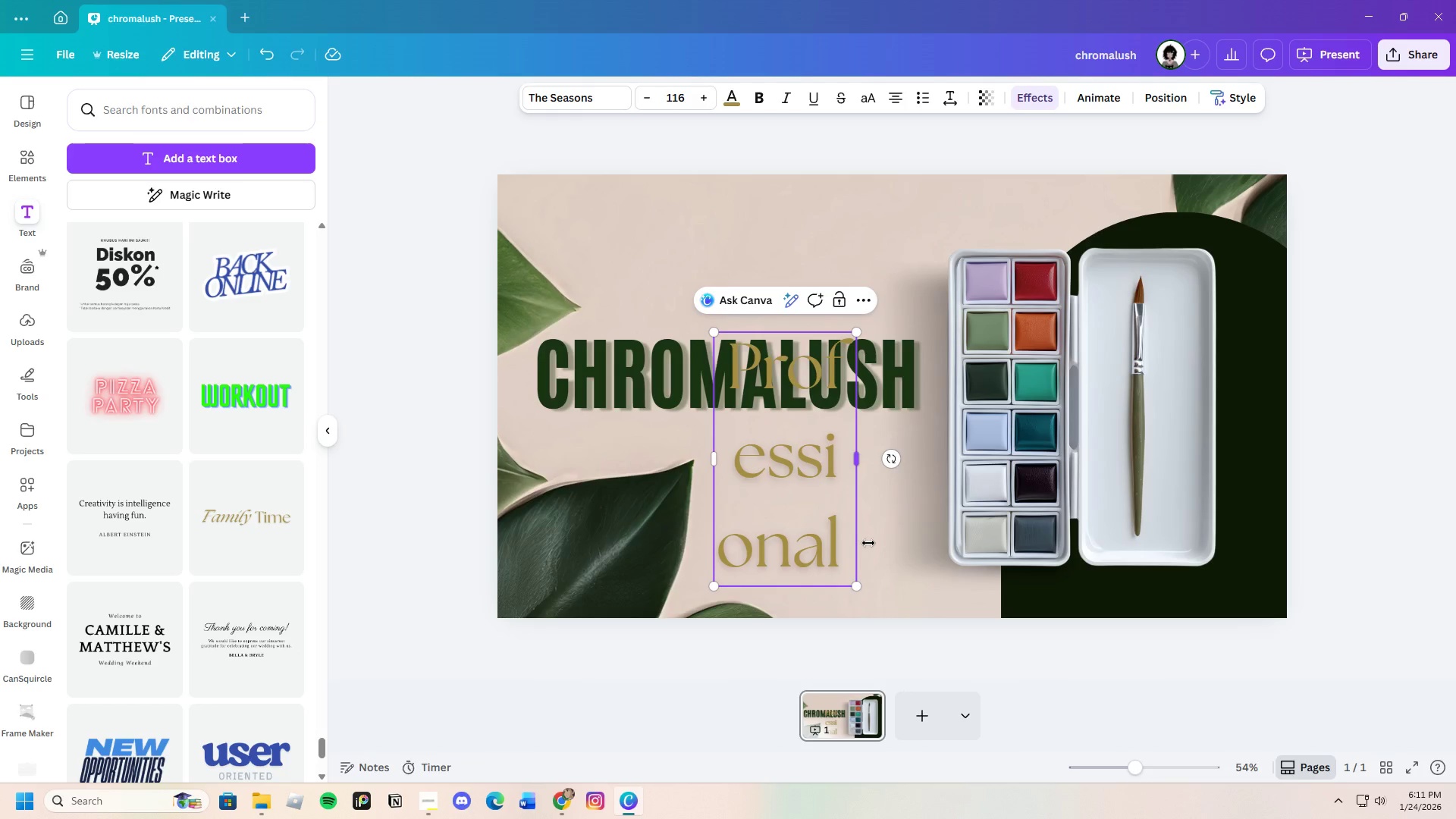 
left_click_drag(start_coordinate=[740, 504], to_coordinate=[849, 666])
 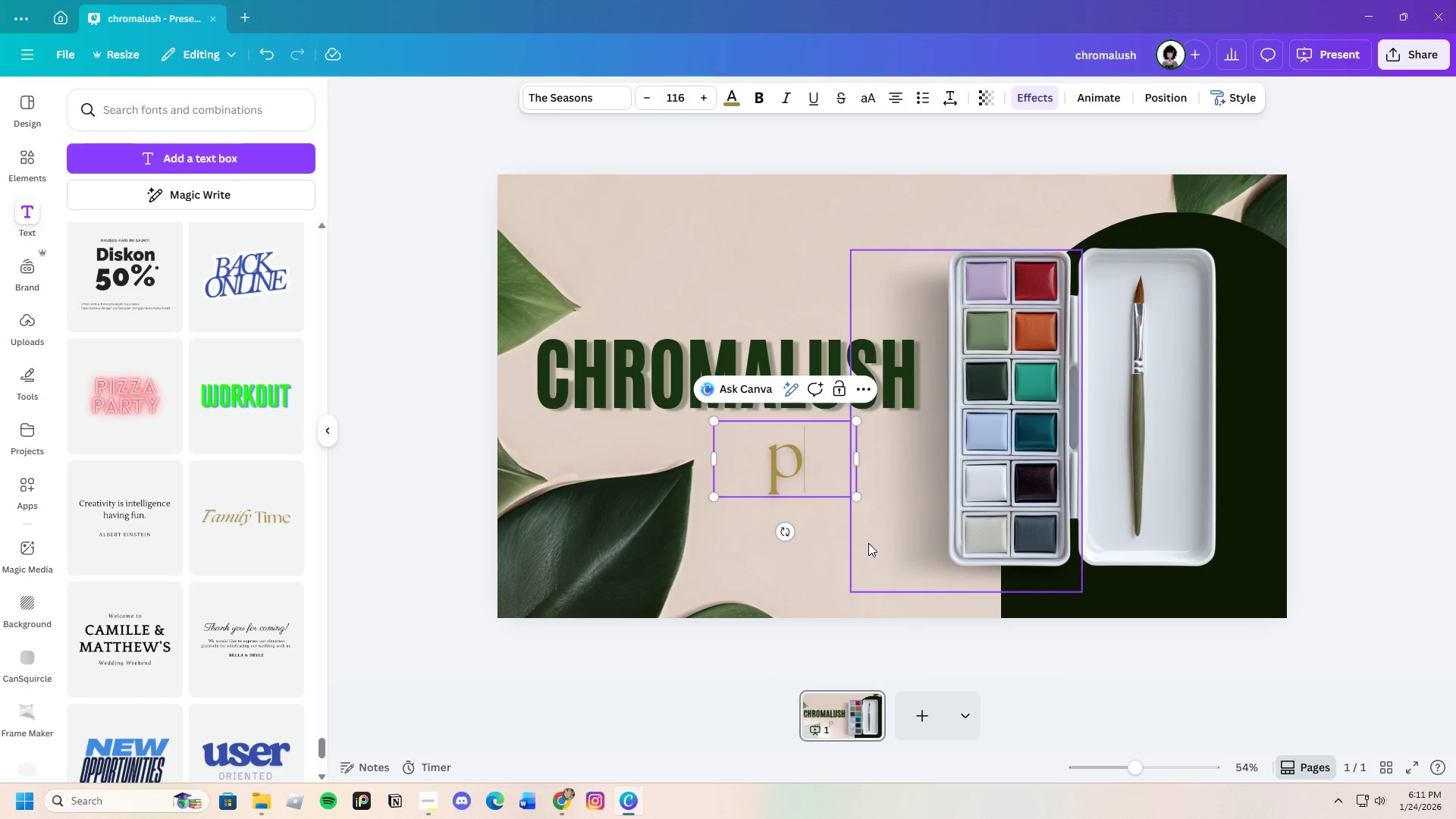 
left_click_drag(start_coordinate=[859, 460], to_coordinate=[1122, 473])
 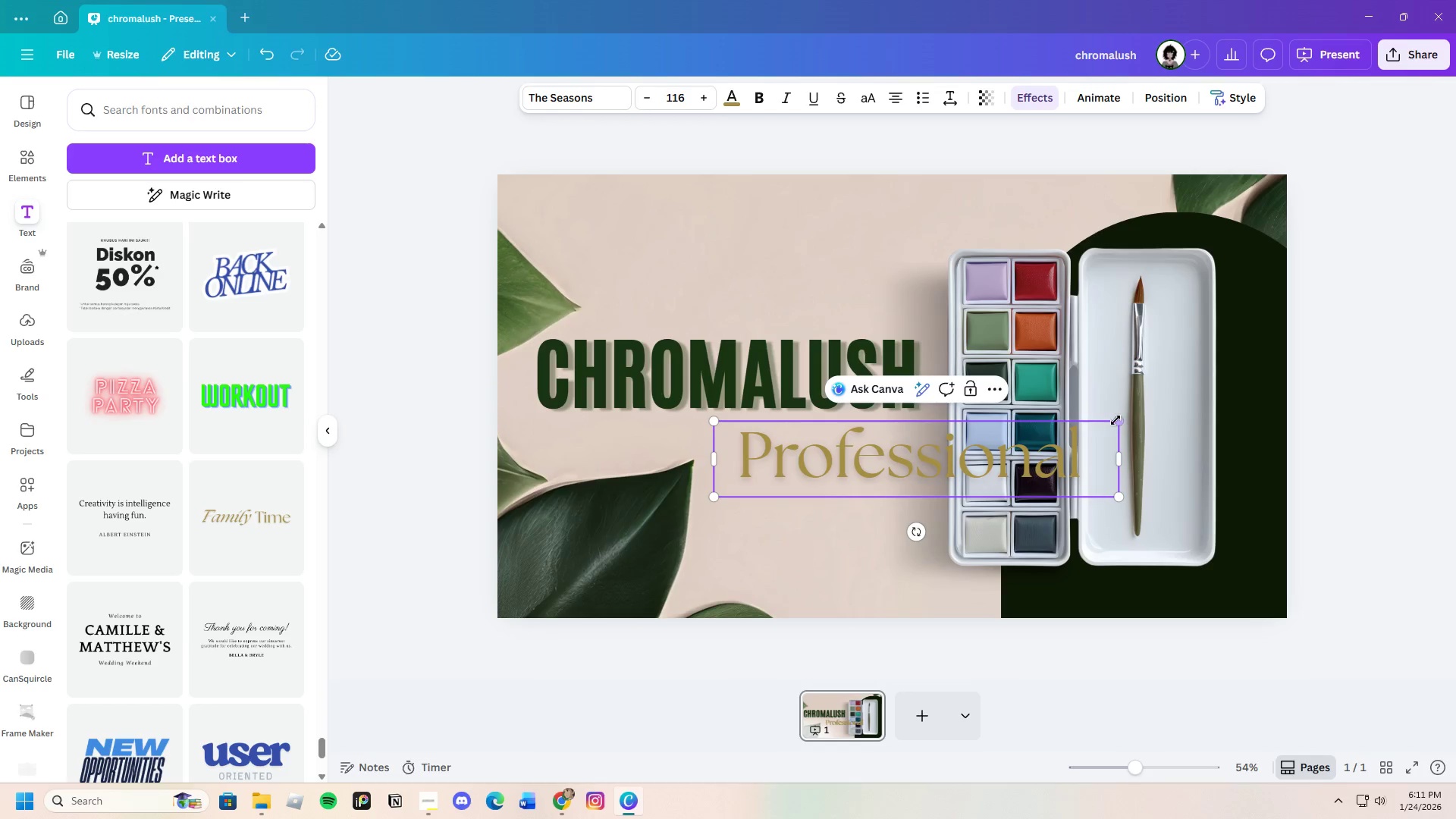 
left_click_drag(start_coordinate=[1122, 420], to_coordinate=[865, 452])
 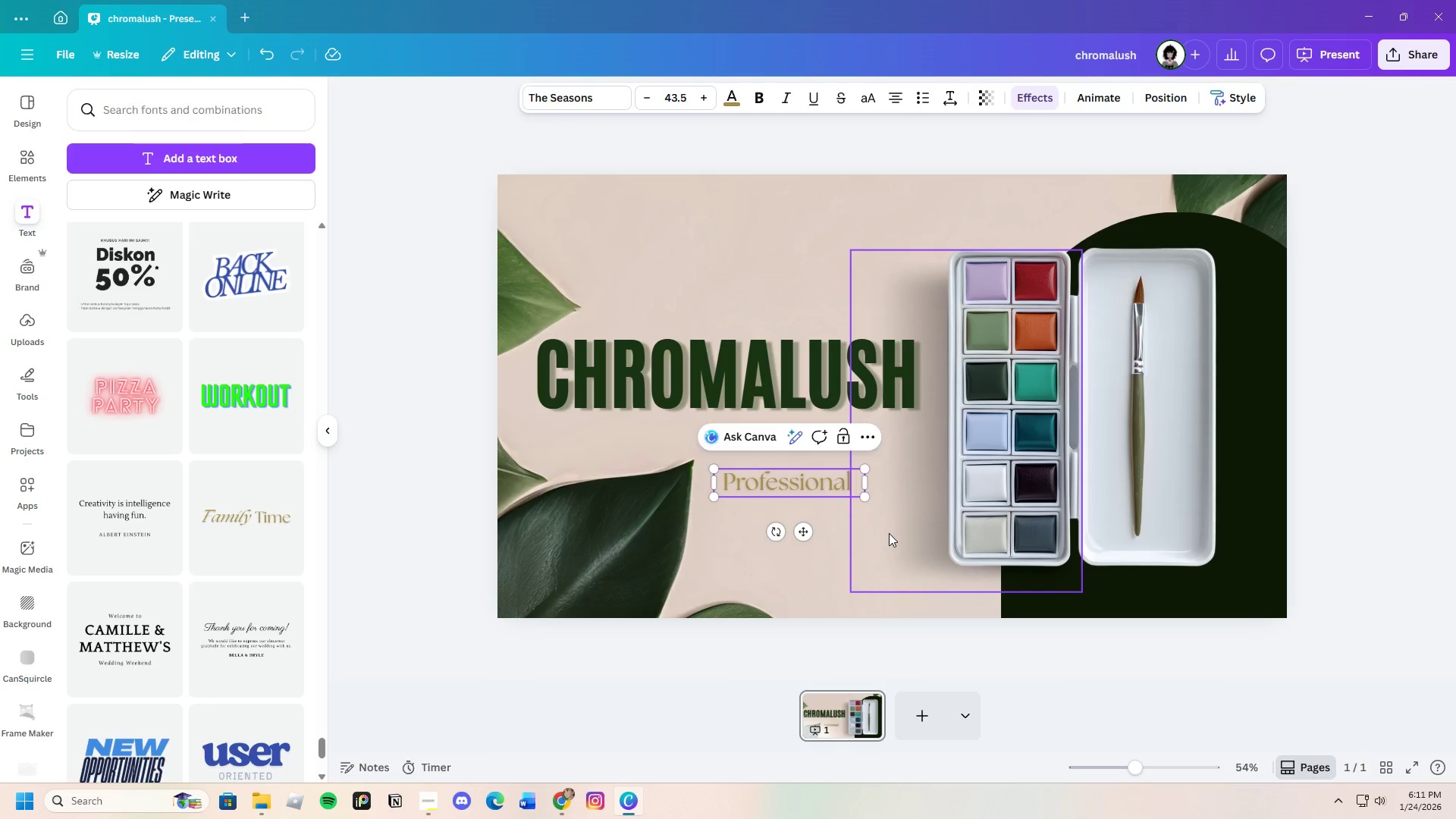 
left_click([889, 533])
 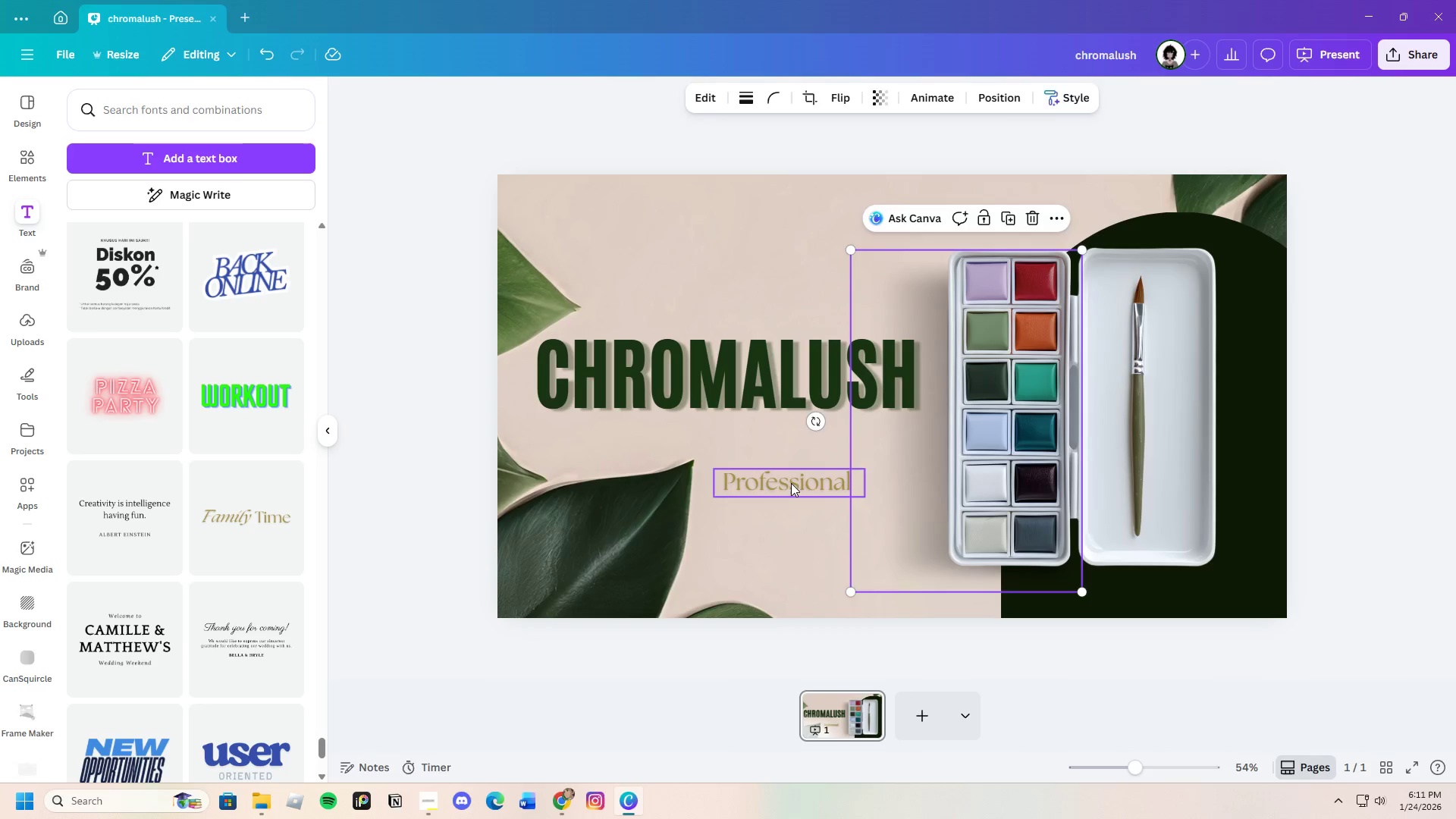 
left_click([791, 482])
 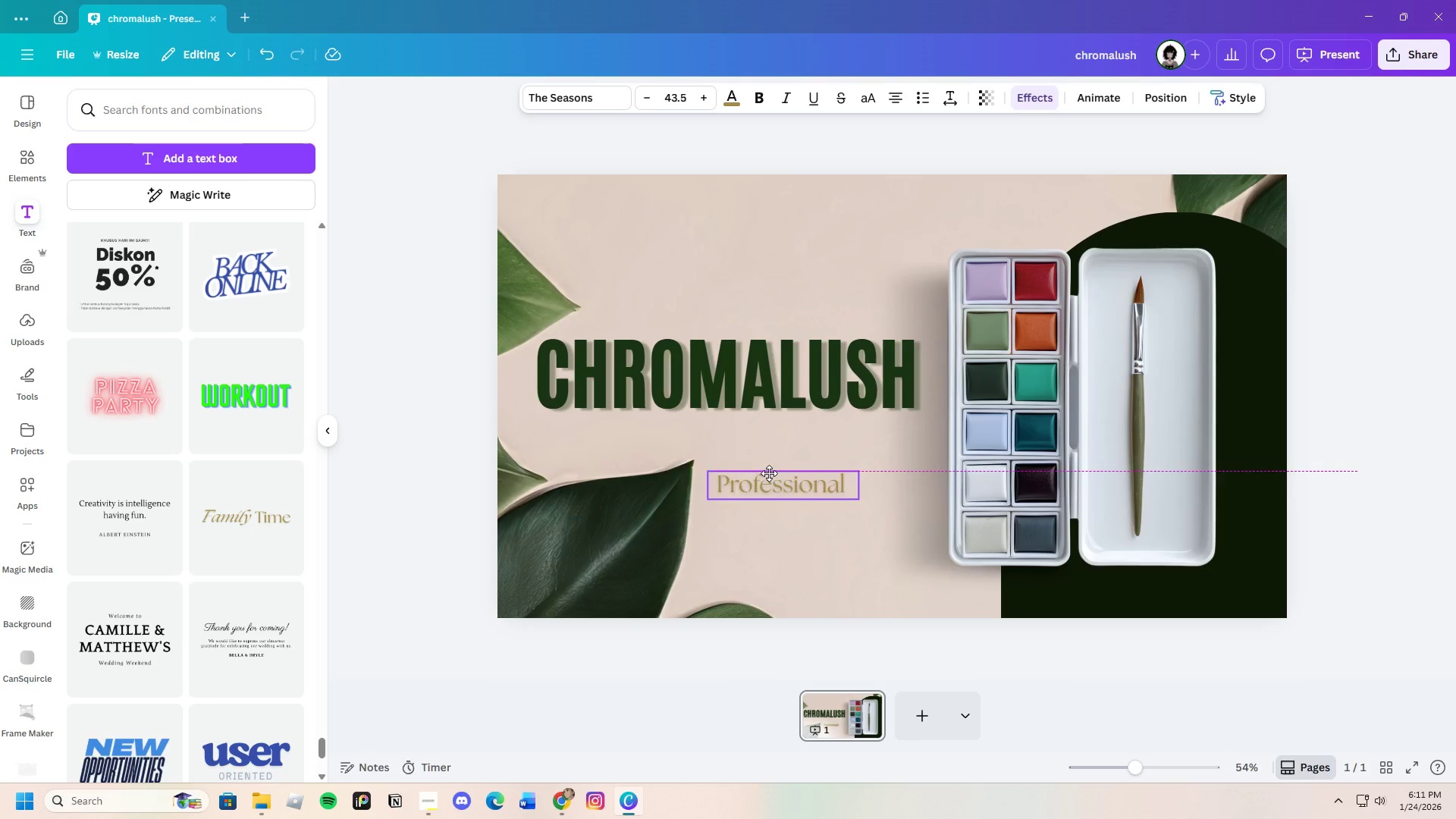 
left_click_drag(start_coordinate=[789, 482], to_coordinate=[717, 441])
 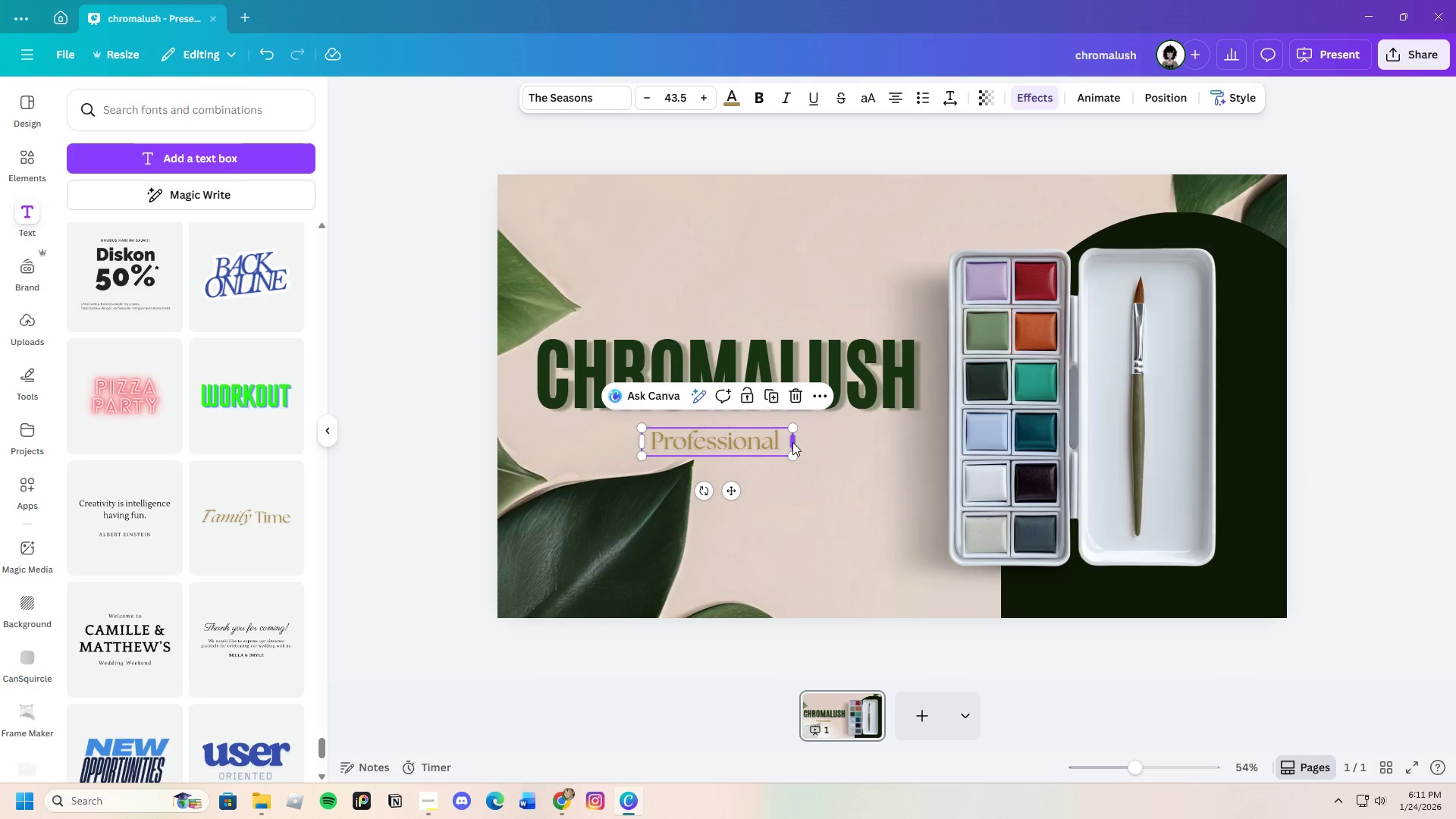 
left_click([792, 442])
 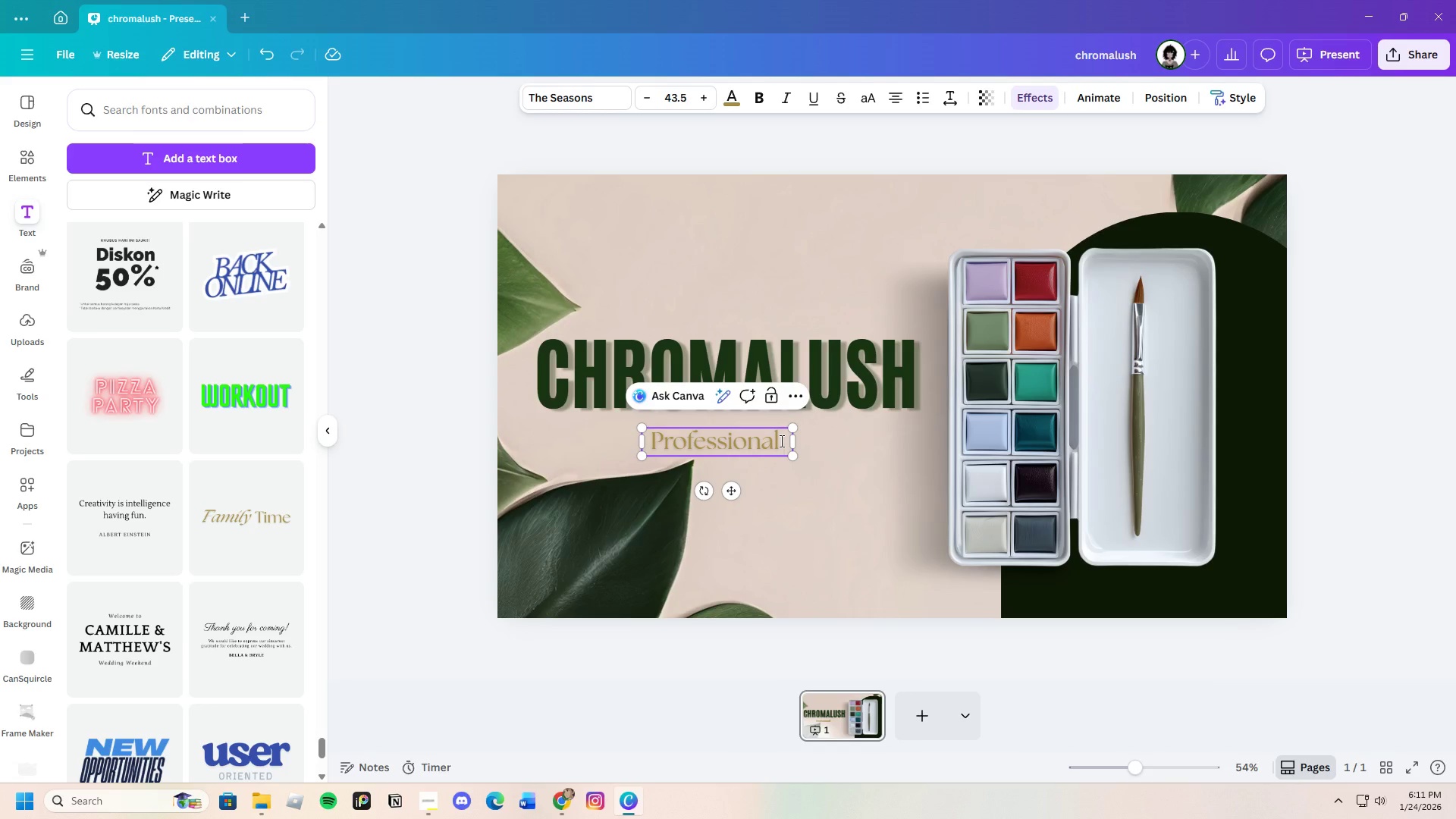 
key(Backspace)
 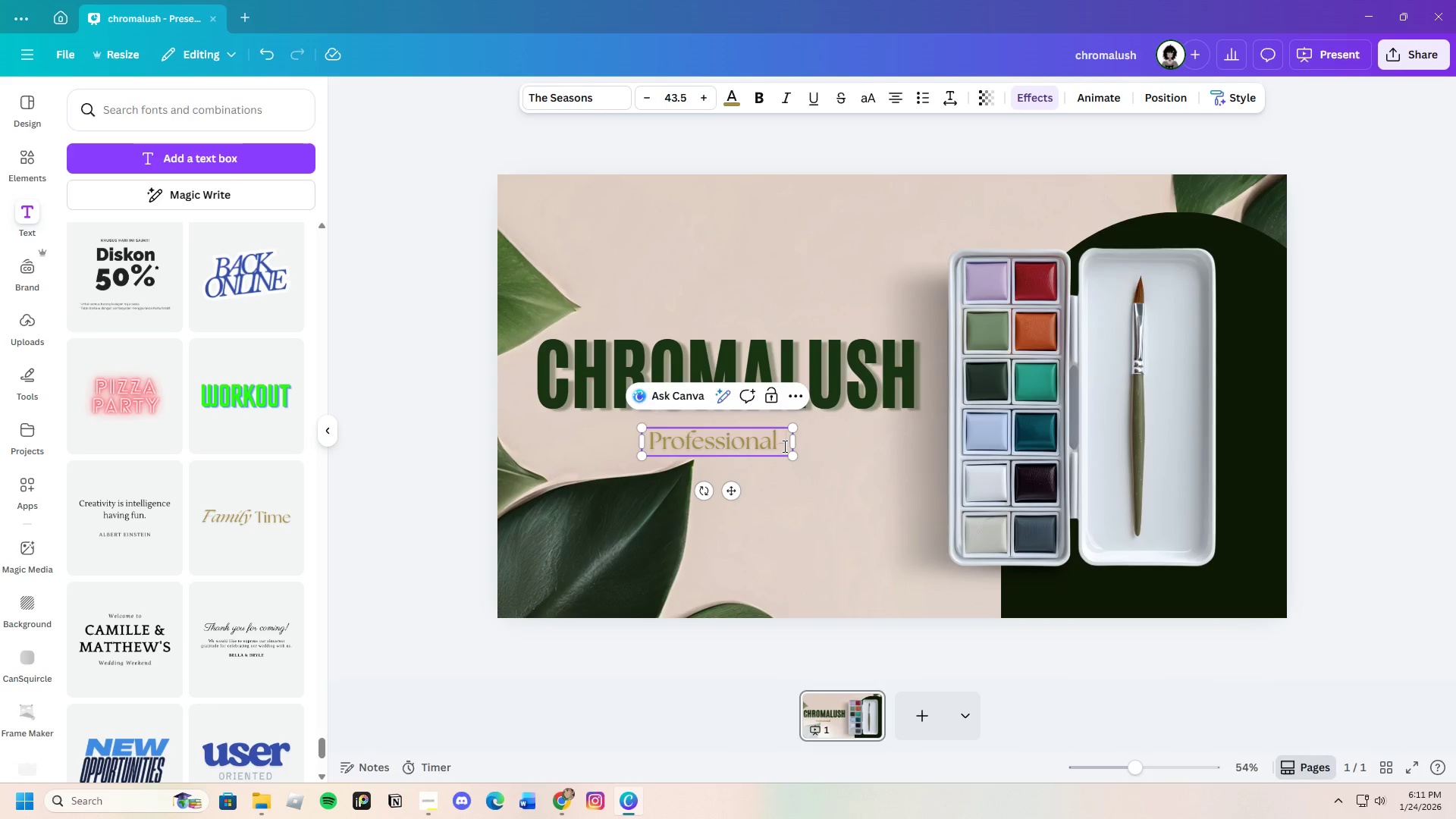 
key(Minus)
 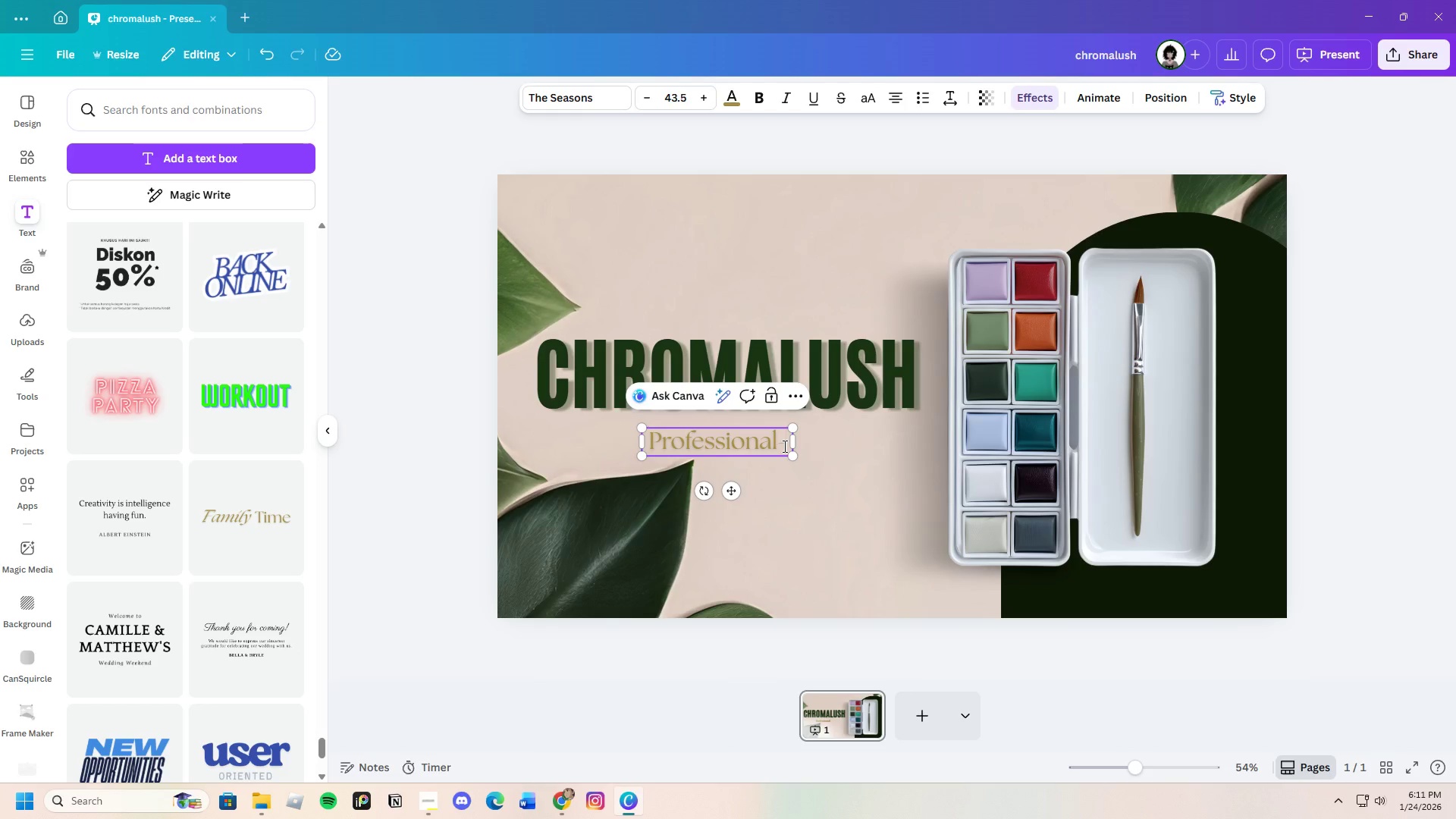 
type(grade)
 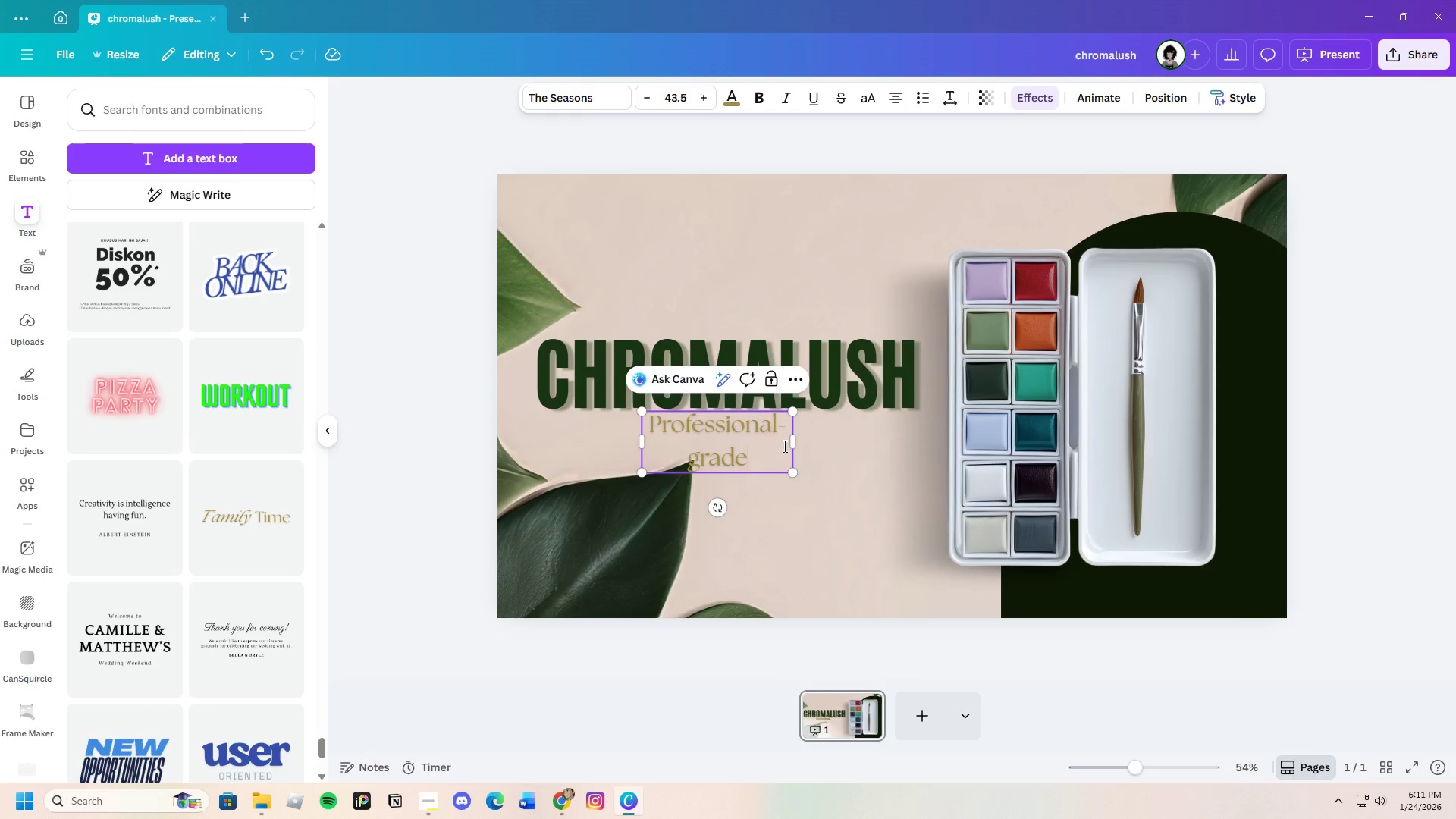 
wait(8.09)
 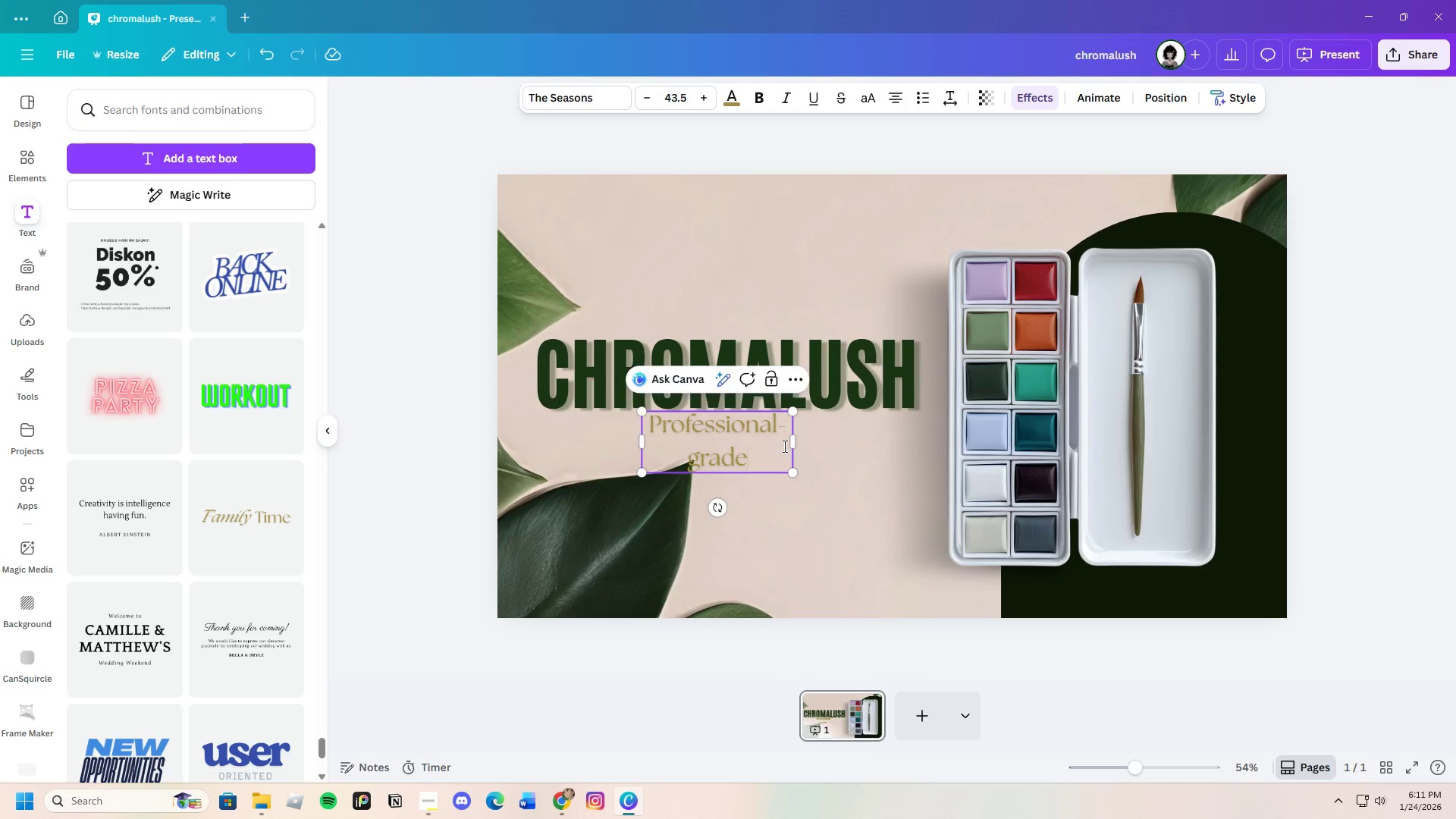 
type( watercolor paints)
 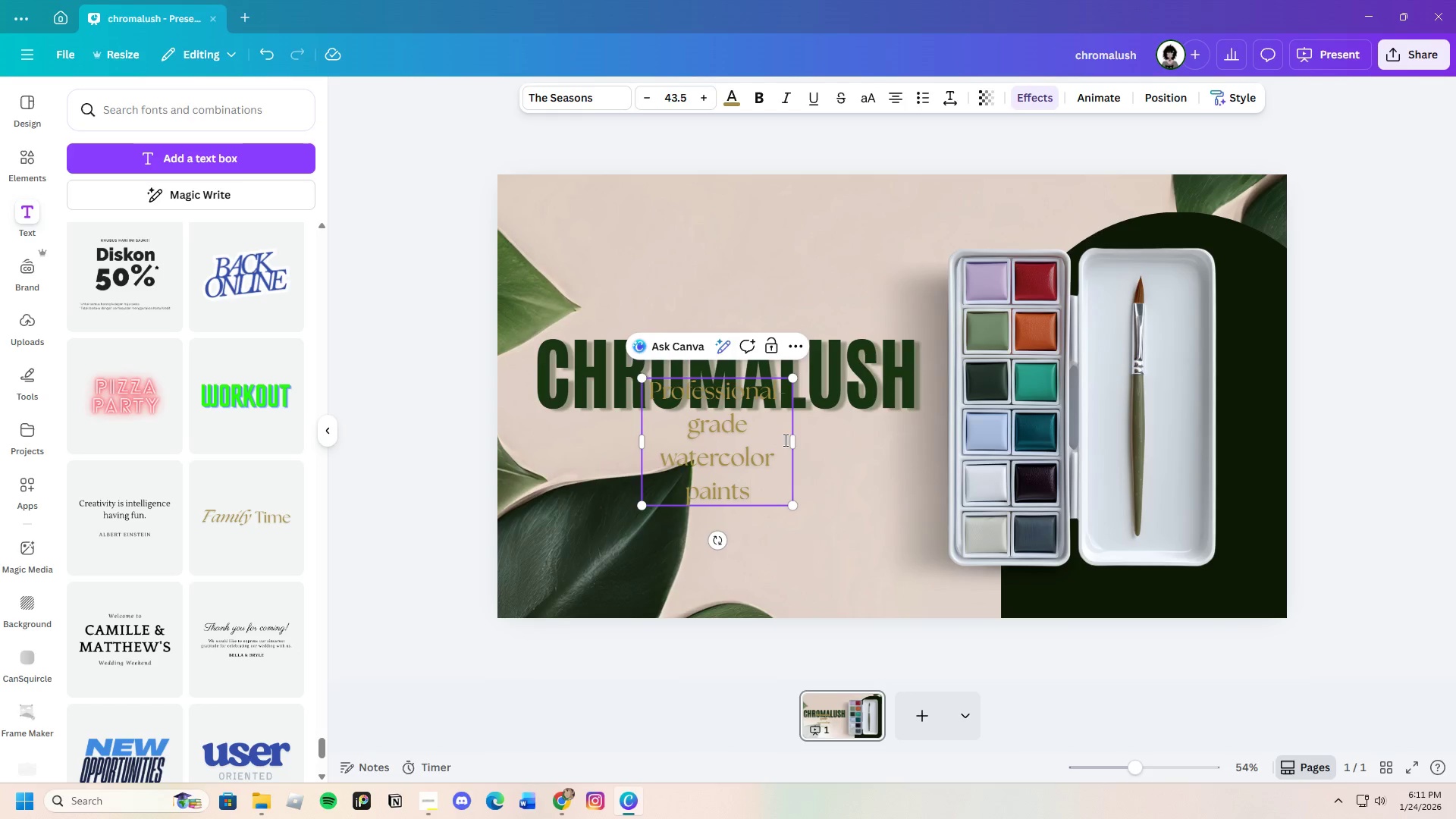 
left_click_drag(start_coordinate=[797, 442], to_coordinate=[1042, 441])
 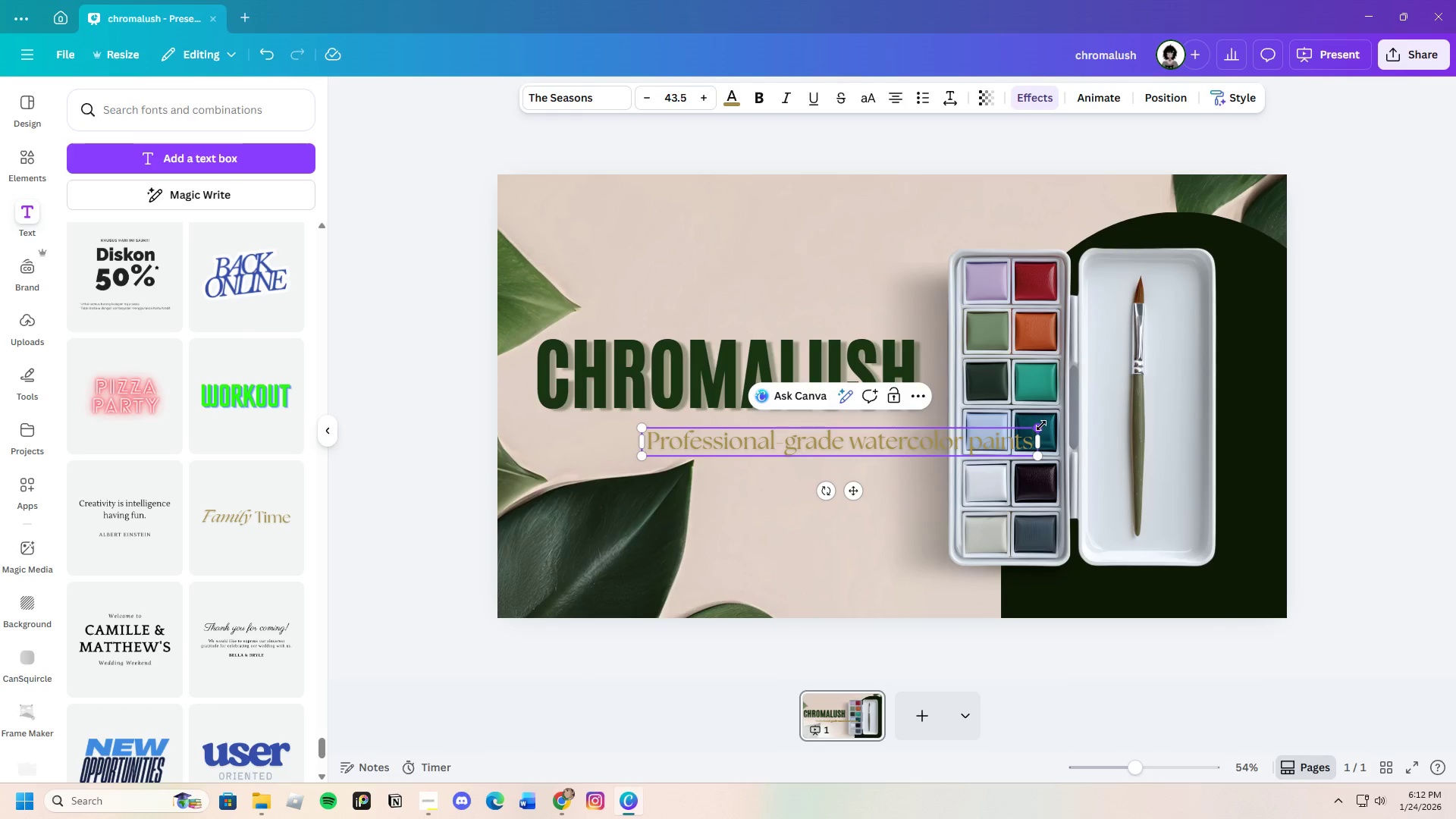 
left_click_drag(start_coordinate=[1041, 426], to_coordinate=[956, 429])
 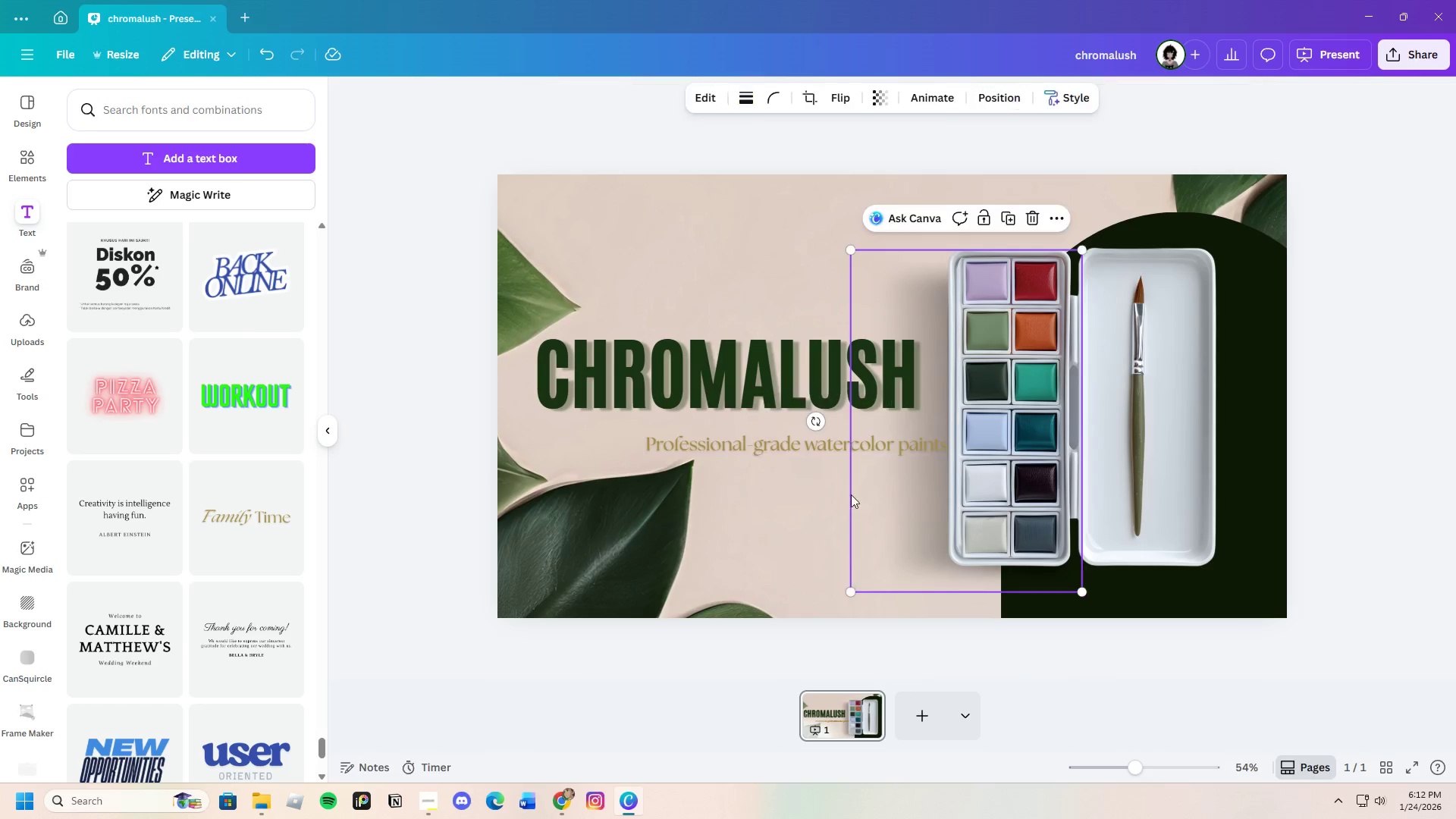 
left_click([864, 501])
 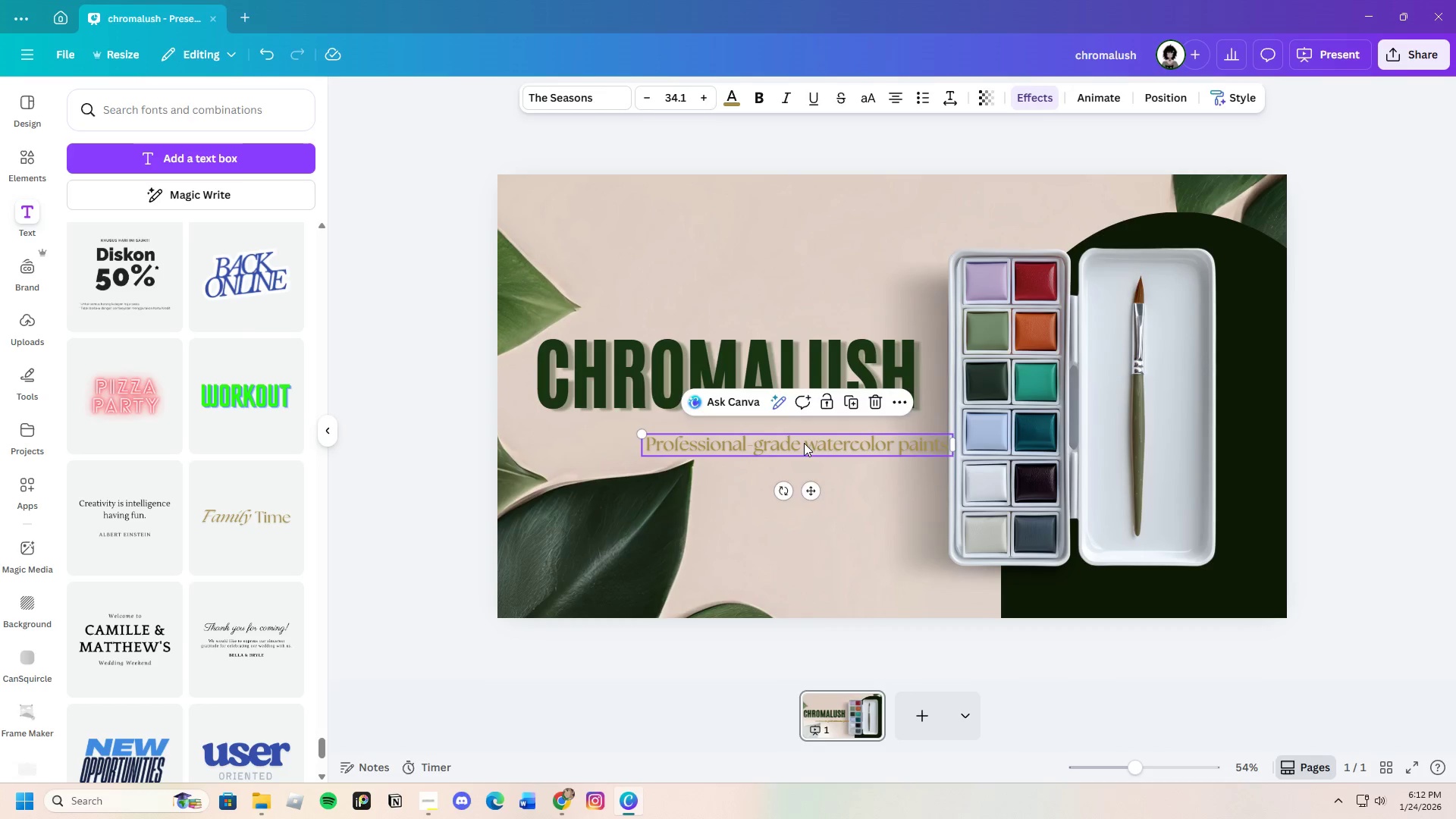 
left_click_drag(start_coordinate=[804, 443], to_coordinate=[733, 438])
 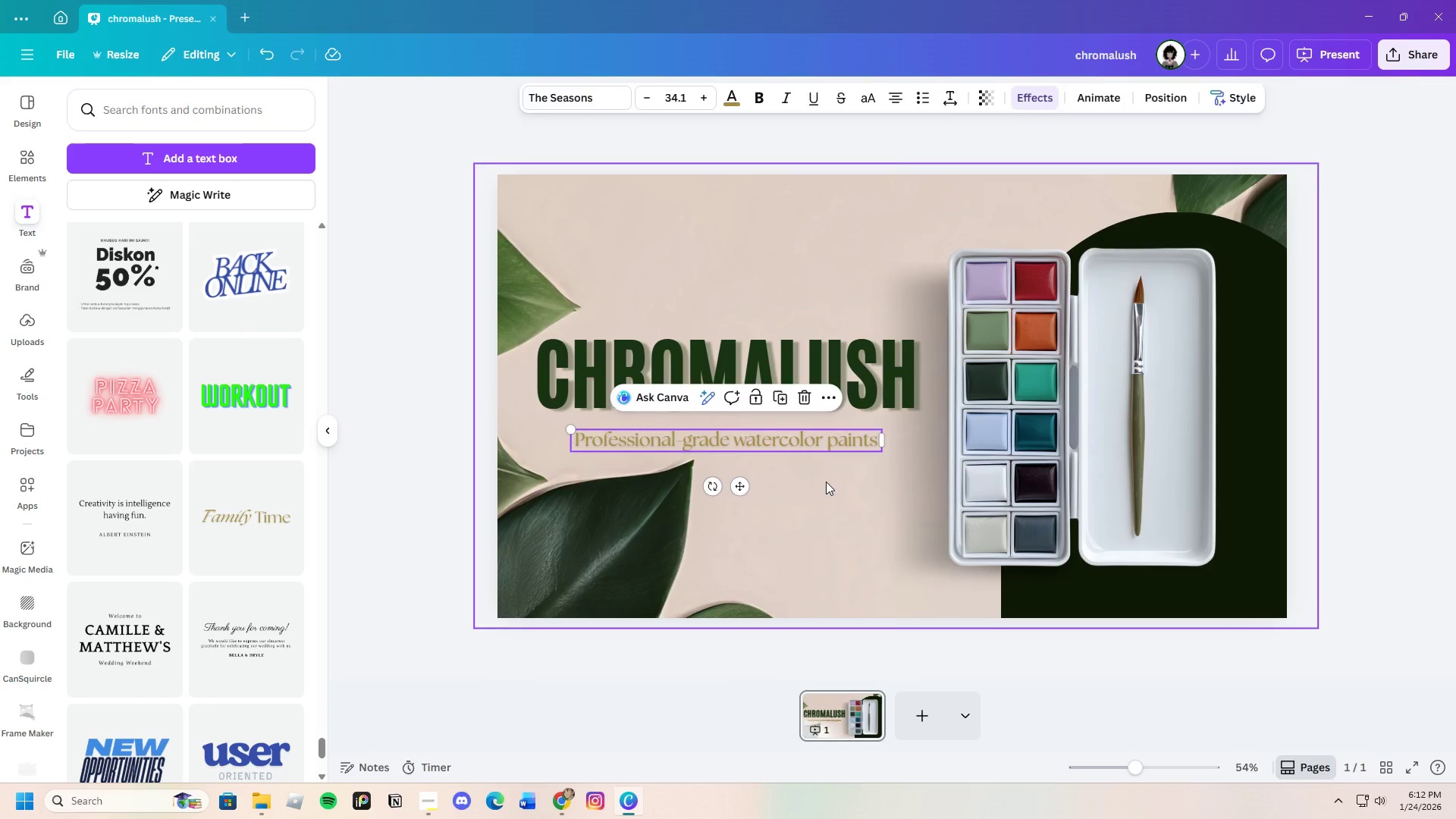 
left_click([826, 482])
 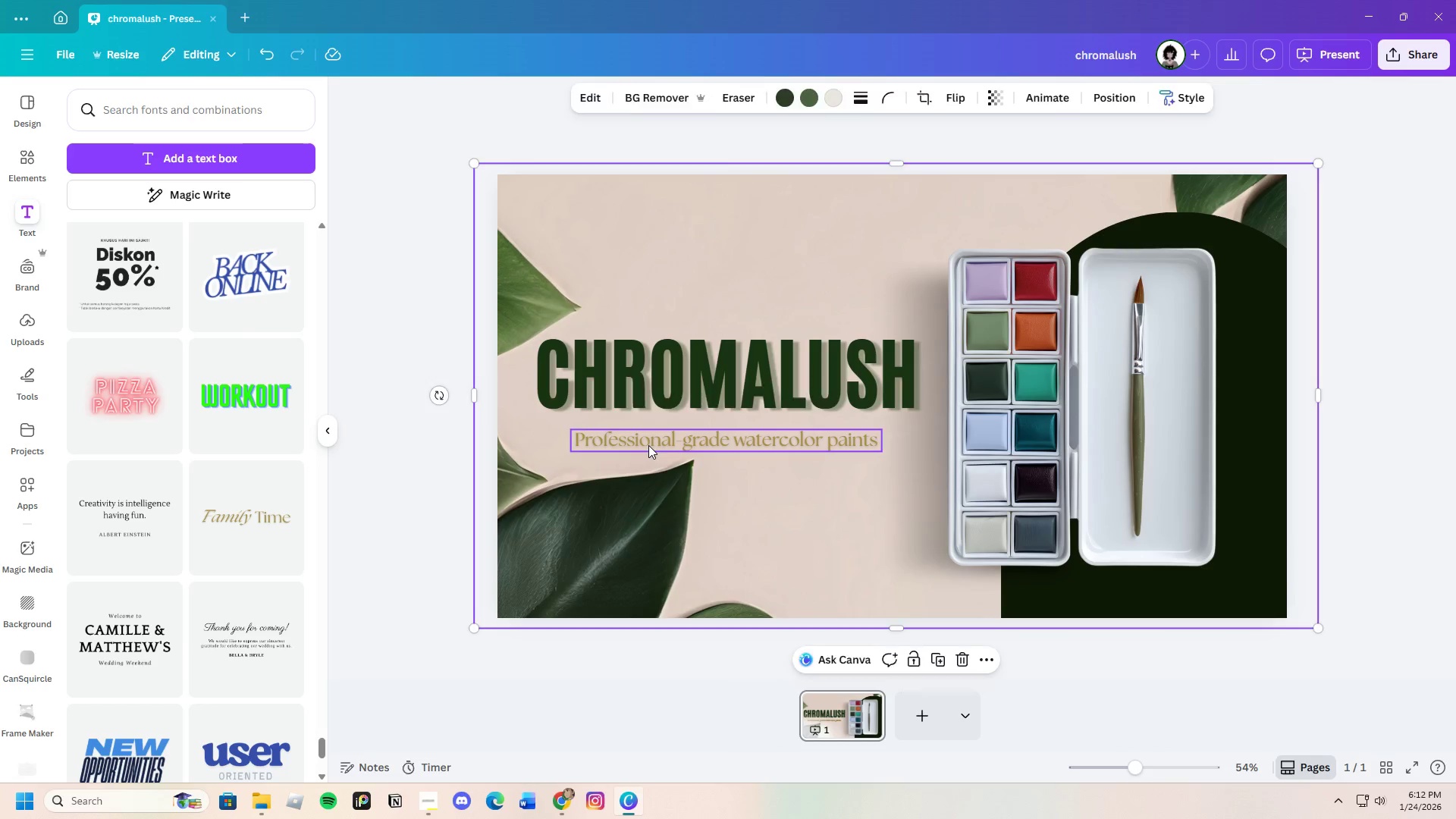 
left_click([648, 445])
 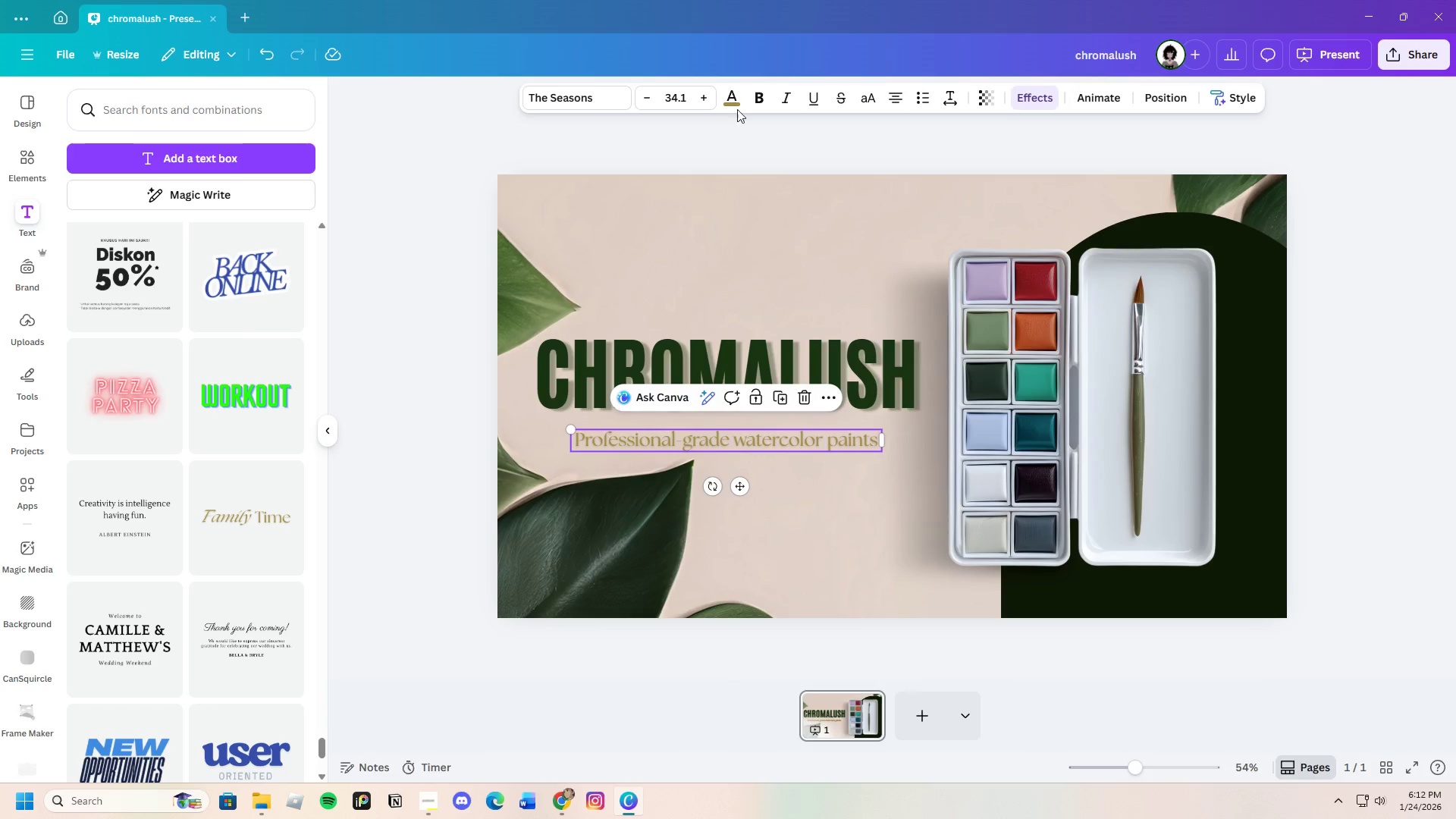 
left_click([732, 96])
 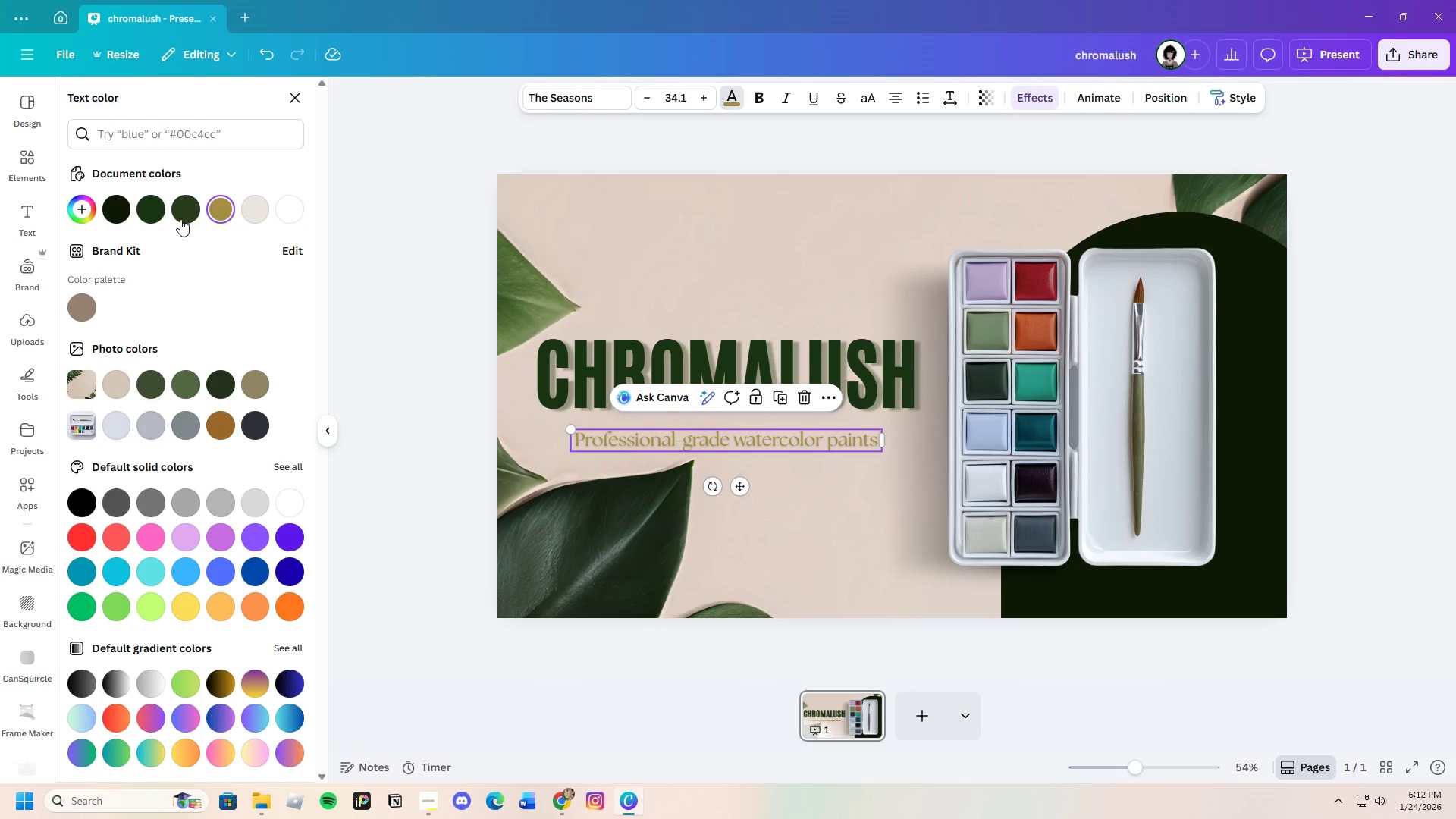 
left_click([183, 215])
 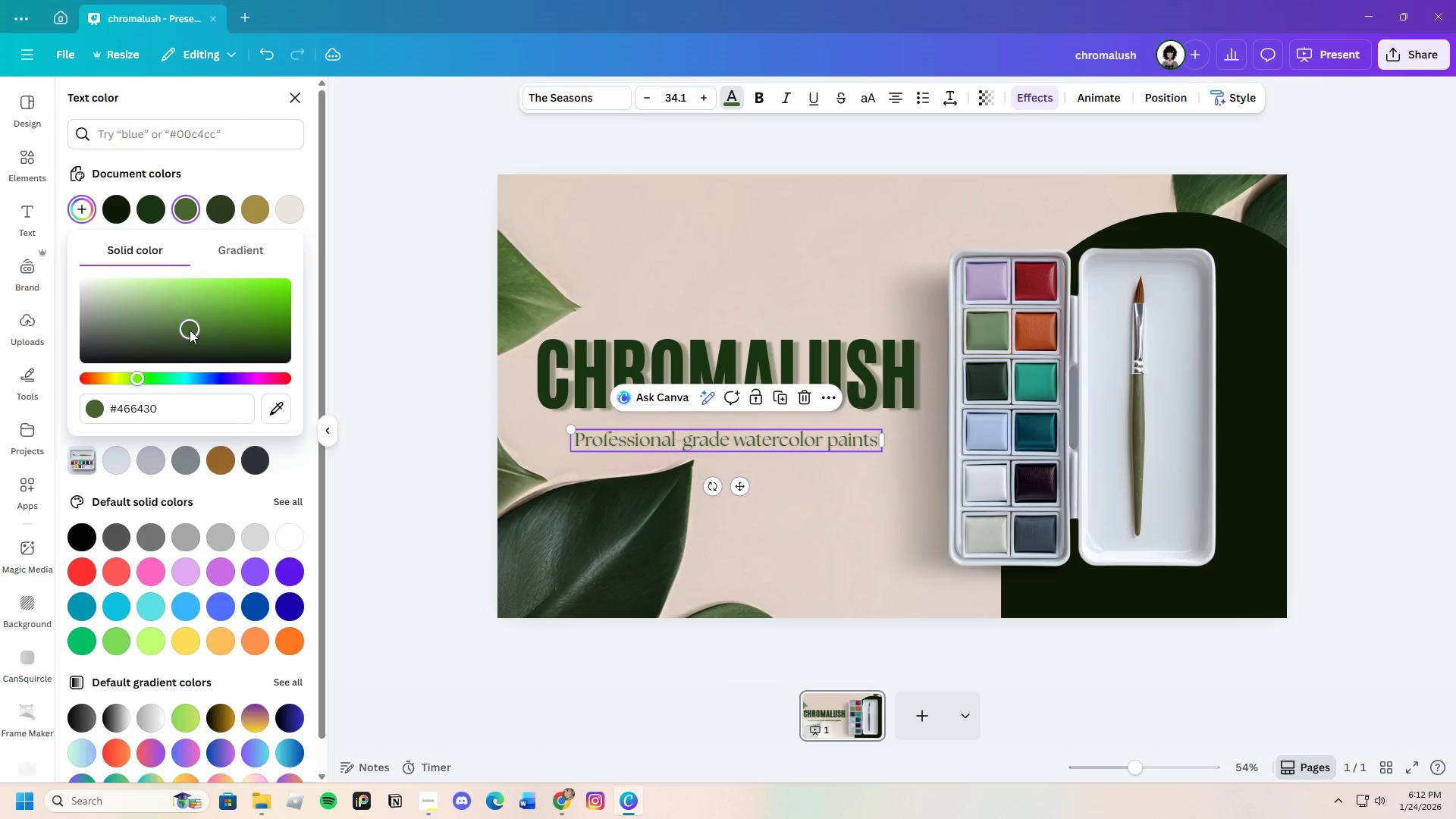 
wait(7.53)
 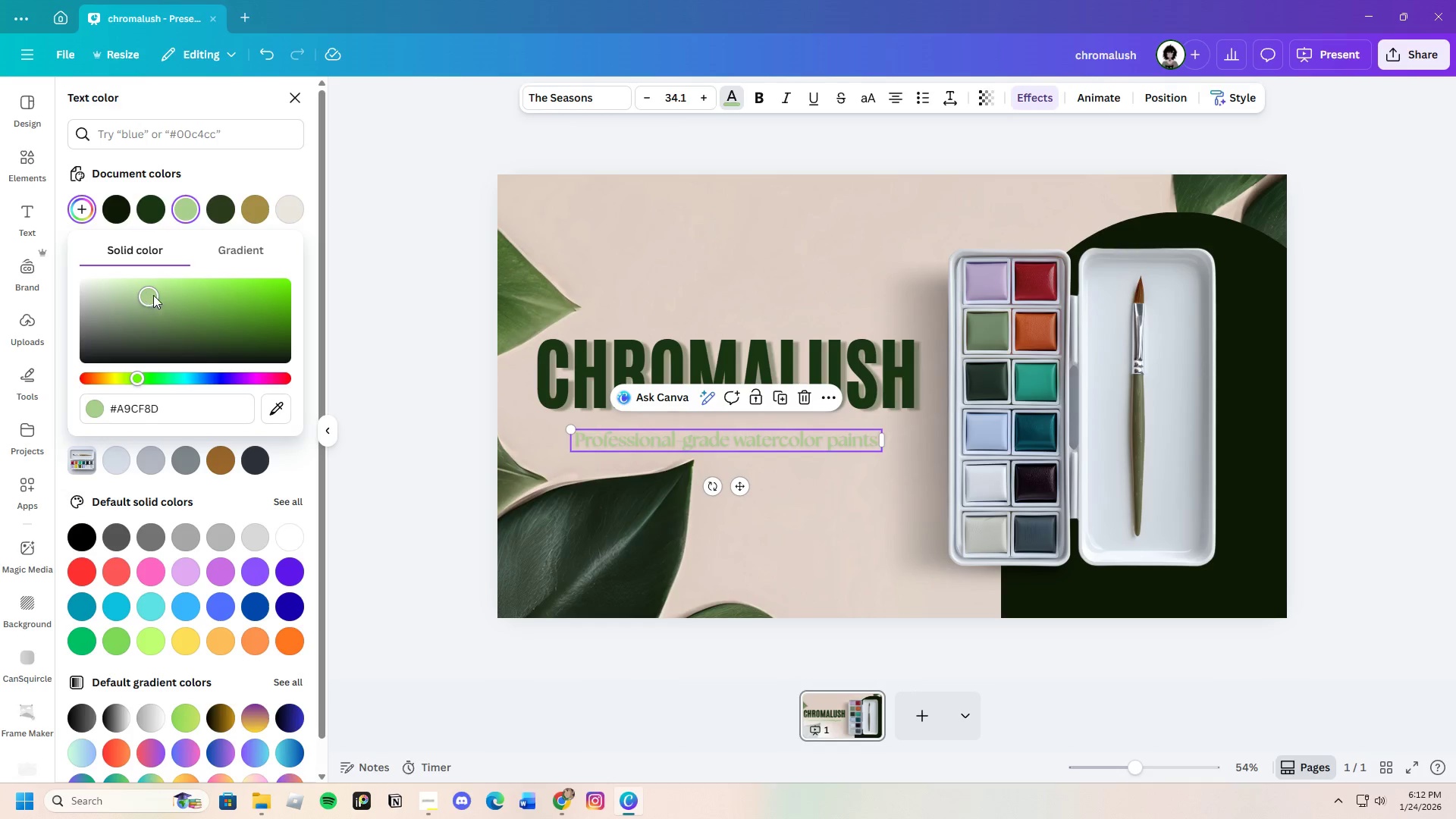 
left_click([834, 519])
 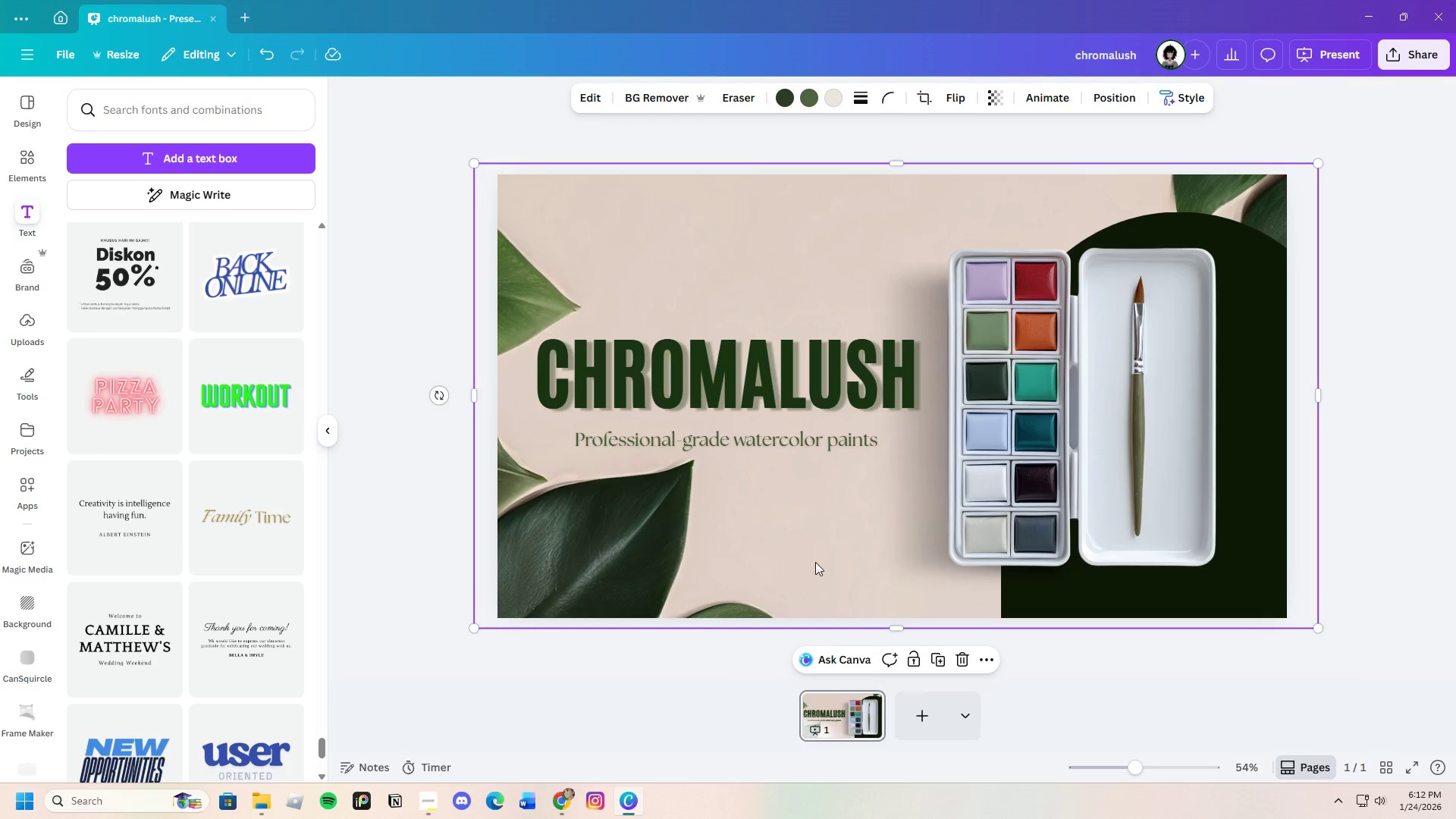 
wait(5.59)
 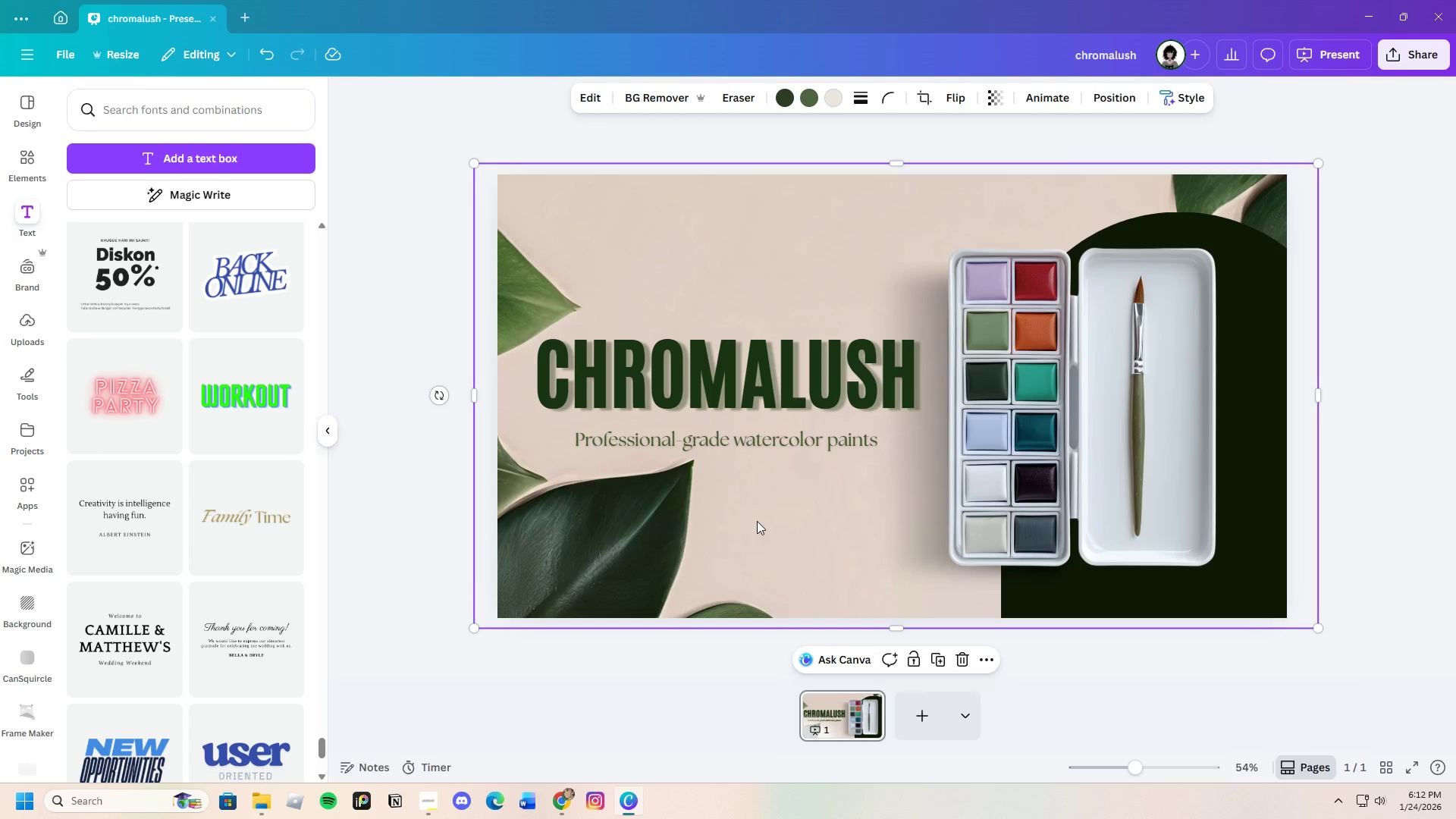 
left_click_drag(start_coordinate=[783, 444], to_coordinate=[787, 439])
 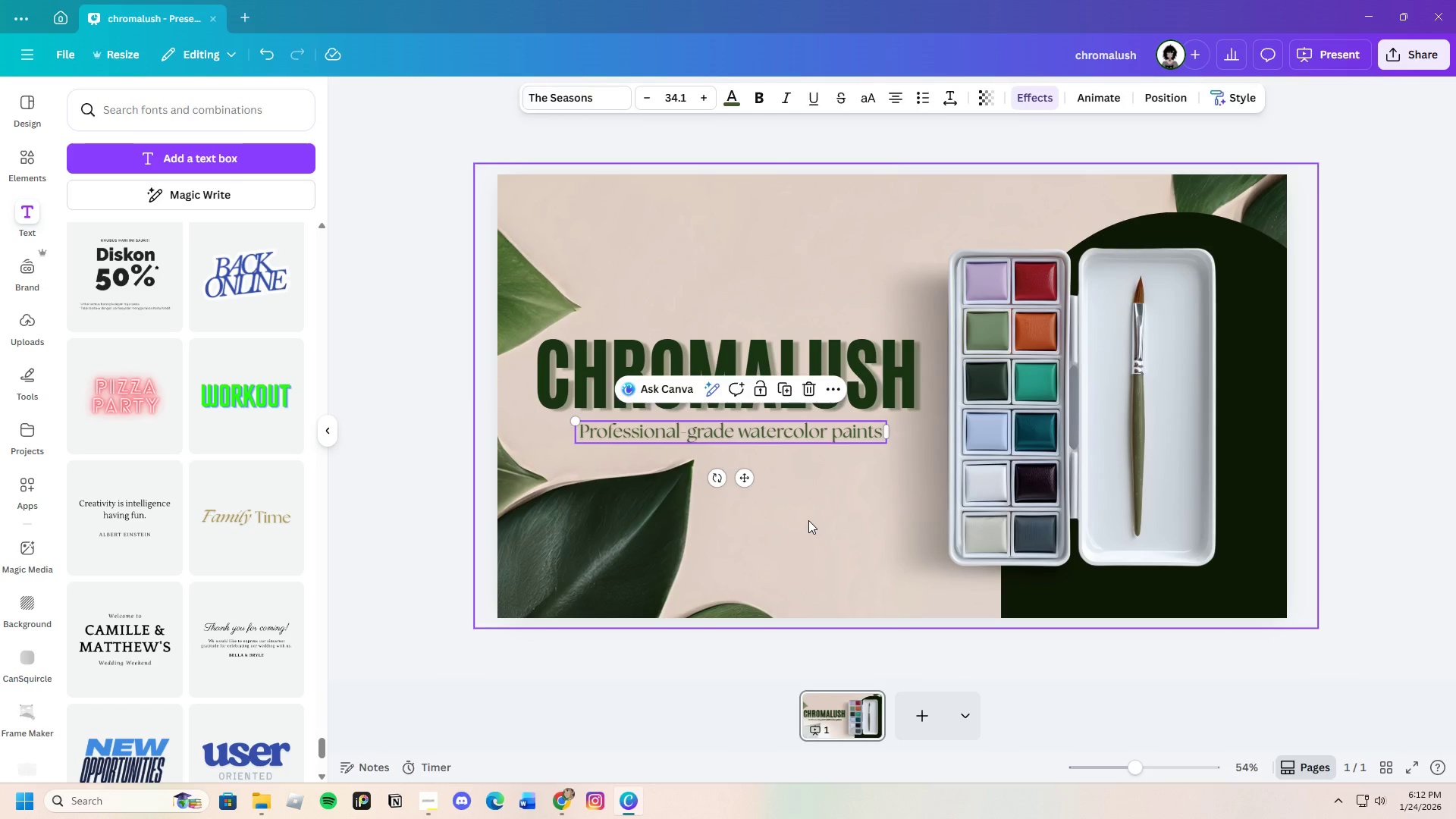 
left_click([808, 520])
 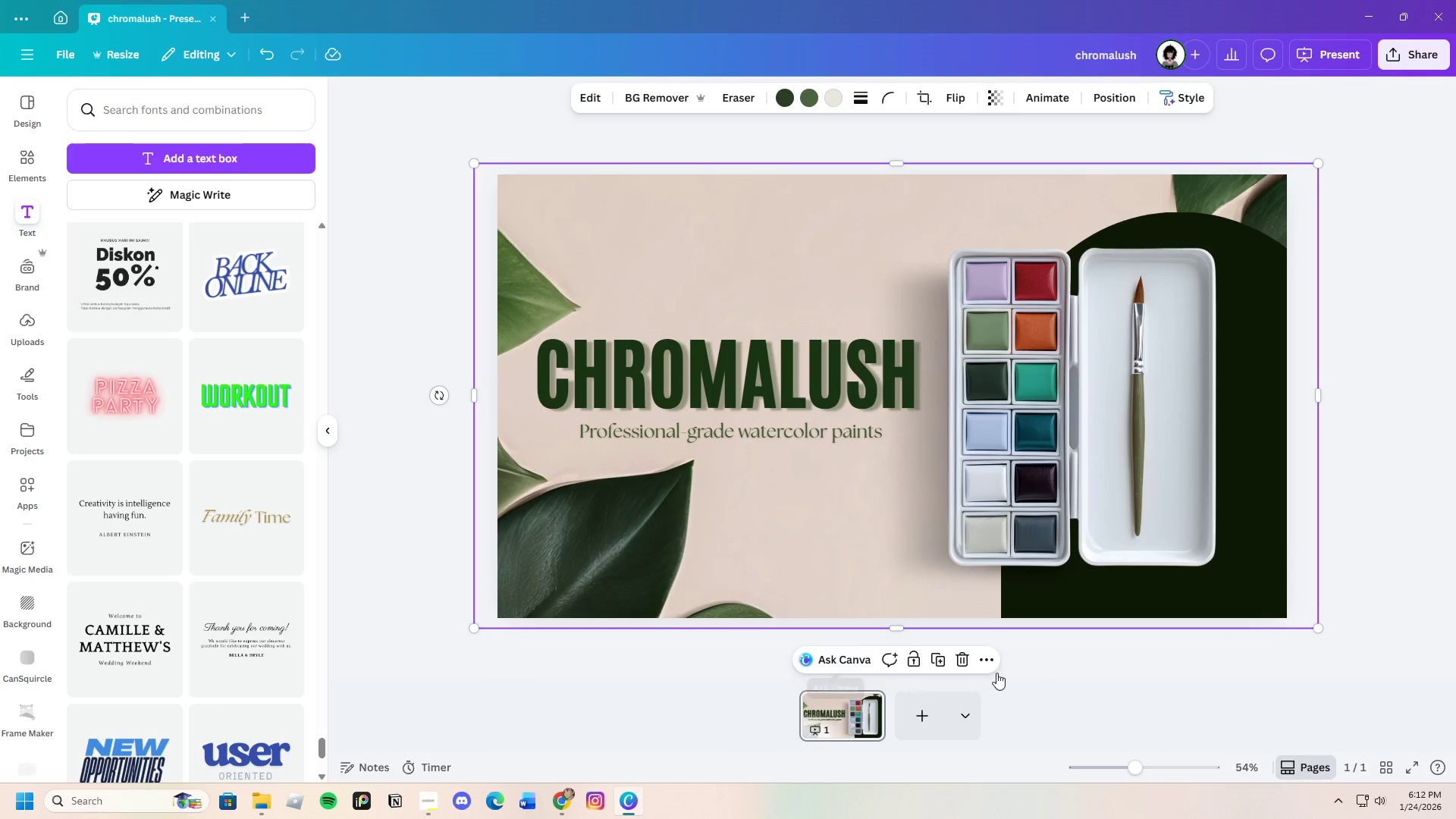 
left_click_drag(start_coordinate=[1128, 764], to_coordinate=[1143, 764])
 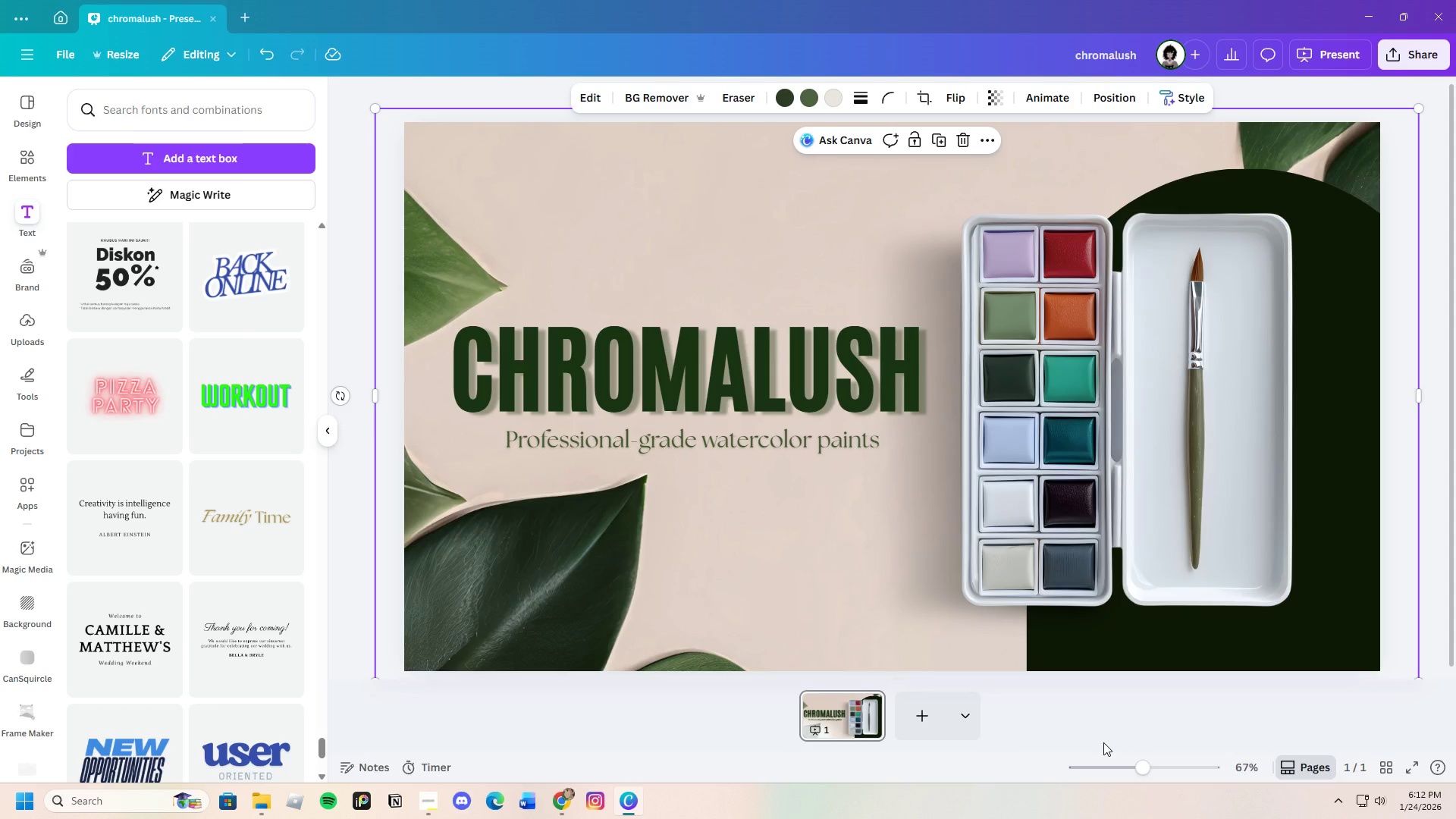 
wait(6.55)
 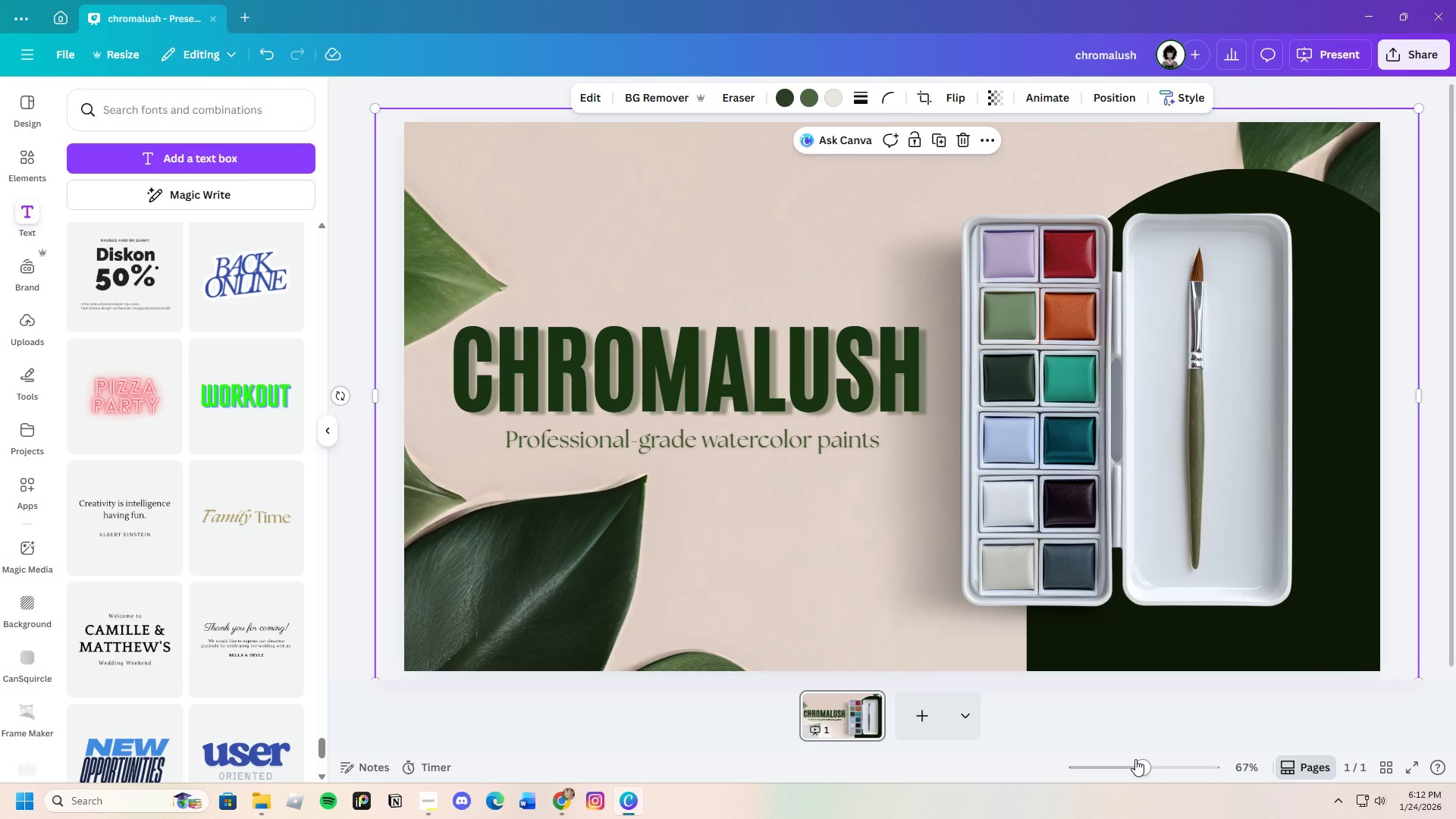 
left_click_drag(start_coordinate=[1141, 774], to_coordinate=[1130, 777])
 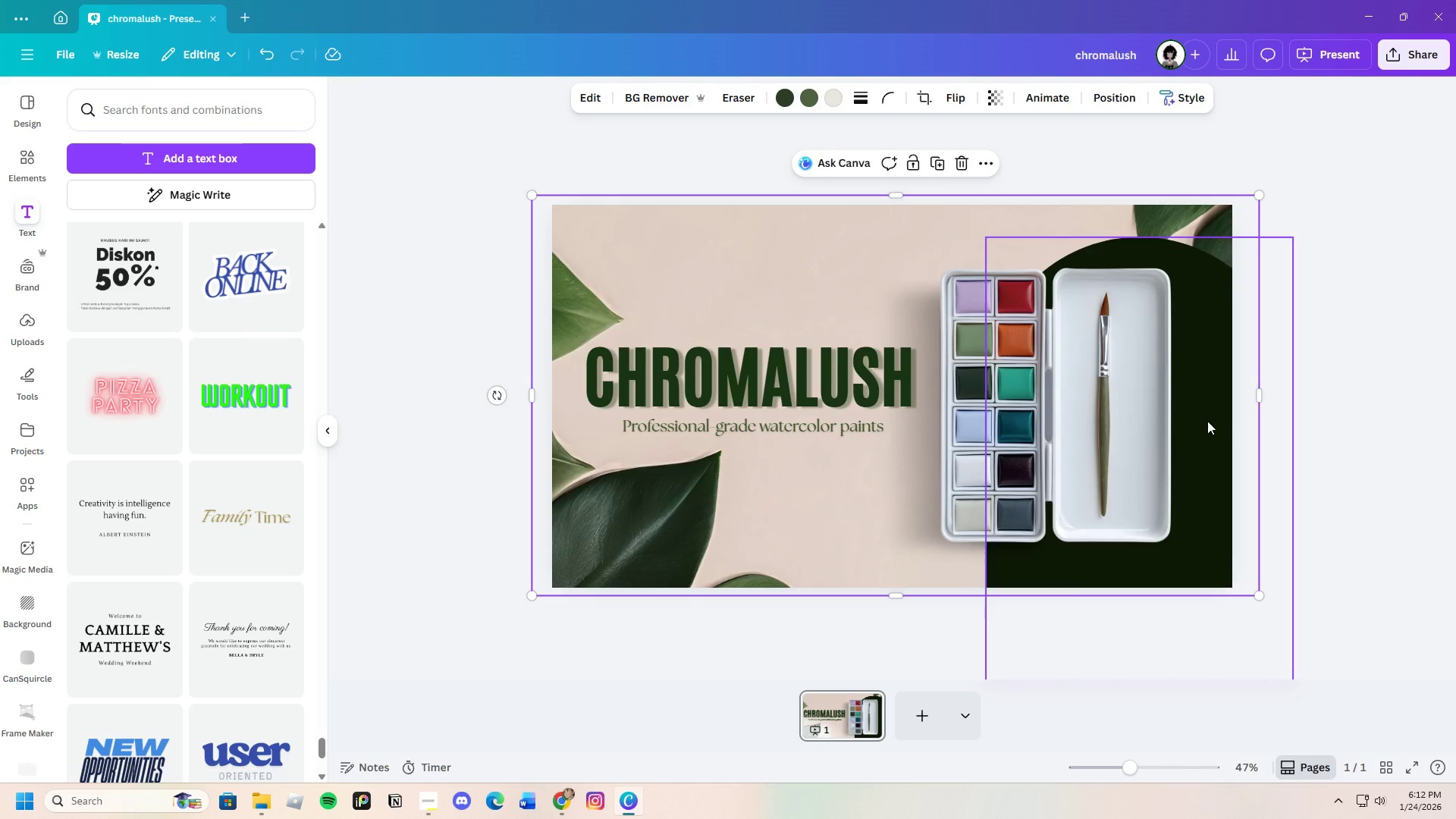 
left_click_drag(start_coordinate=[1207, 421], to_coordinate=[1264, 431])
 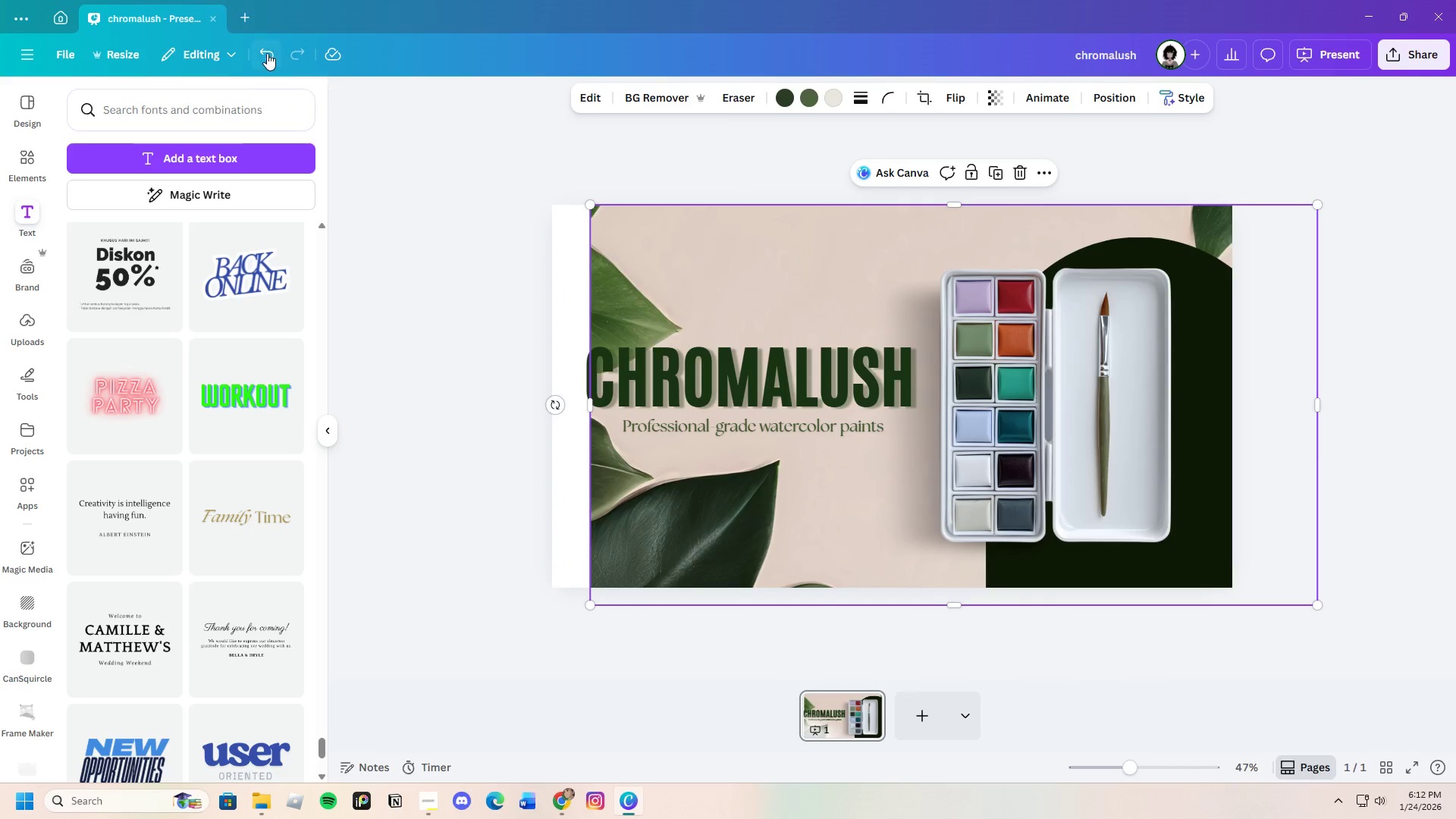 
left_click([267, 53])
 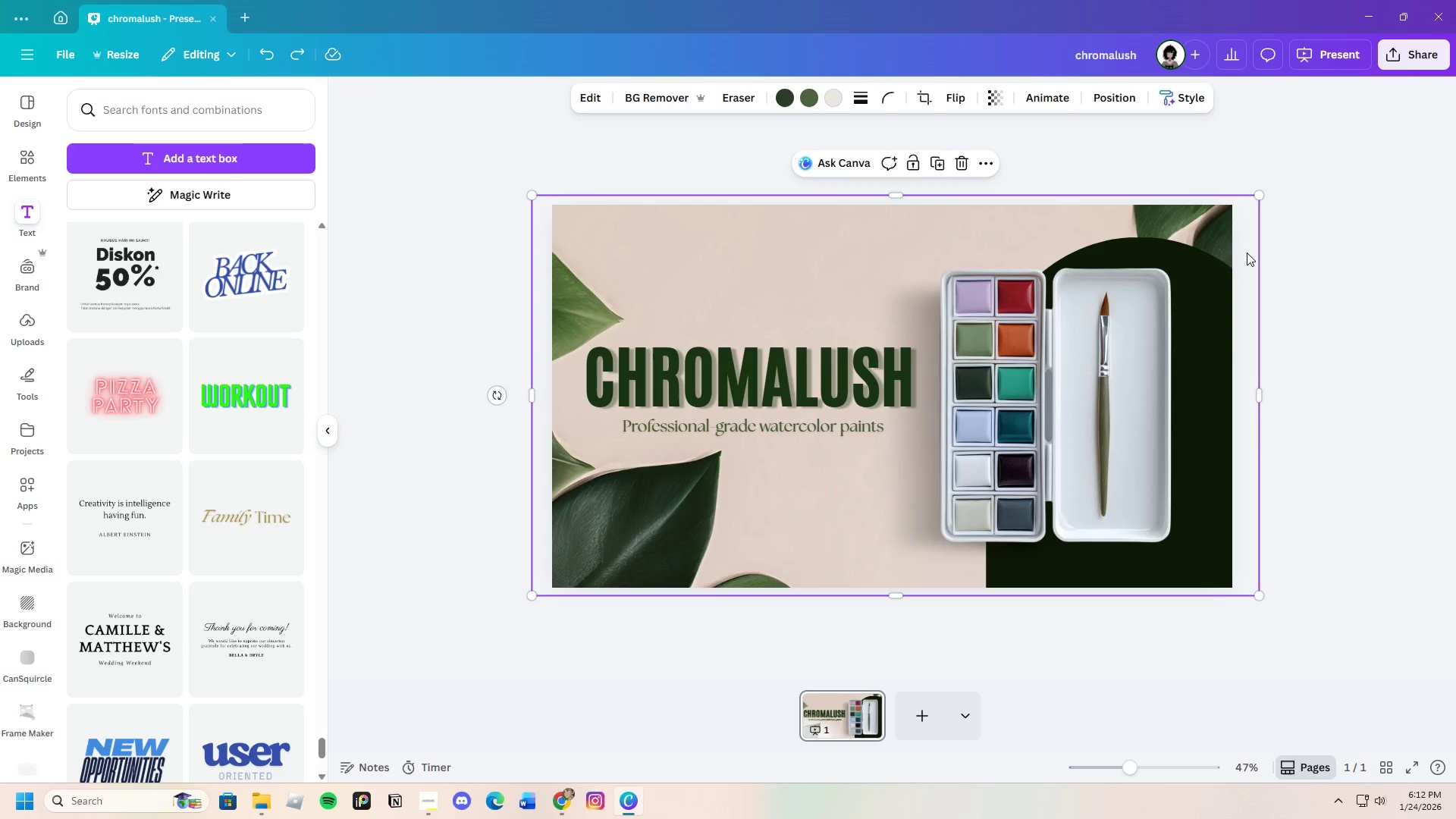 
left_click([1203, 301])
 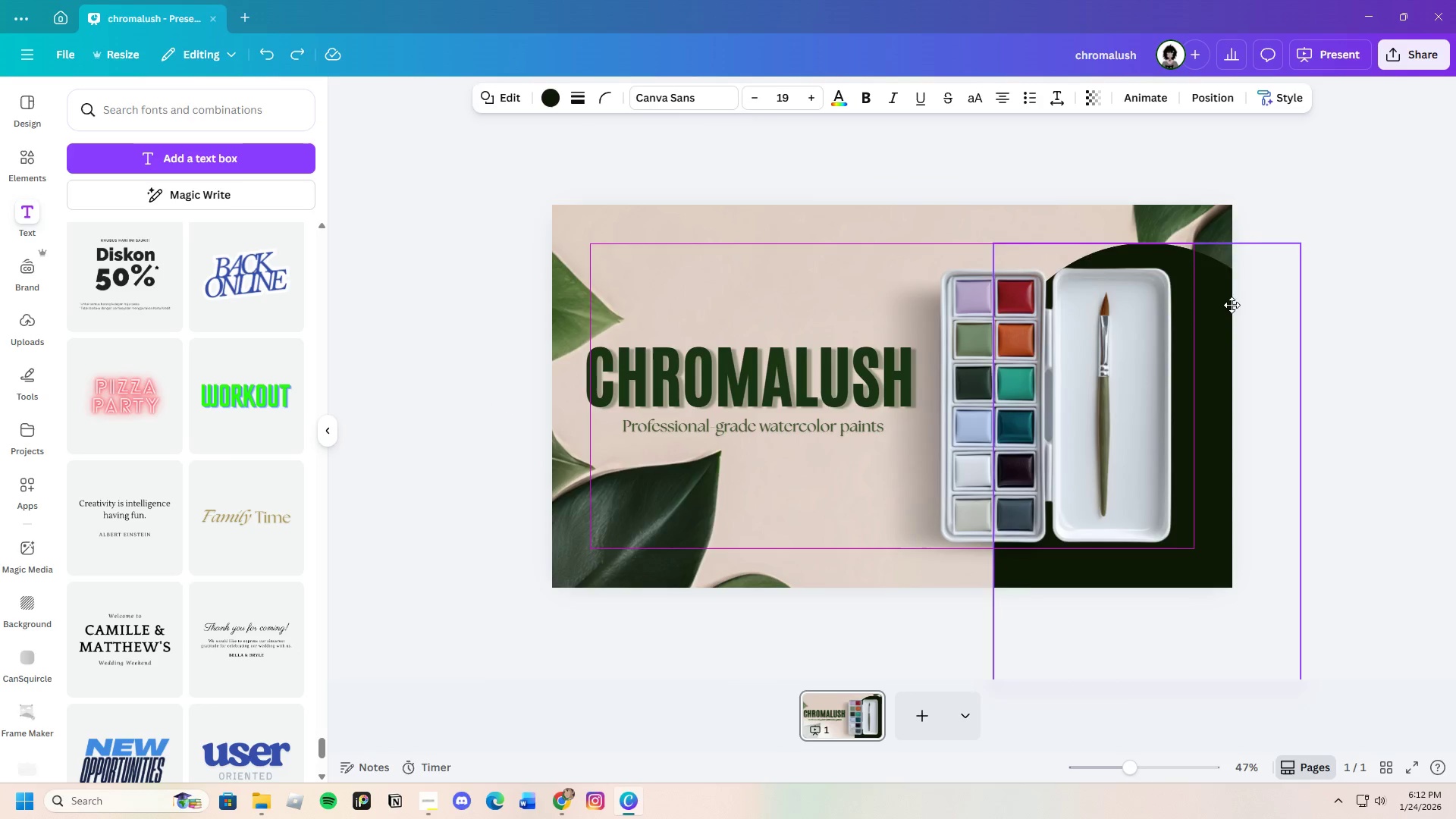 
left_click_drag(start_coordinate=[1203, 301], to_coordinate=[1187, 234])
 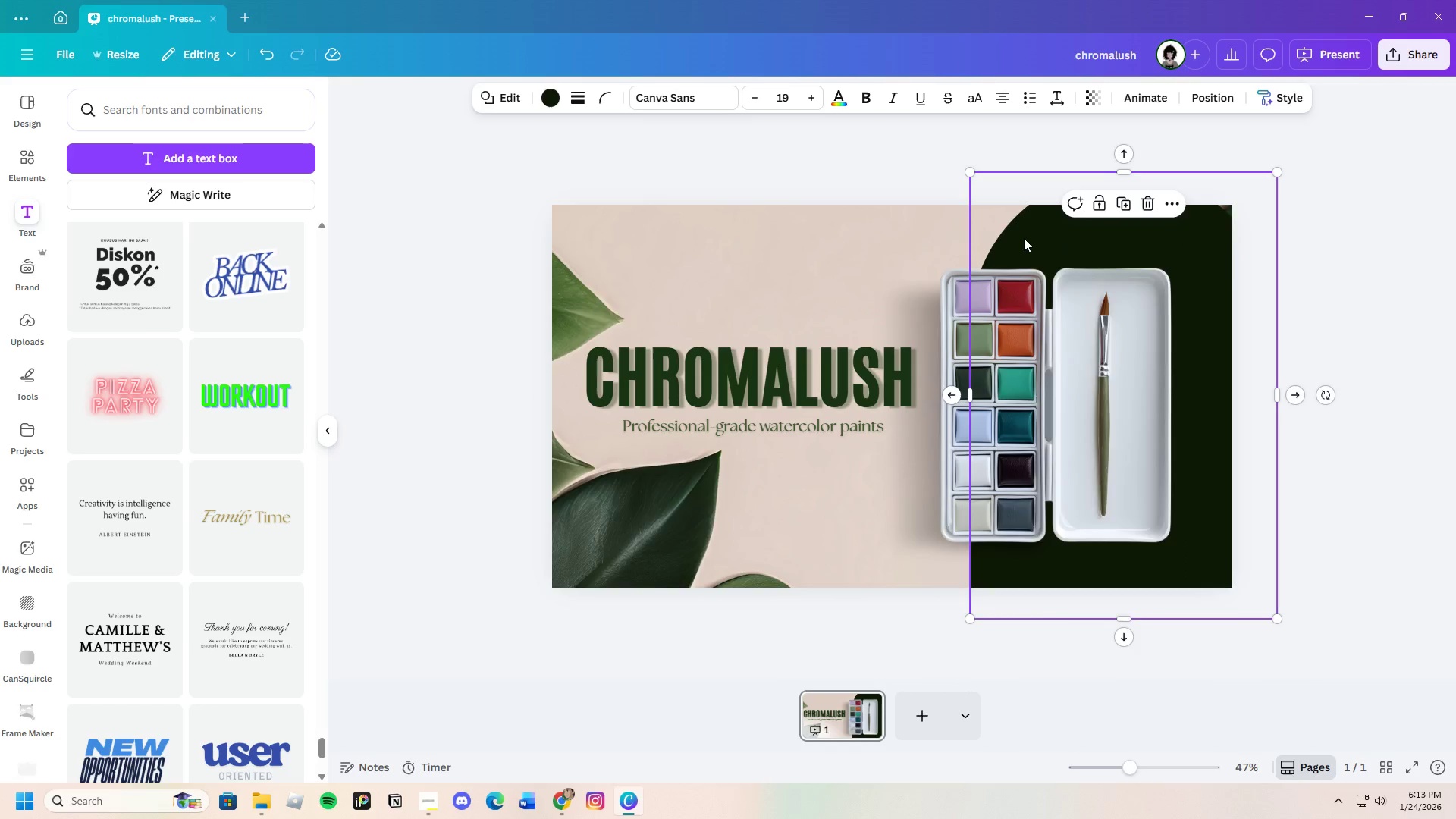 
right_click([1024, 238])
 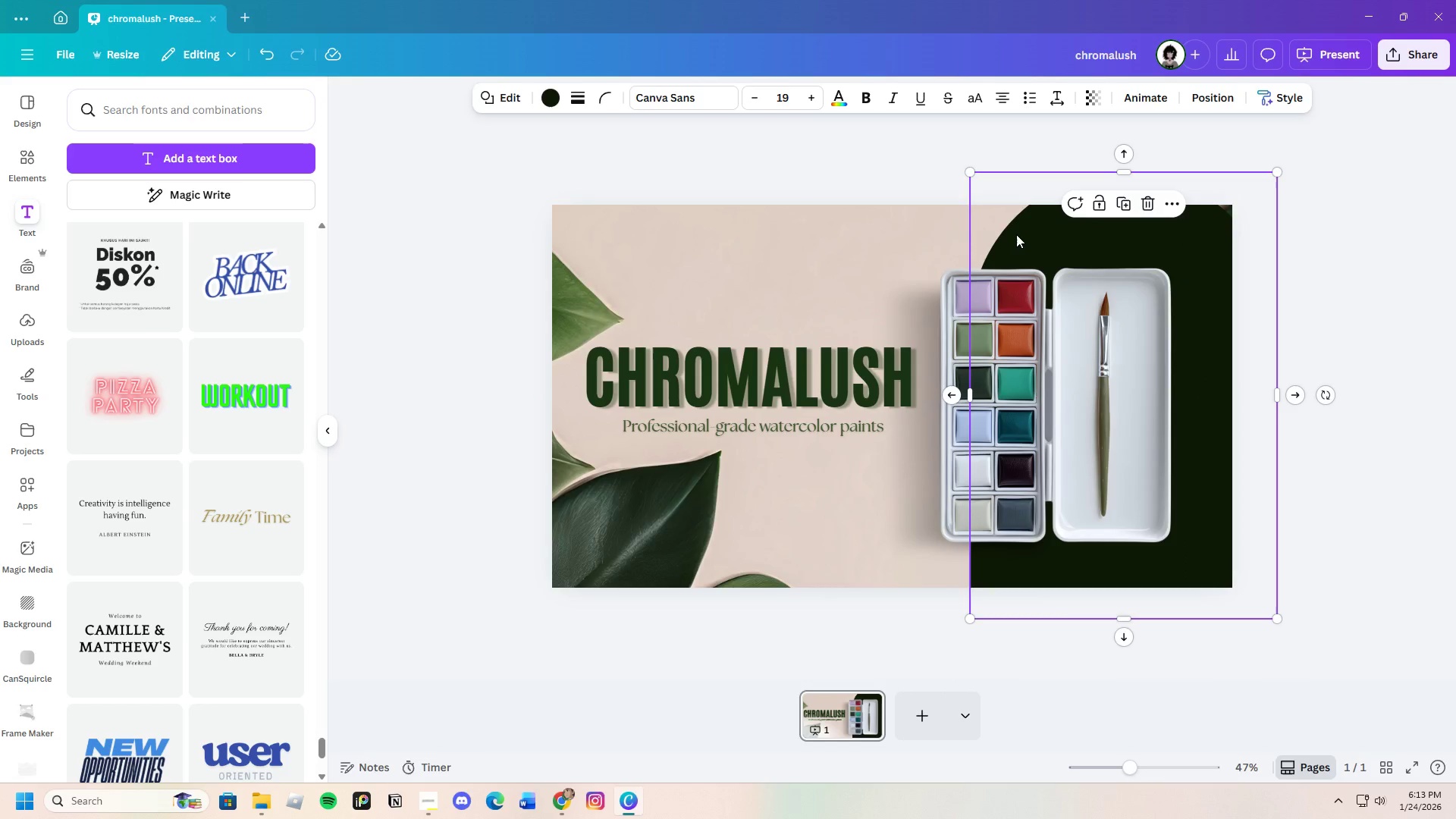 
left_click([1016, 234])
 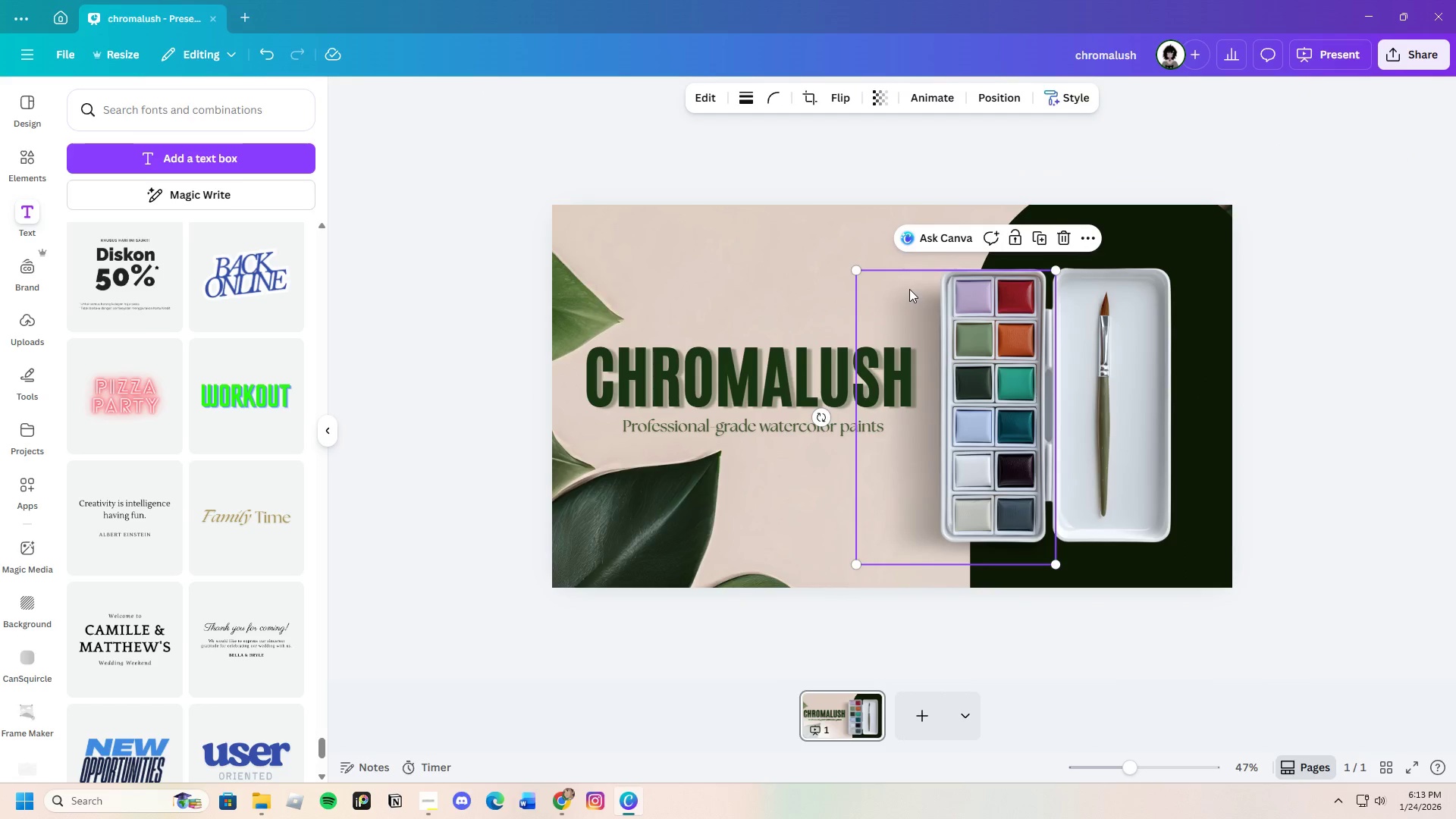 
left_click([909, 289])
 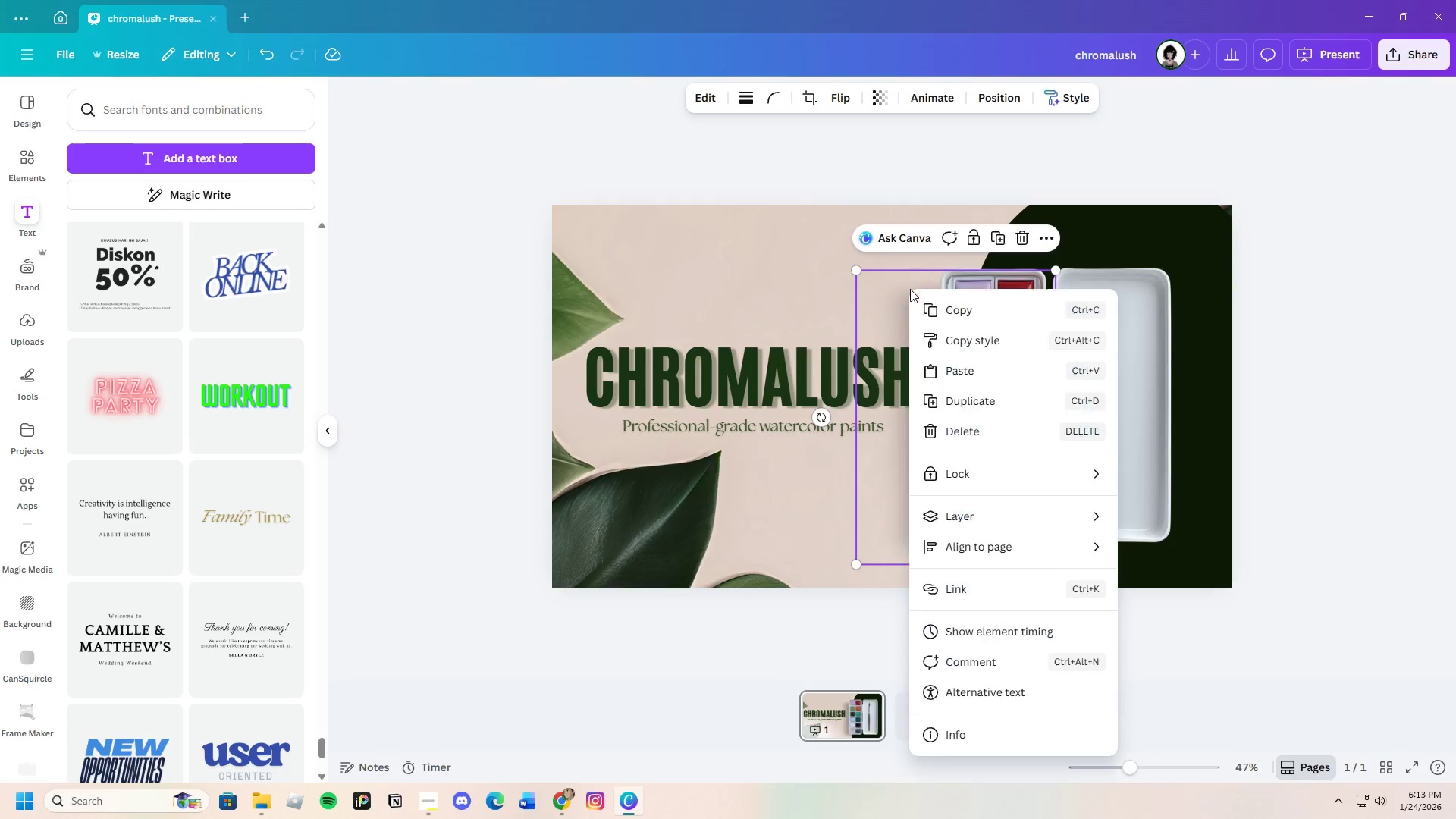 
right_click([909, 289])
 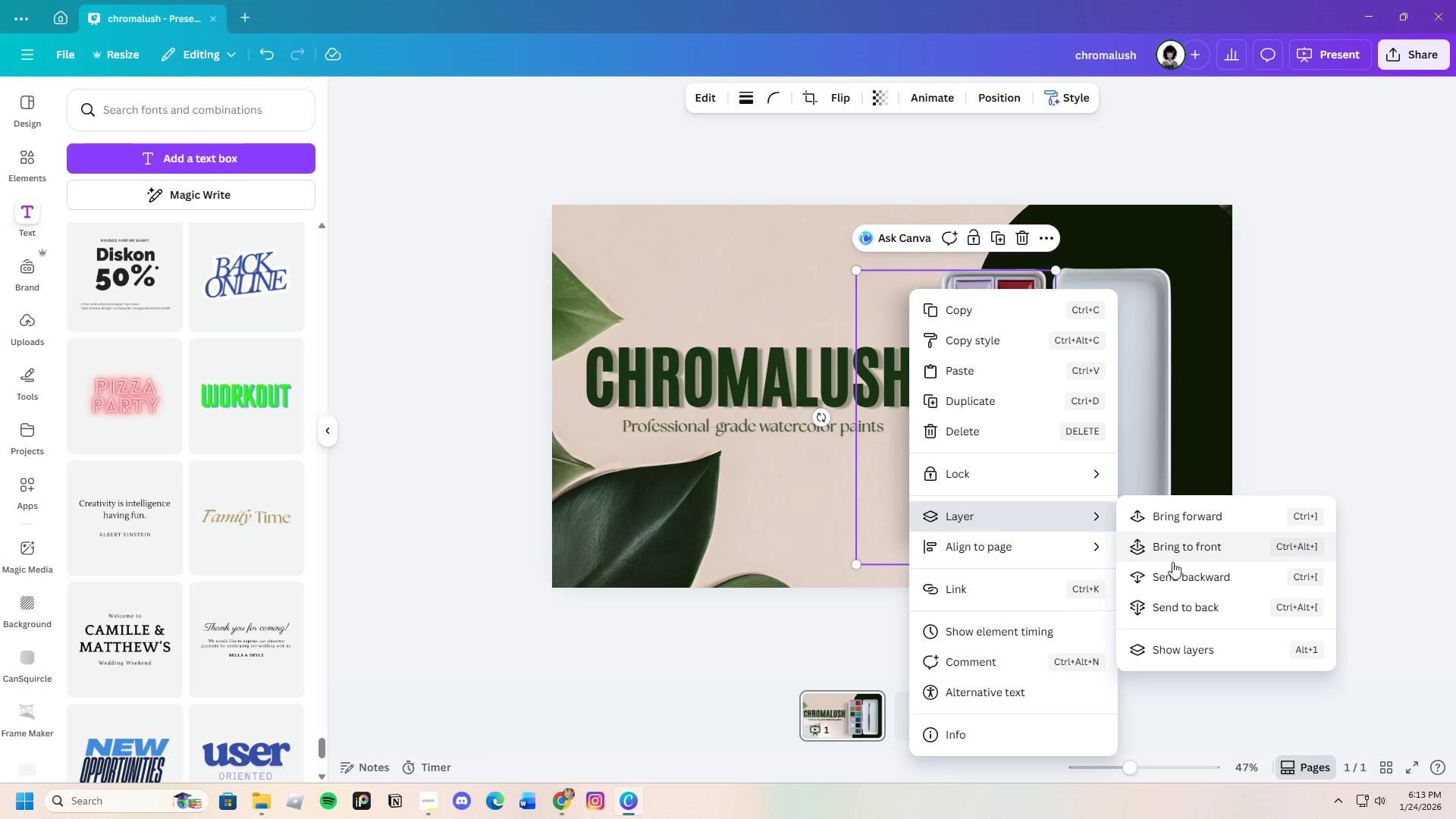 
left_click([1178, 570])
 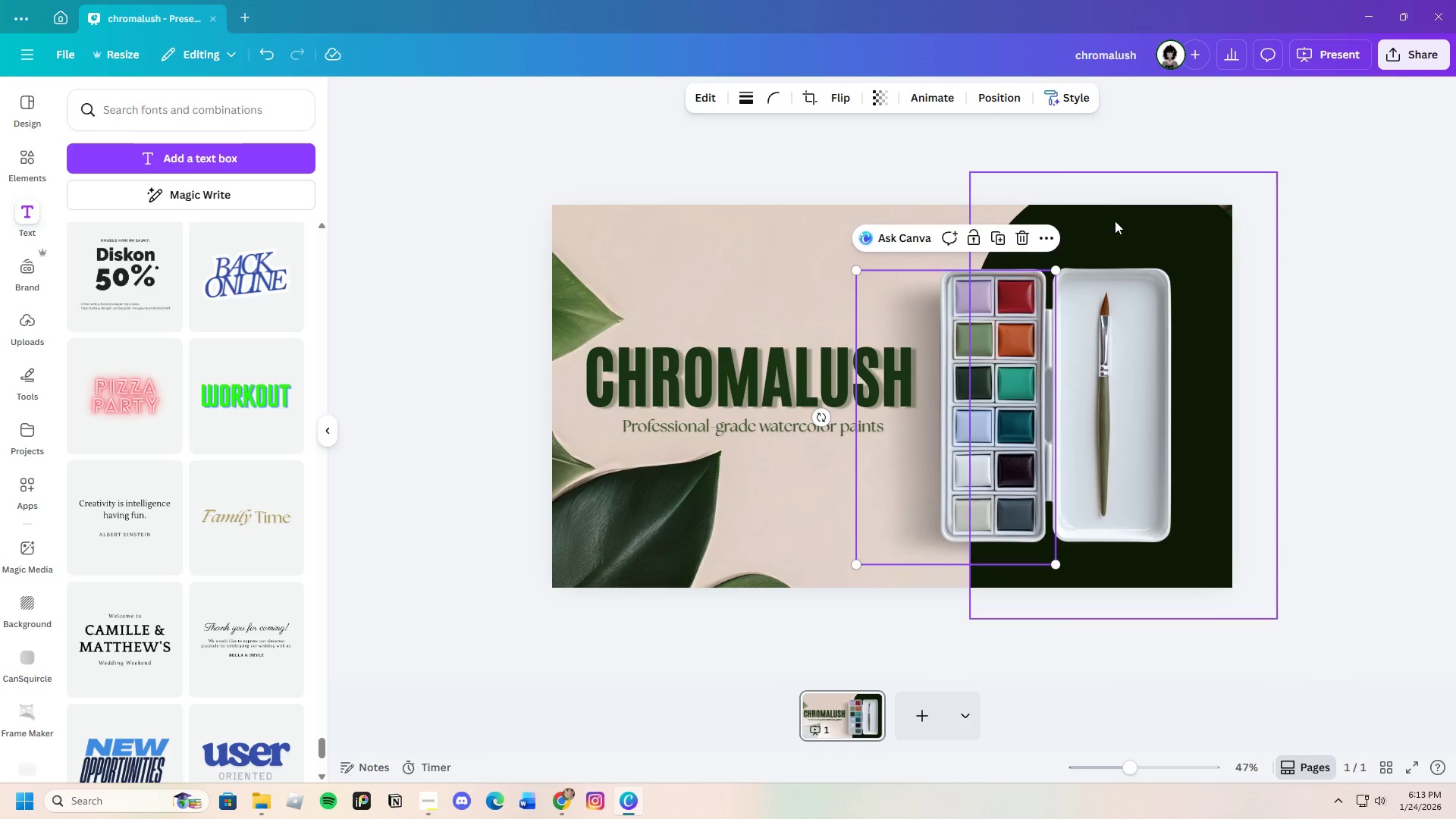 
left_click_drag(start_coordinate=[1117, 225], to_coordinate=[1065, 228])
 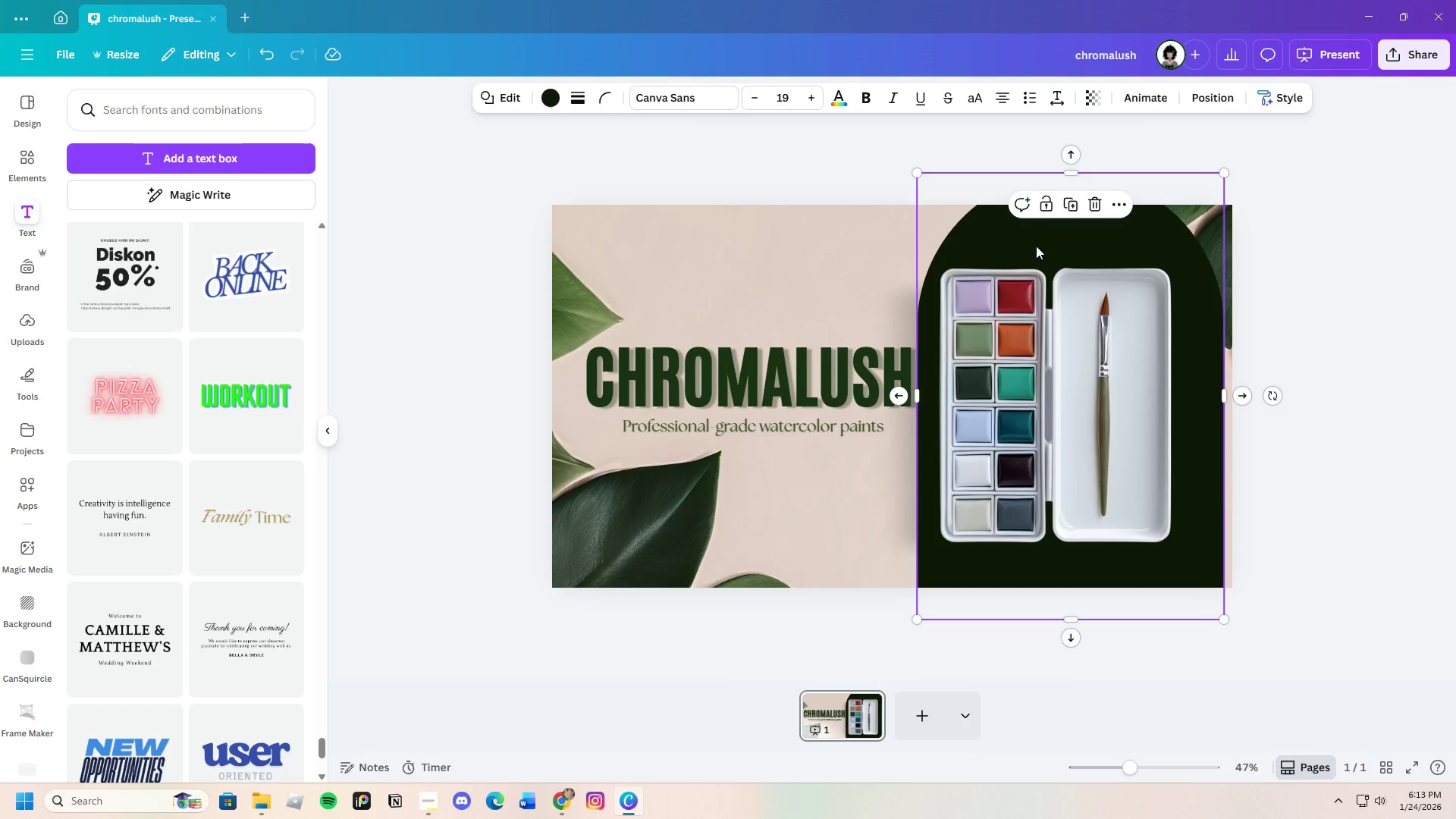 
left_click_drag(start_coordinate=[1024, 243], to_coordinate=[1009, 237])
 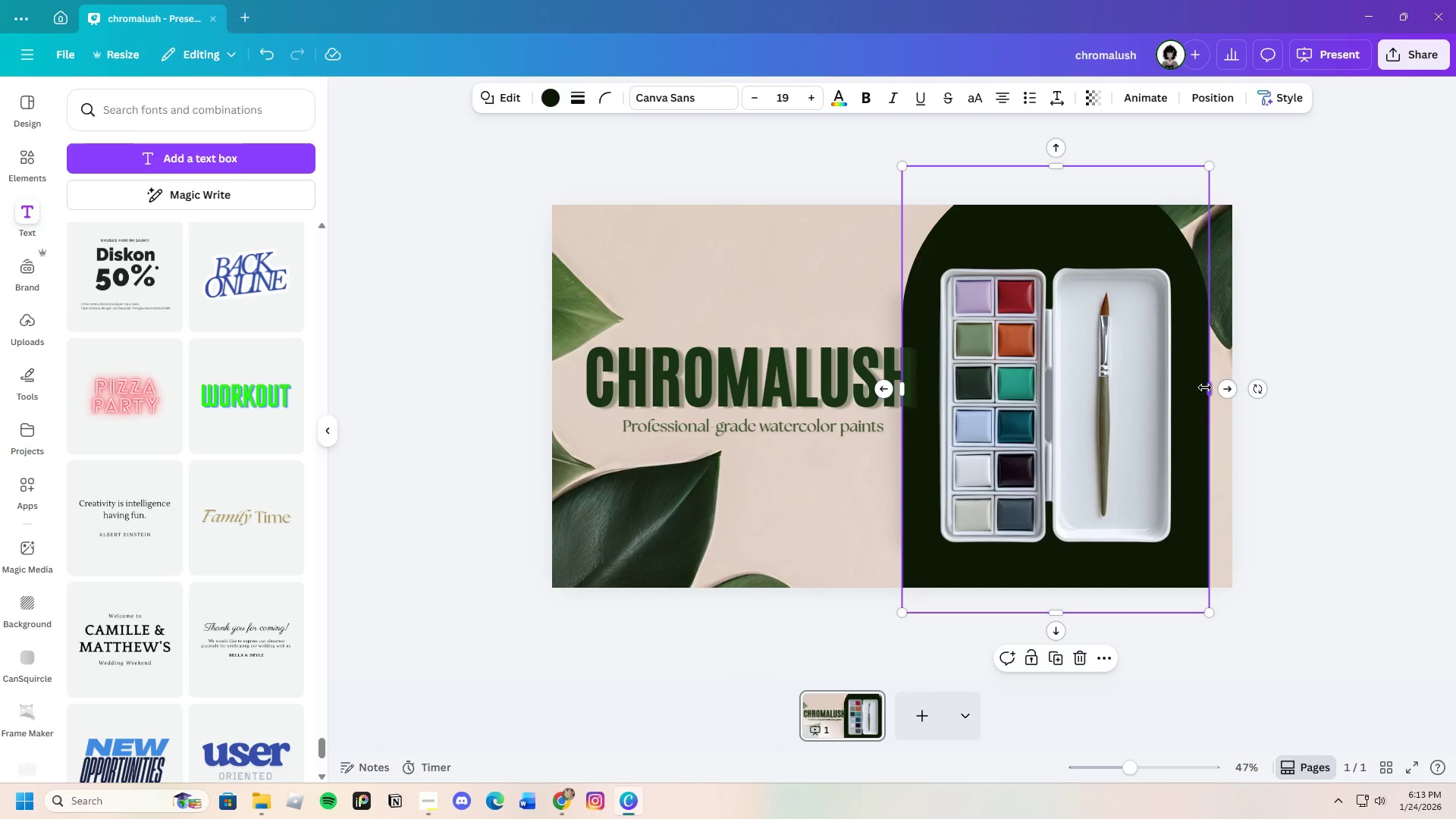 
left_click_drag(start_coordinate=[1205, 388], to_coordinate=[1149, 393])
 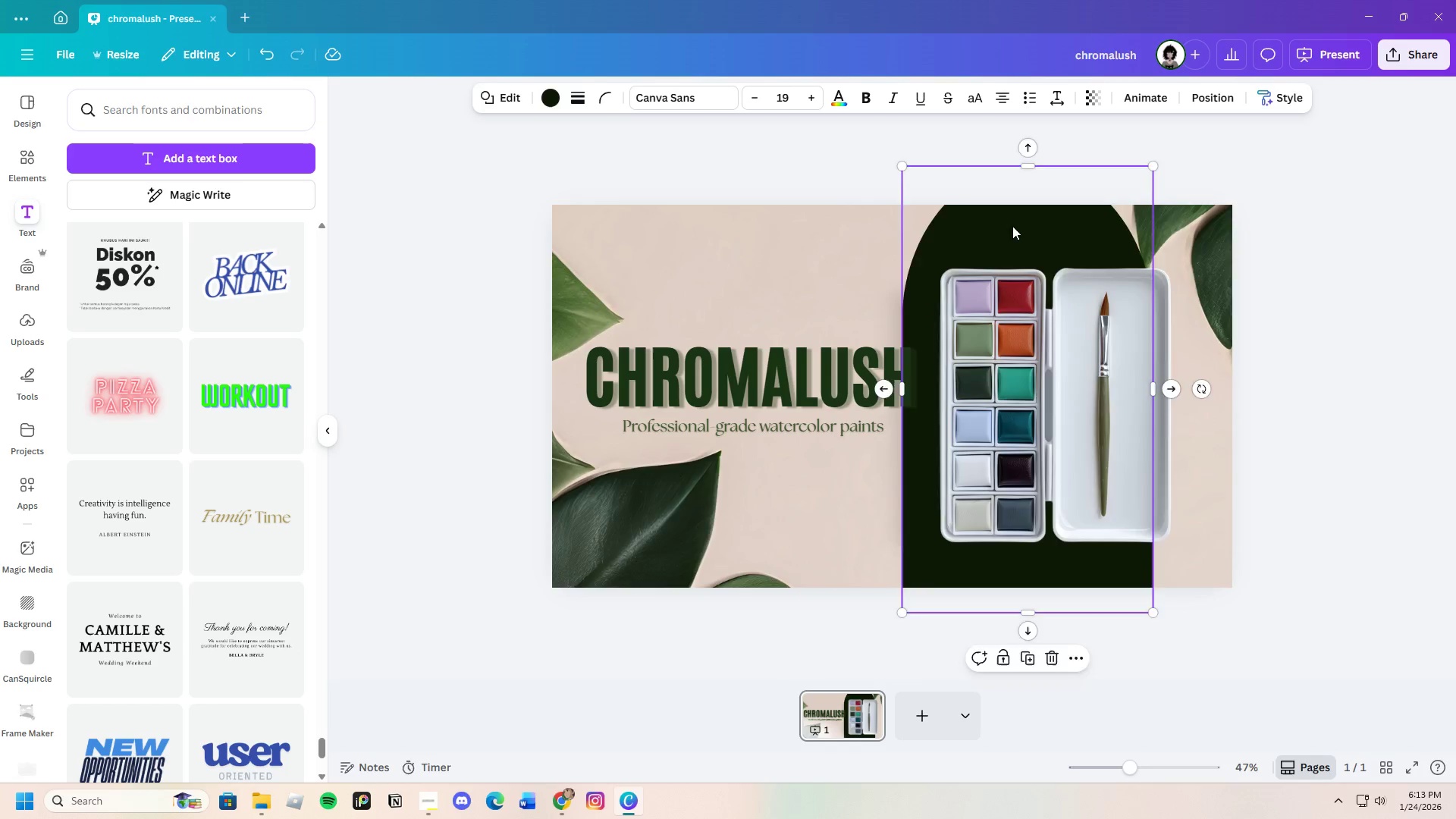 
left_click_drag(start_coordinate=[1012, 227], to_coordinate=[1082, 241])
 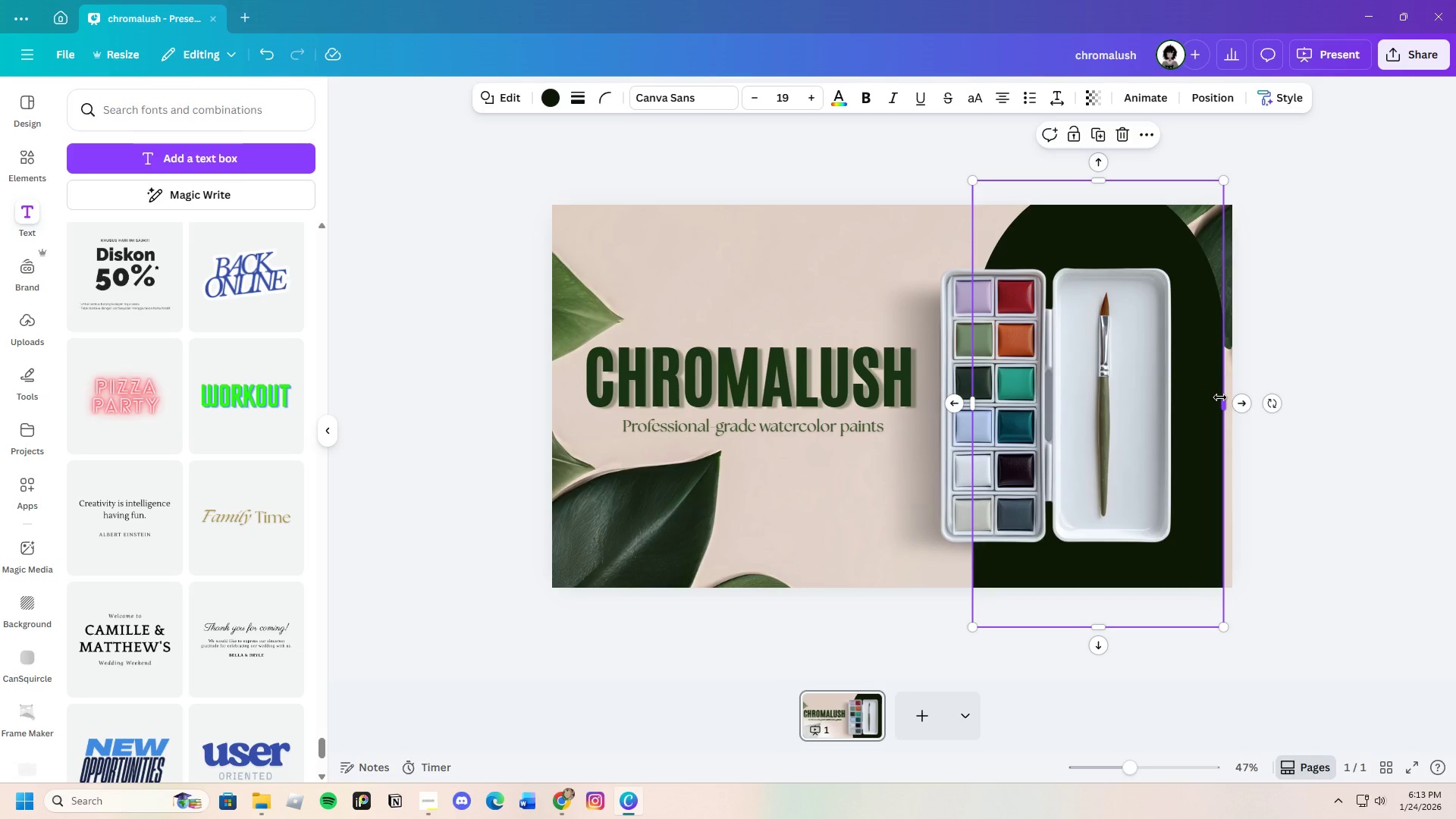 
left_click_drag(start_coordinate=[1220, 397], to_coordinate=[1301, 405])
 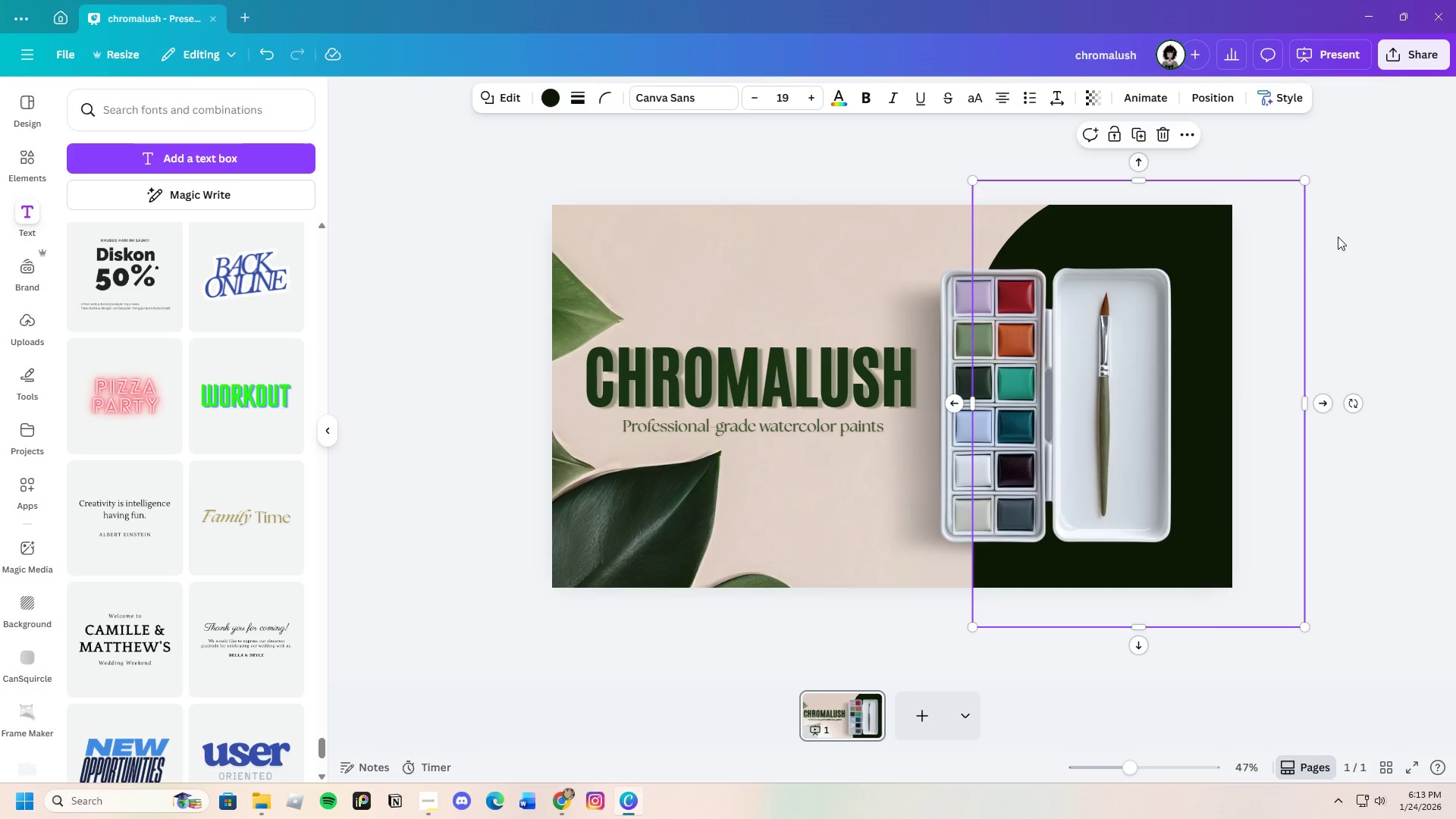 
left_click([1342, 235])
 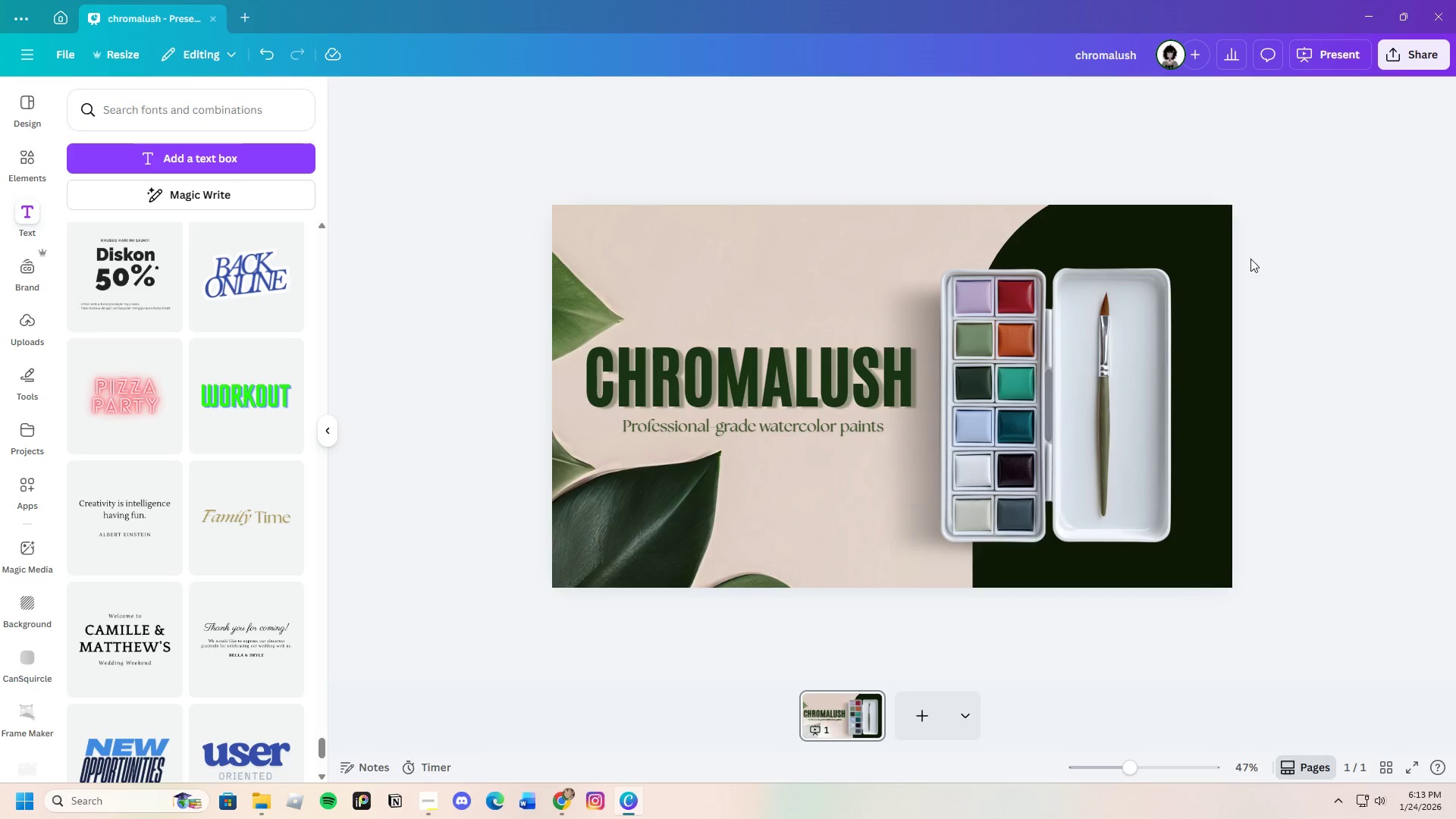 
left_click([1178, 240])
 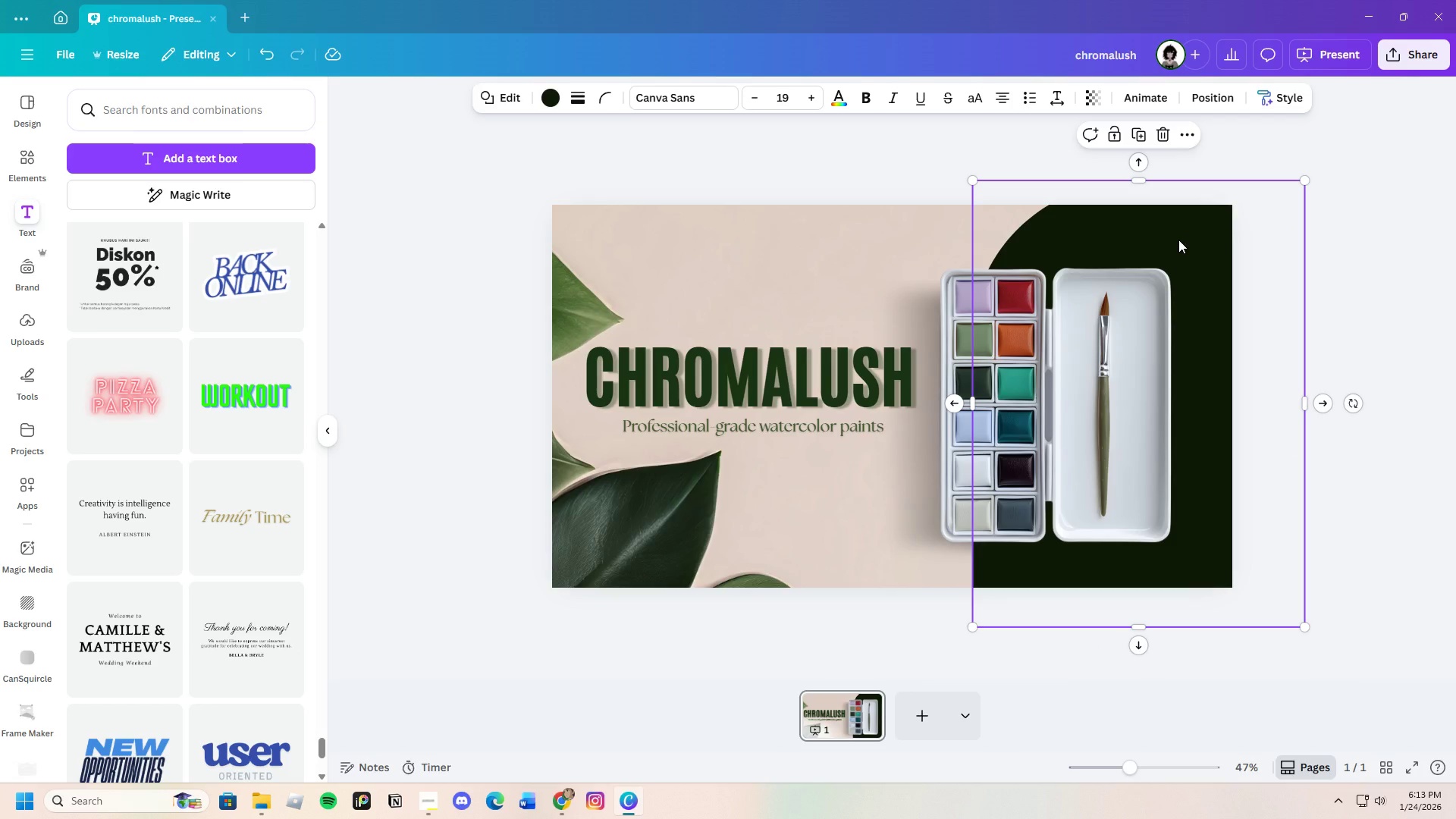 
left_click_drag(start_coordinate=[1178, 240], to_coordinate=[1224, 252])
 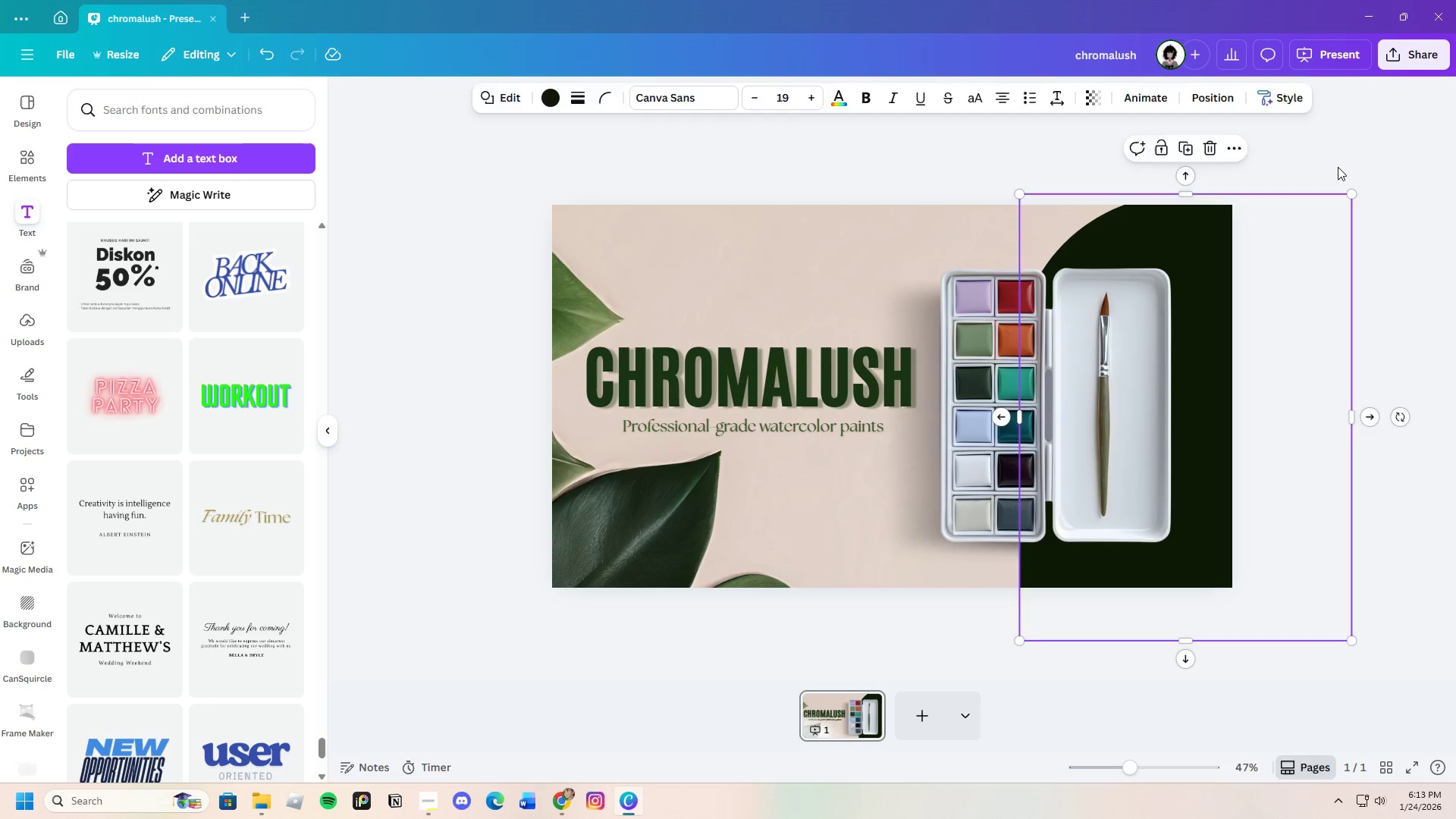 
left_click([1338, 167])
 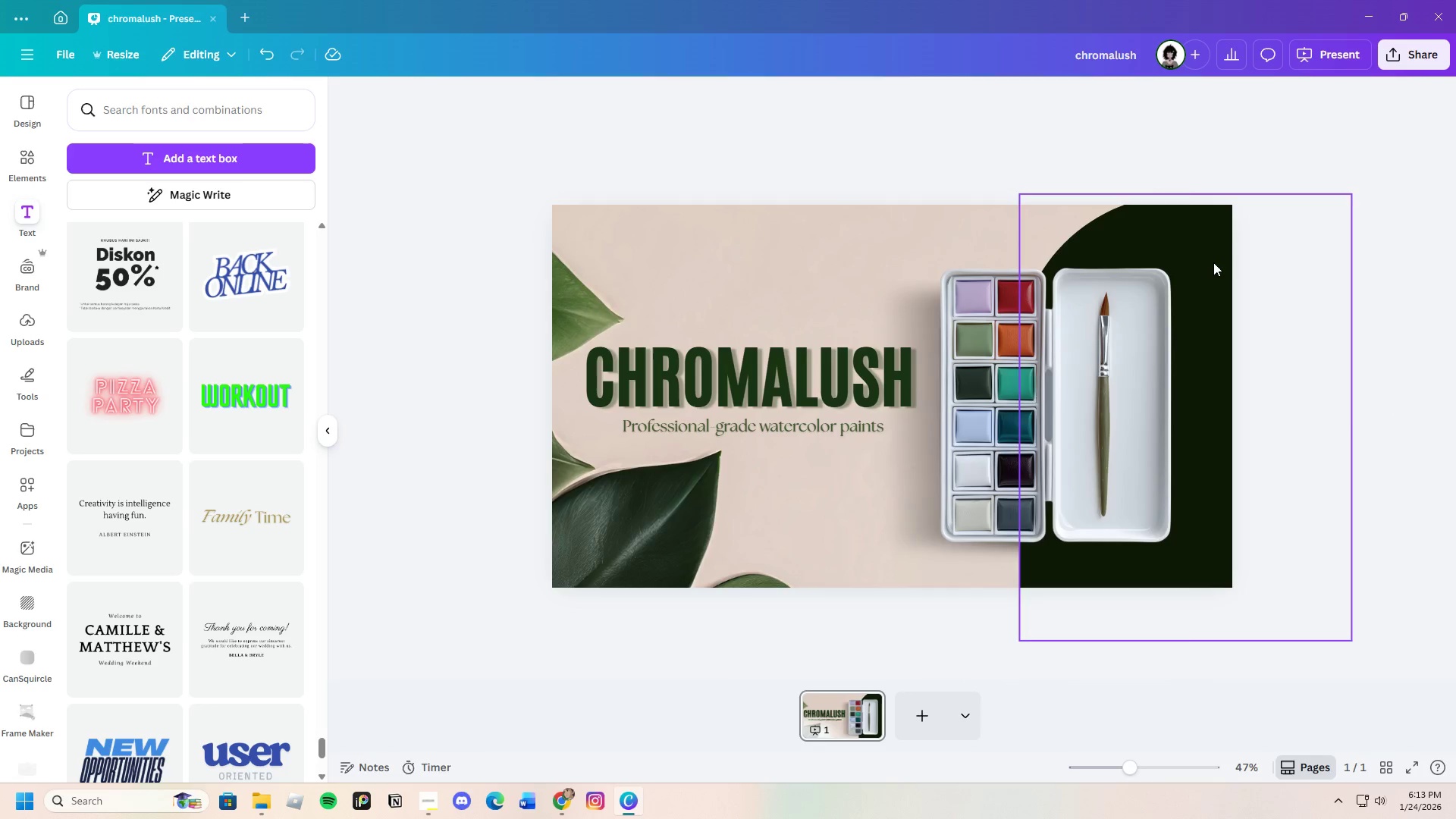 
left_click([1213, 262])
 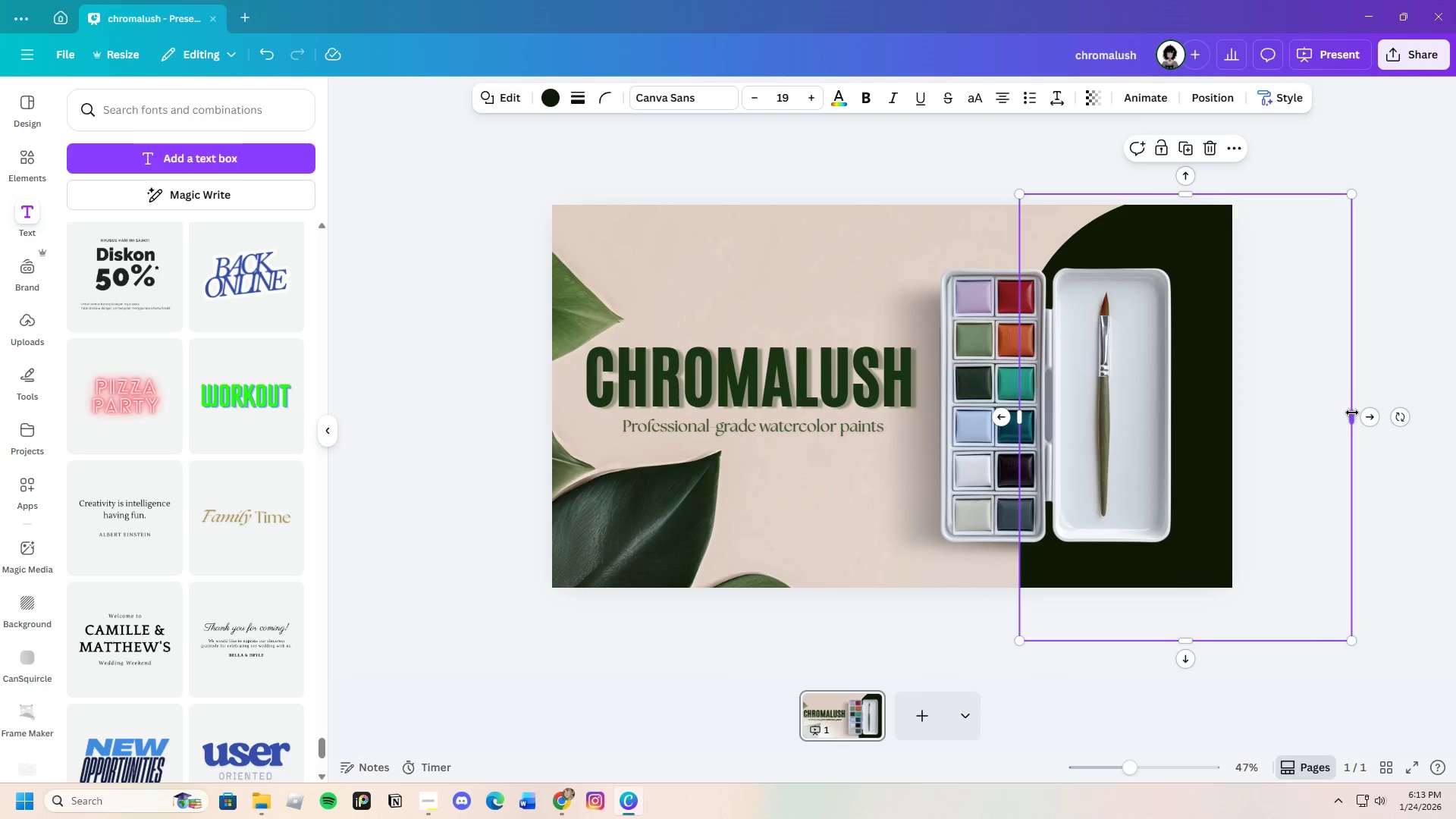 
left_click_drag(start_coordinate=[1352, 412], to_coordinate=[1358, 418])
 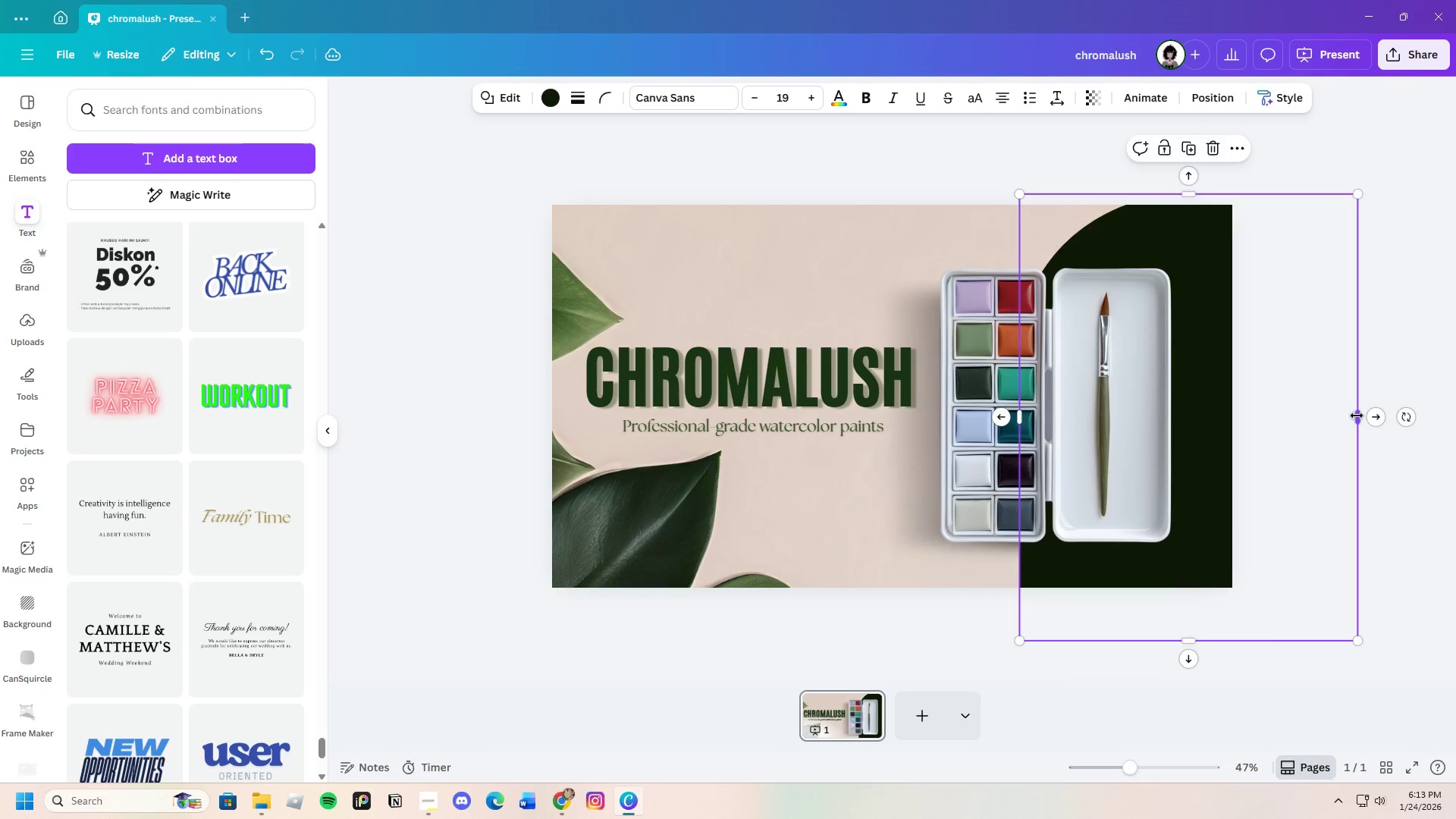 
left_click_drag(start_coordinate=[1358, 416], to_coordinate=[1398, 421])
 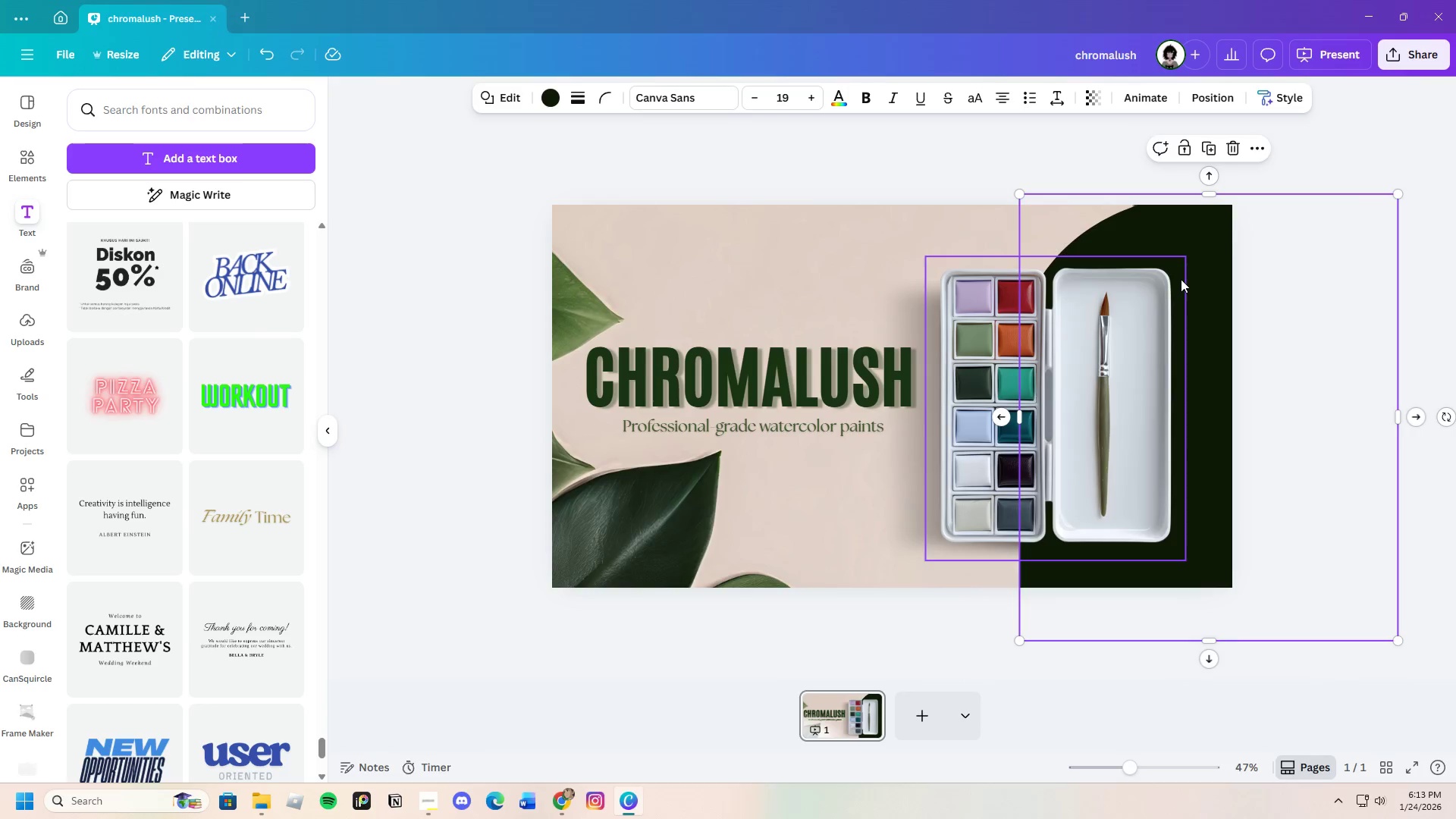 
left_click_drag(start_coordinate=[1195, 240], to_coordinate=[1219, 265])
 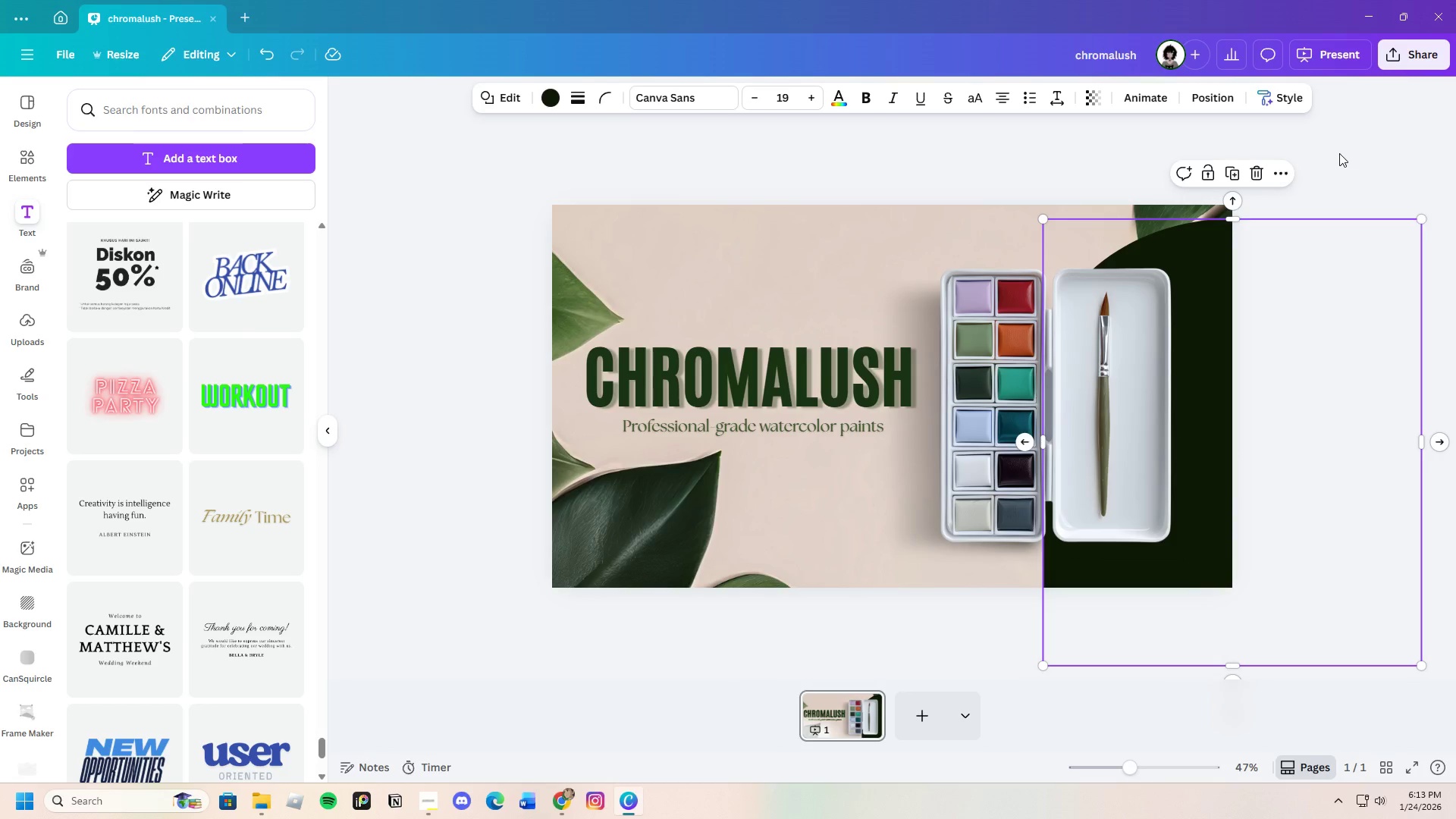 
left_click([1339, 153])
 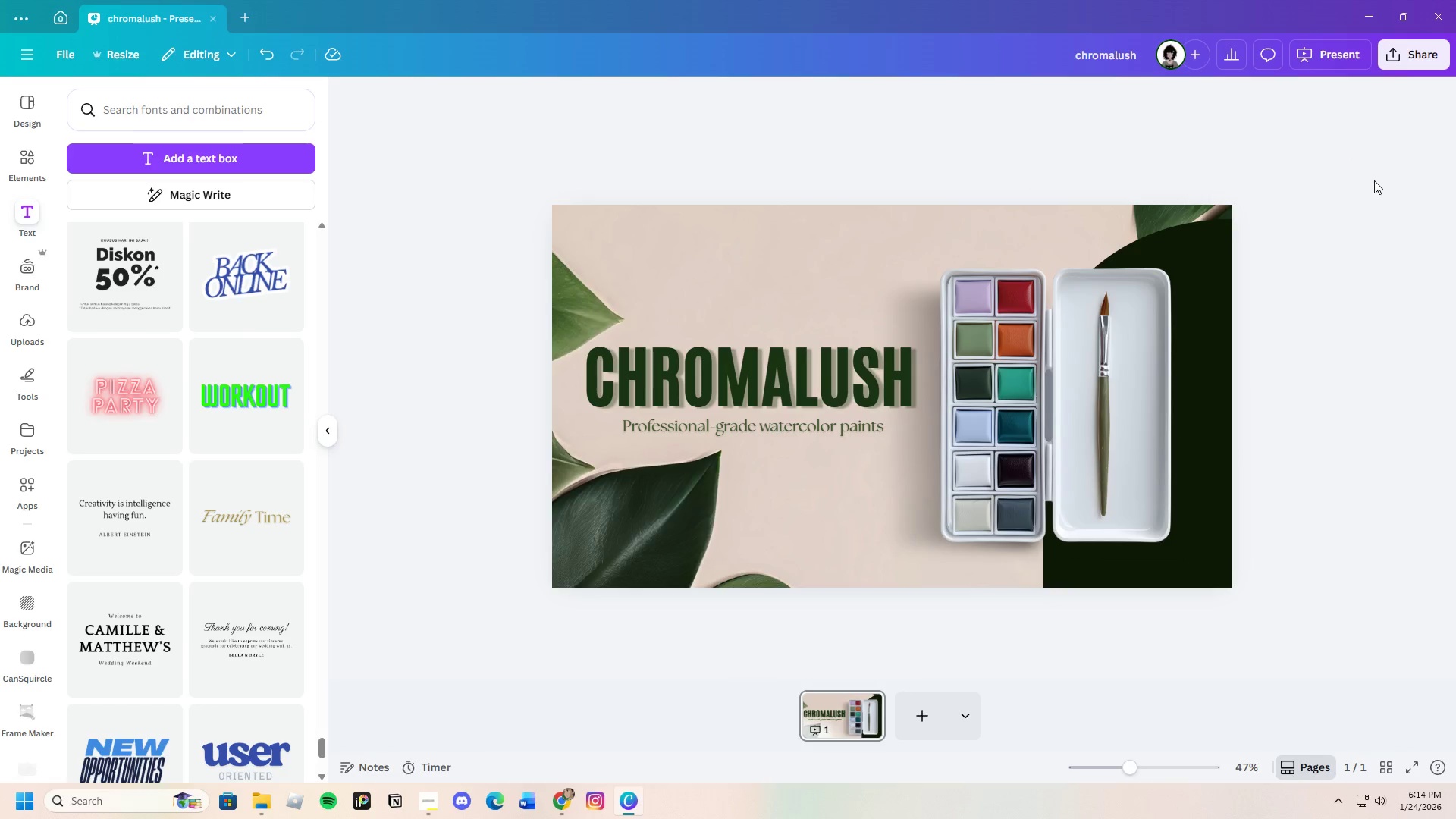 
left_click_drag(start_coordinate=[1205, 306], to_coordinate=[1181, 250])
 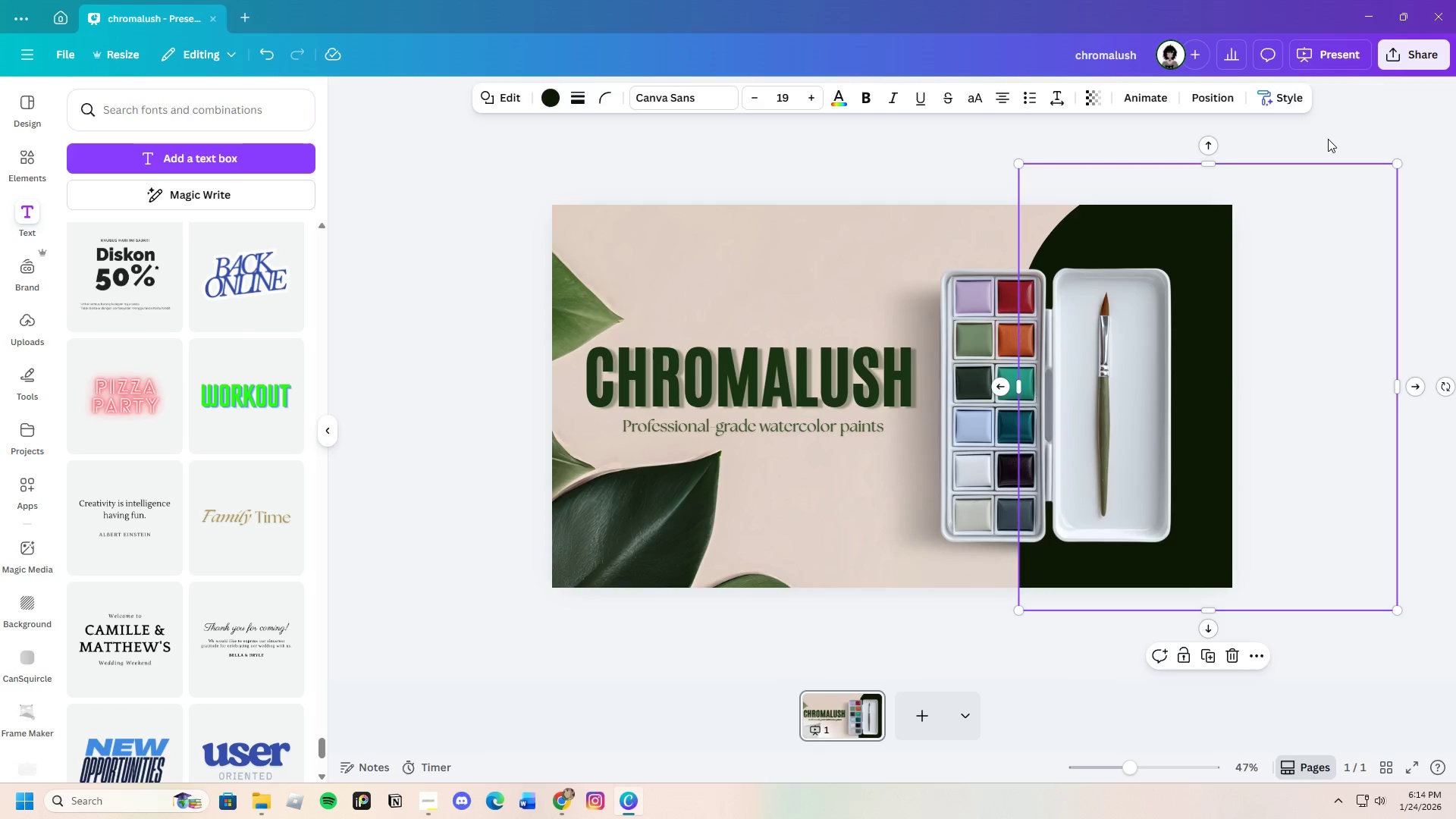 
left_click([1328, 139])
 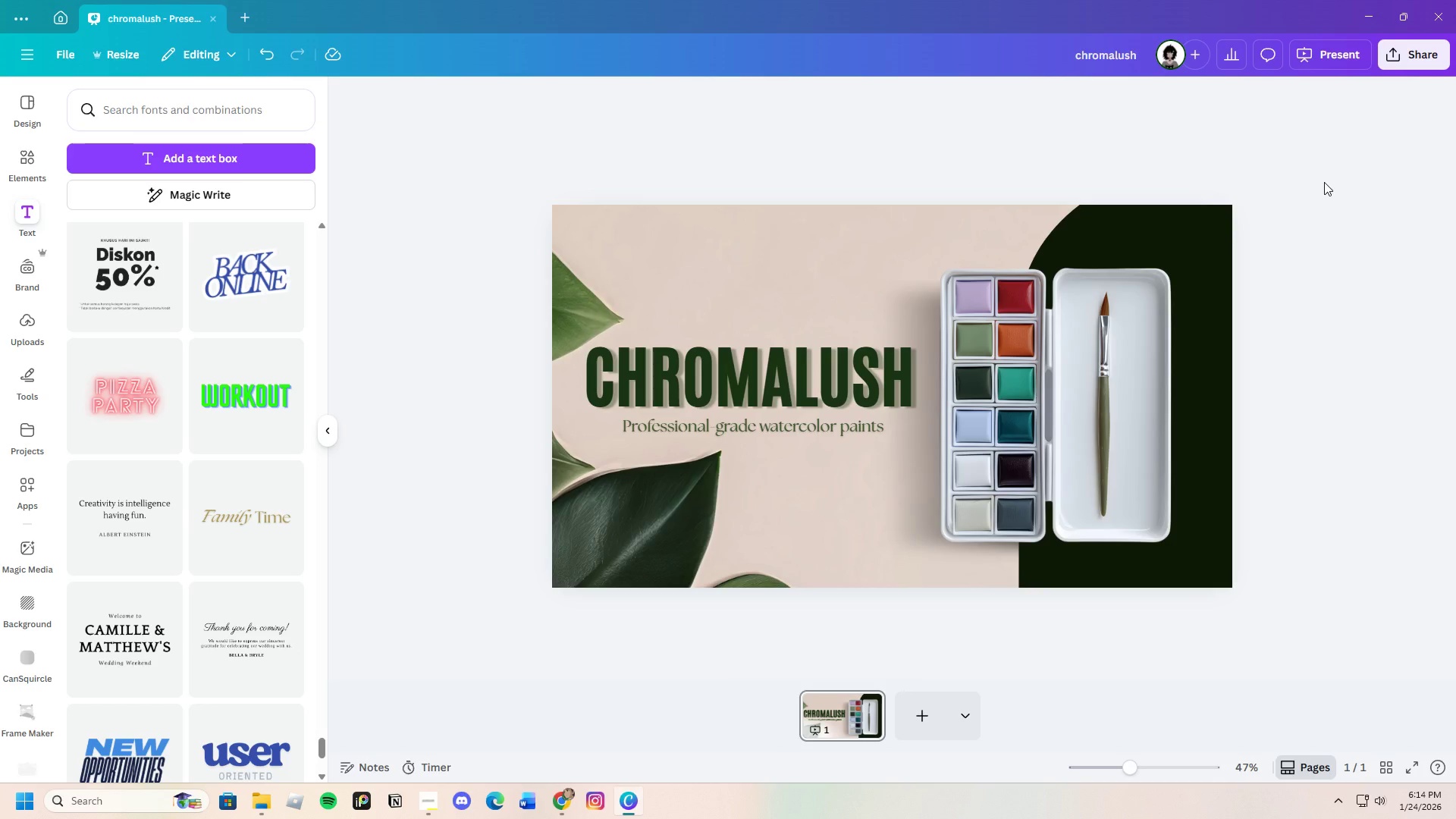 
wait(12.38)
 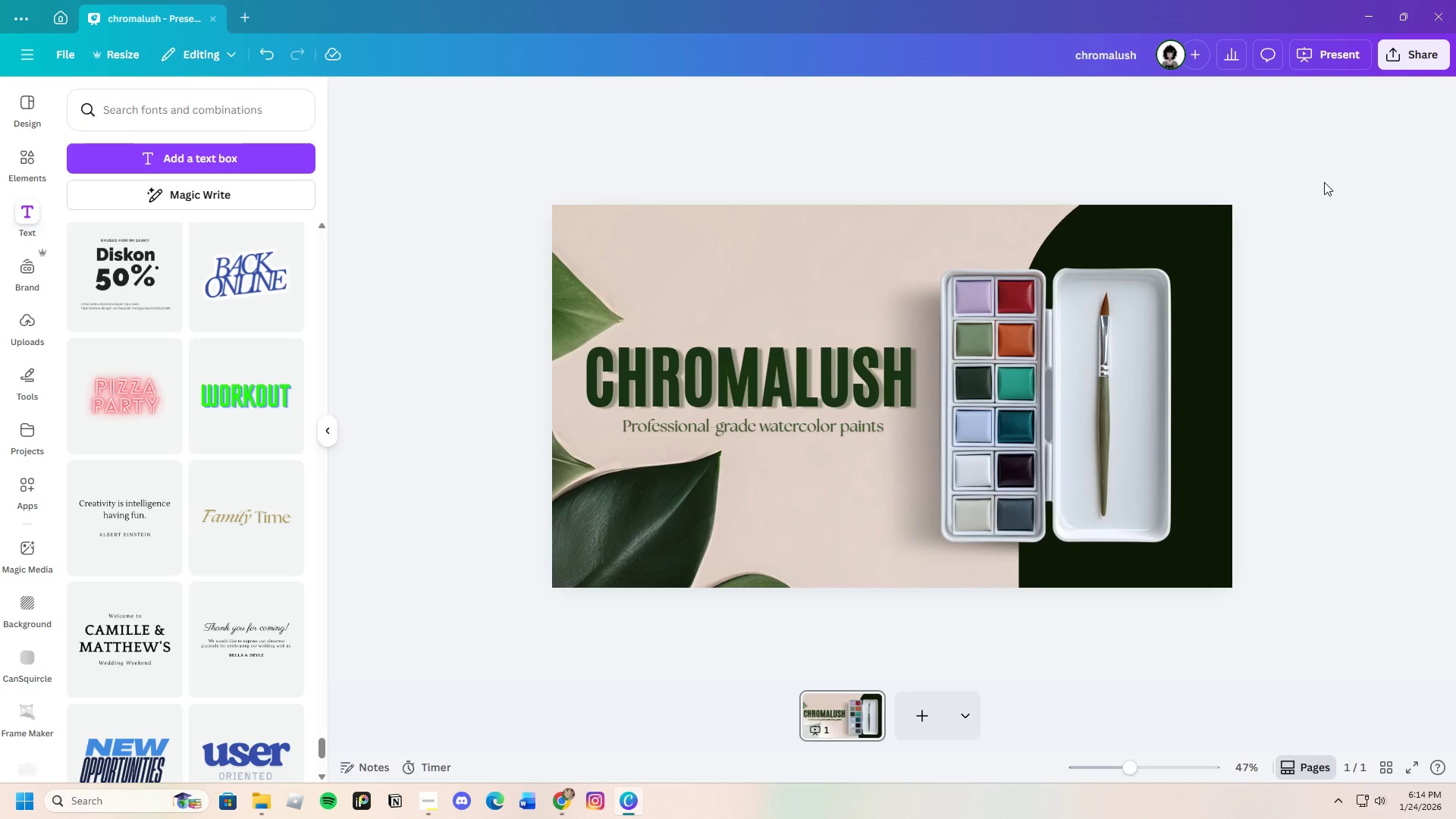 
left_click_drag(start_coordinate=[785, 356], to_coordinate=[781, 329])
 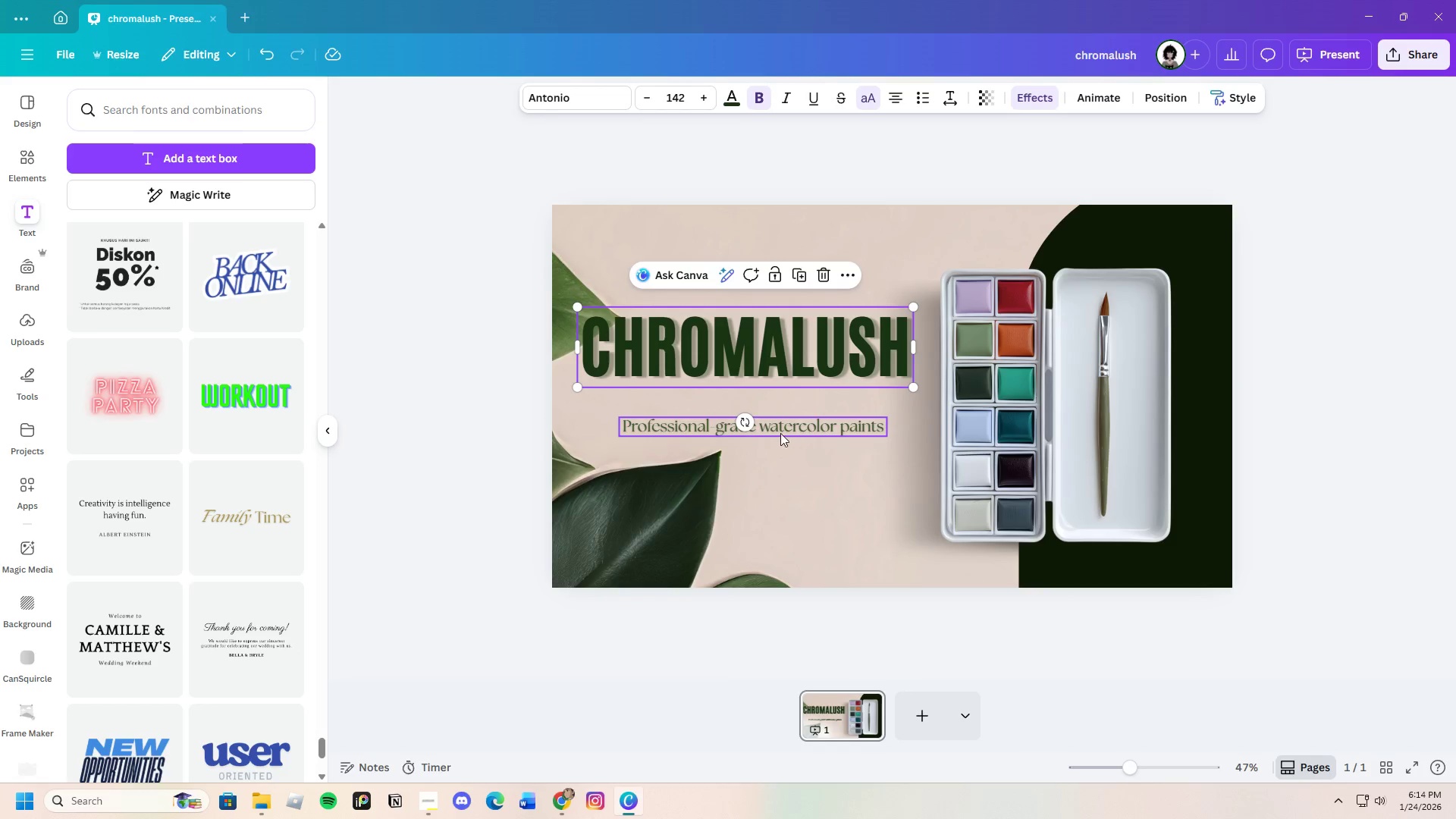 
left_click([783, 431])
 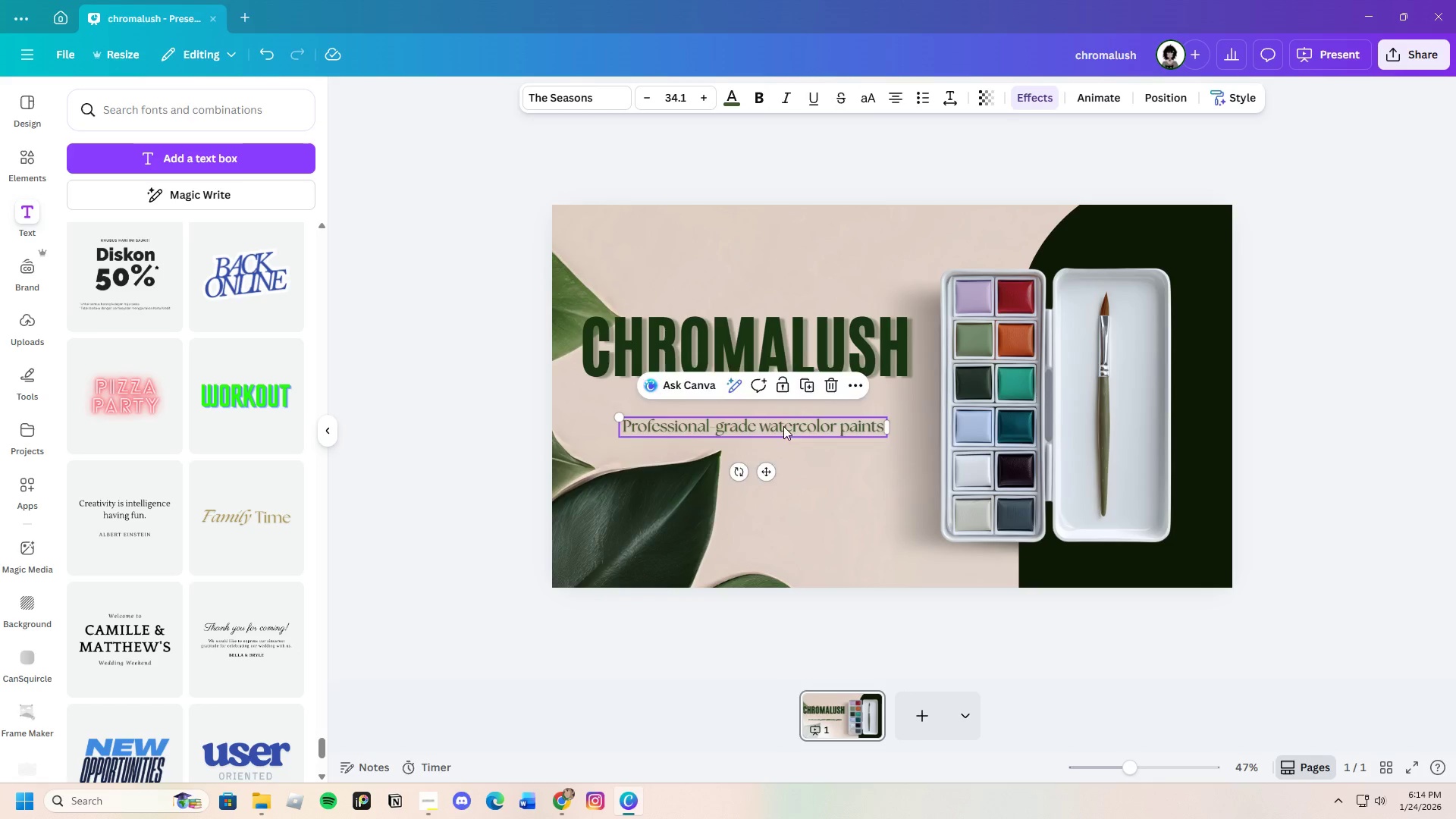 
left_click_drag(start_coordinate=[783, 428], to_coordinate=[779, 402])
 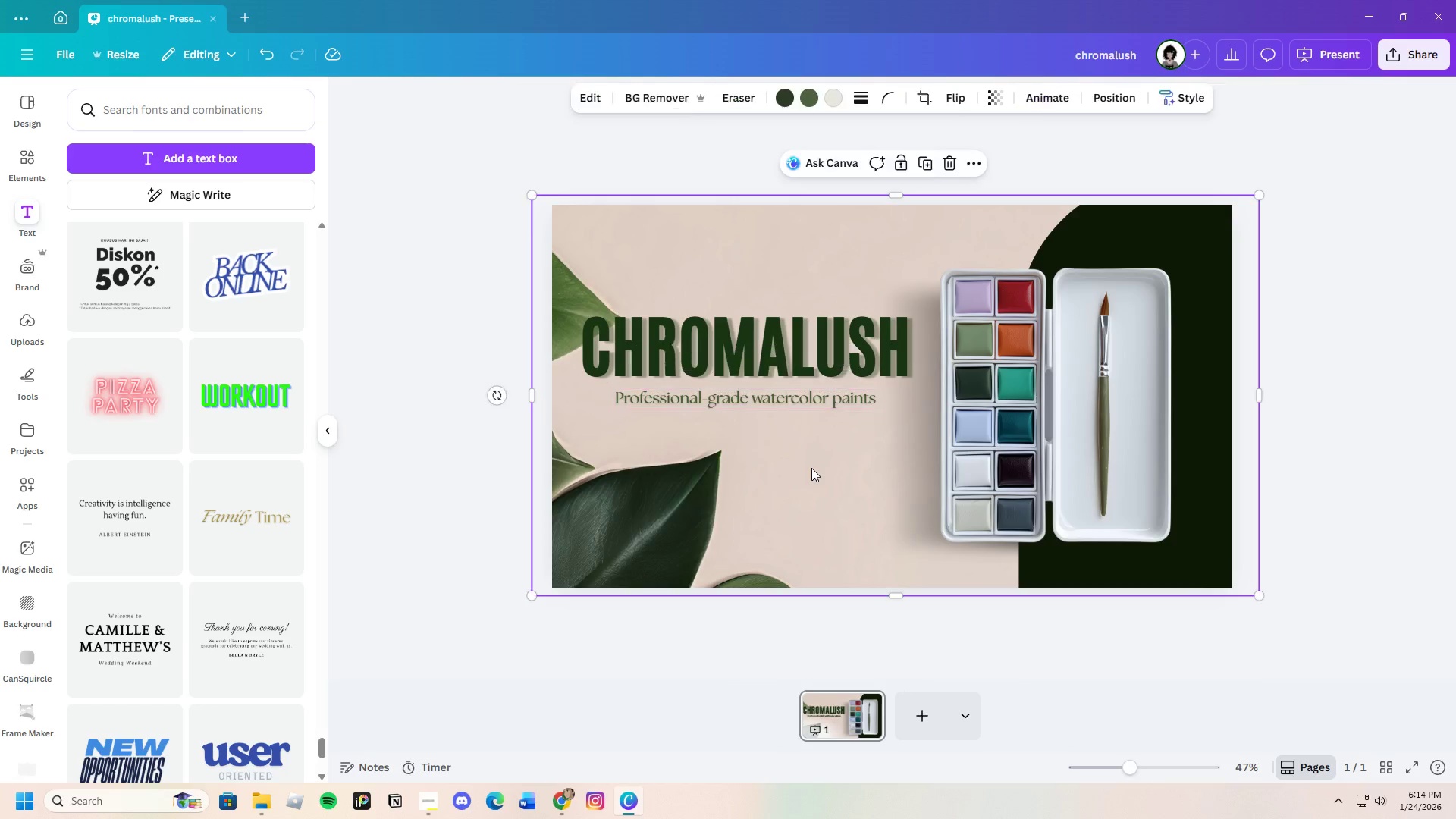 
left_click([811, 468])
 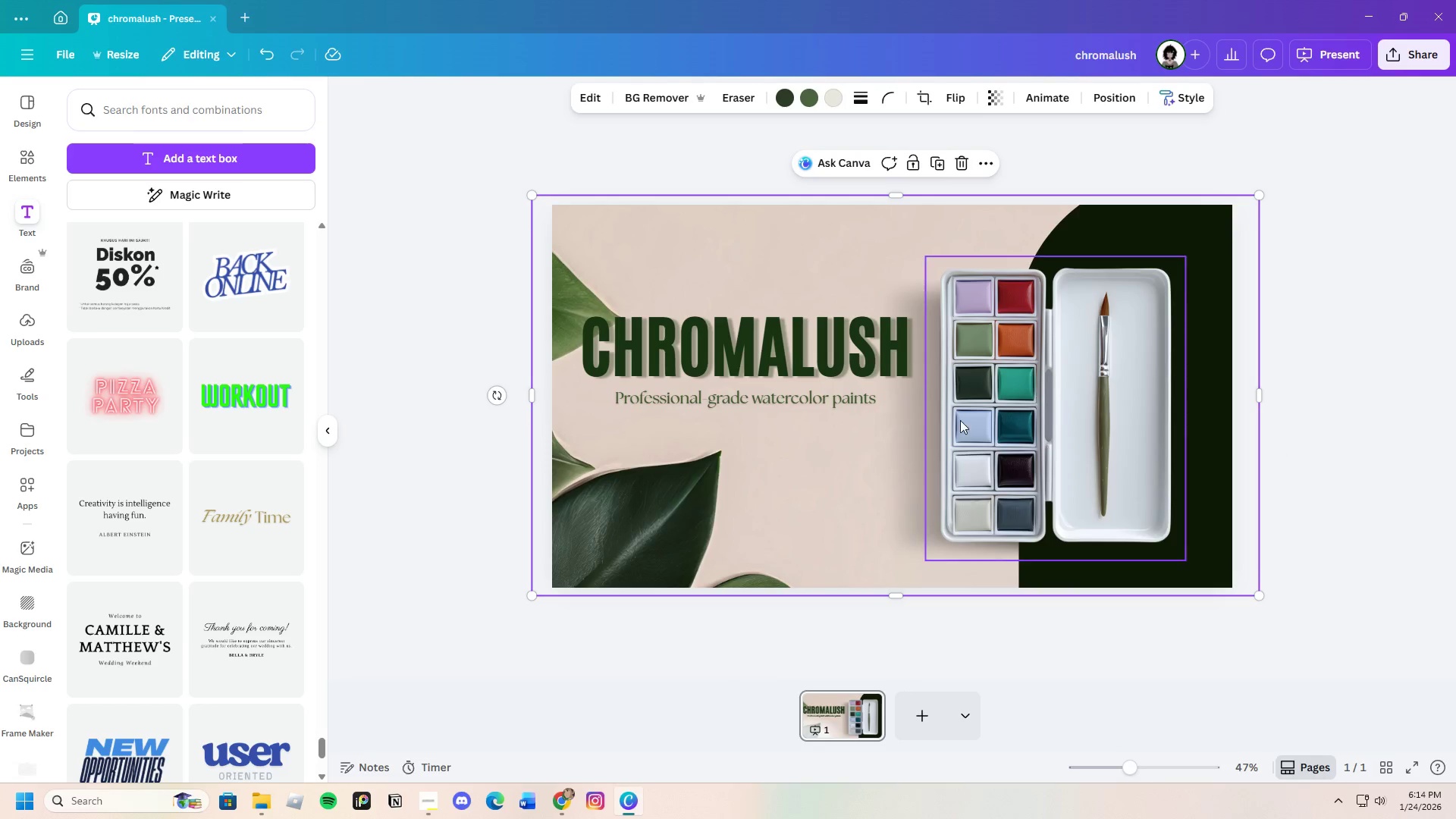 
wait(5.42)
 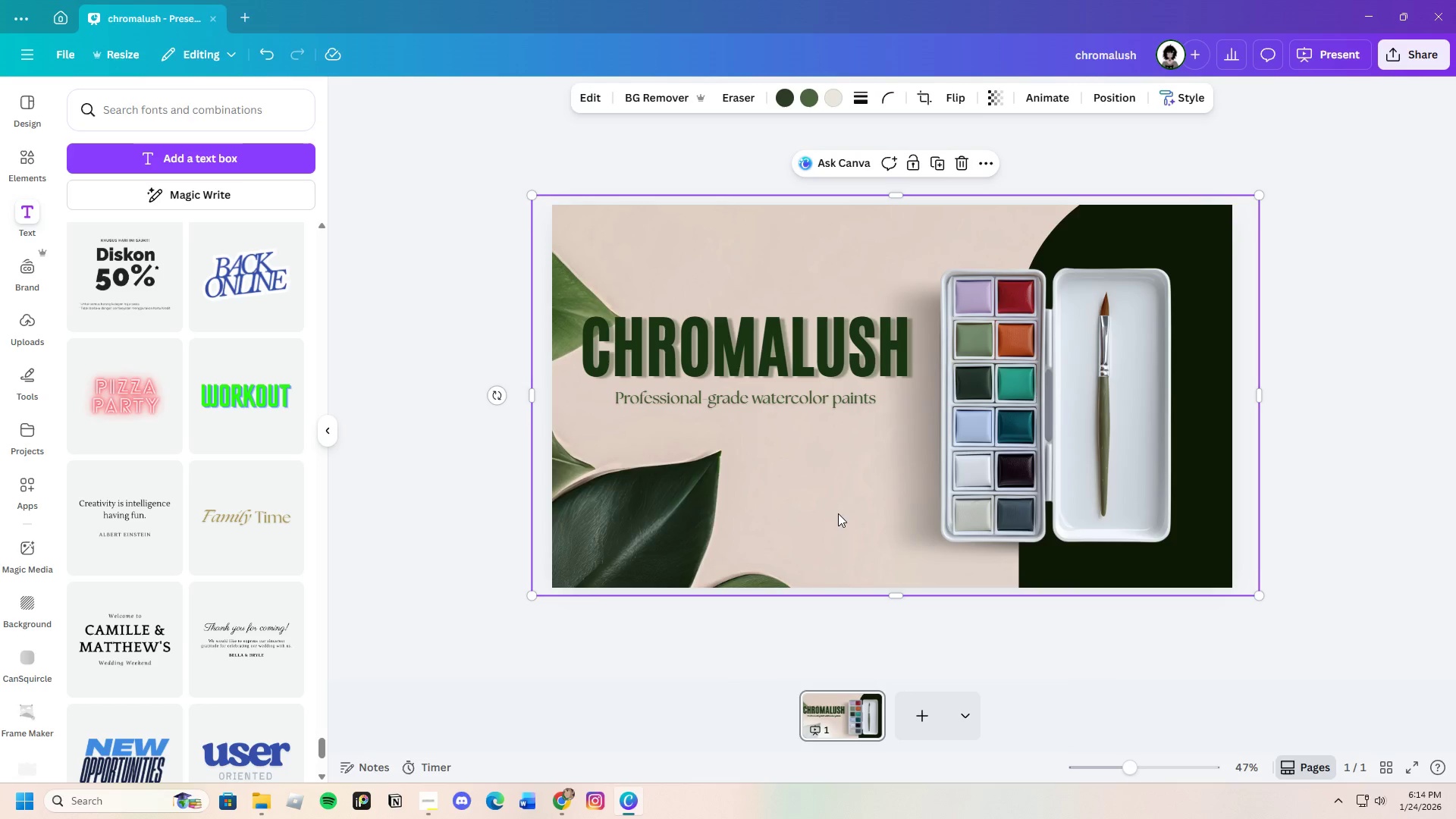 
left_click_drag(start_coordinate=[782, 404], to_coordinate=[783, 419])
 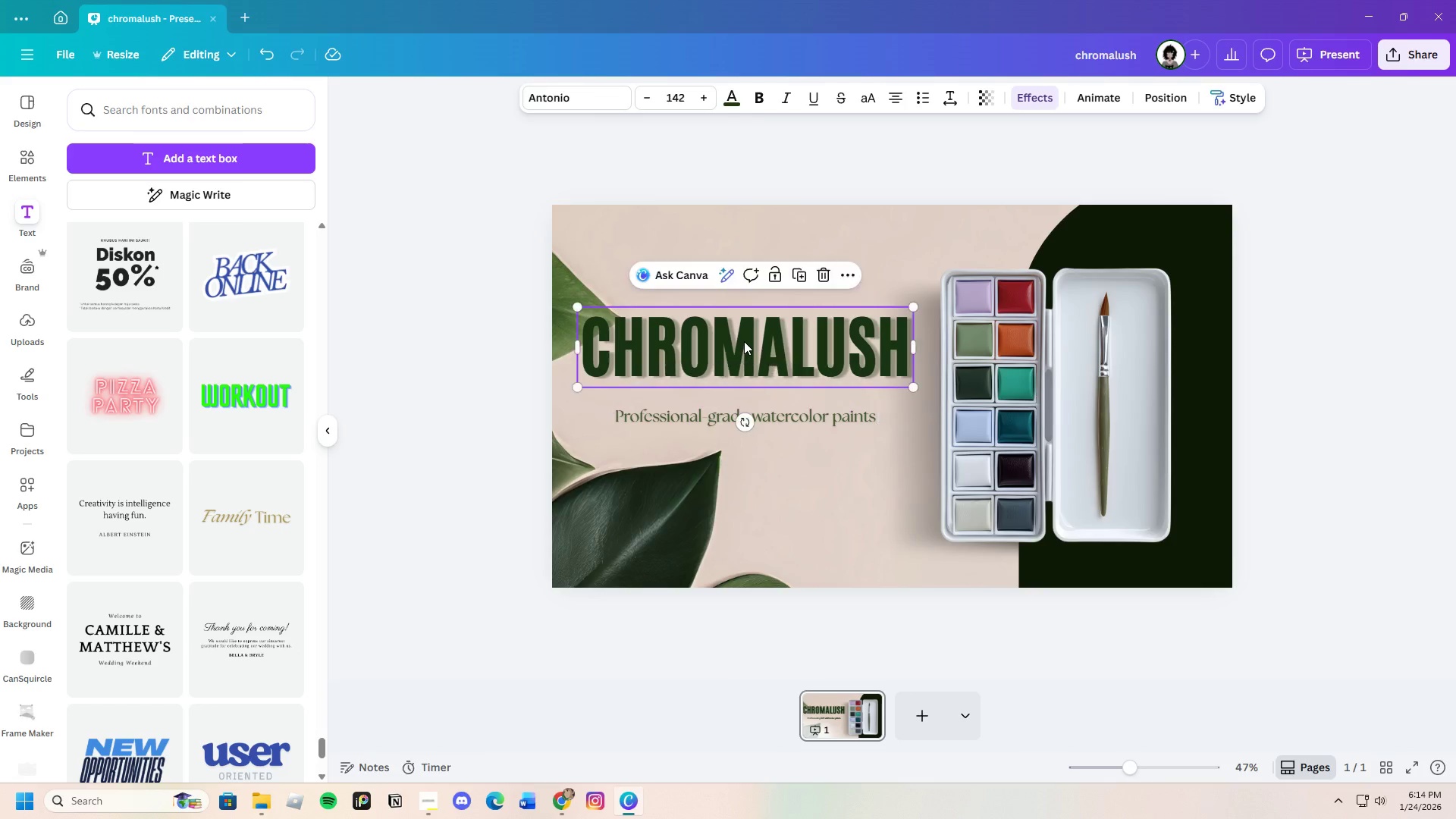 
left_click([744, 341])
 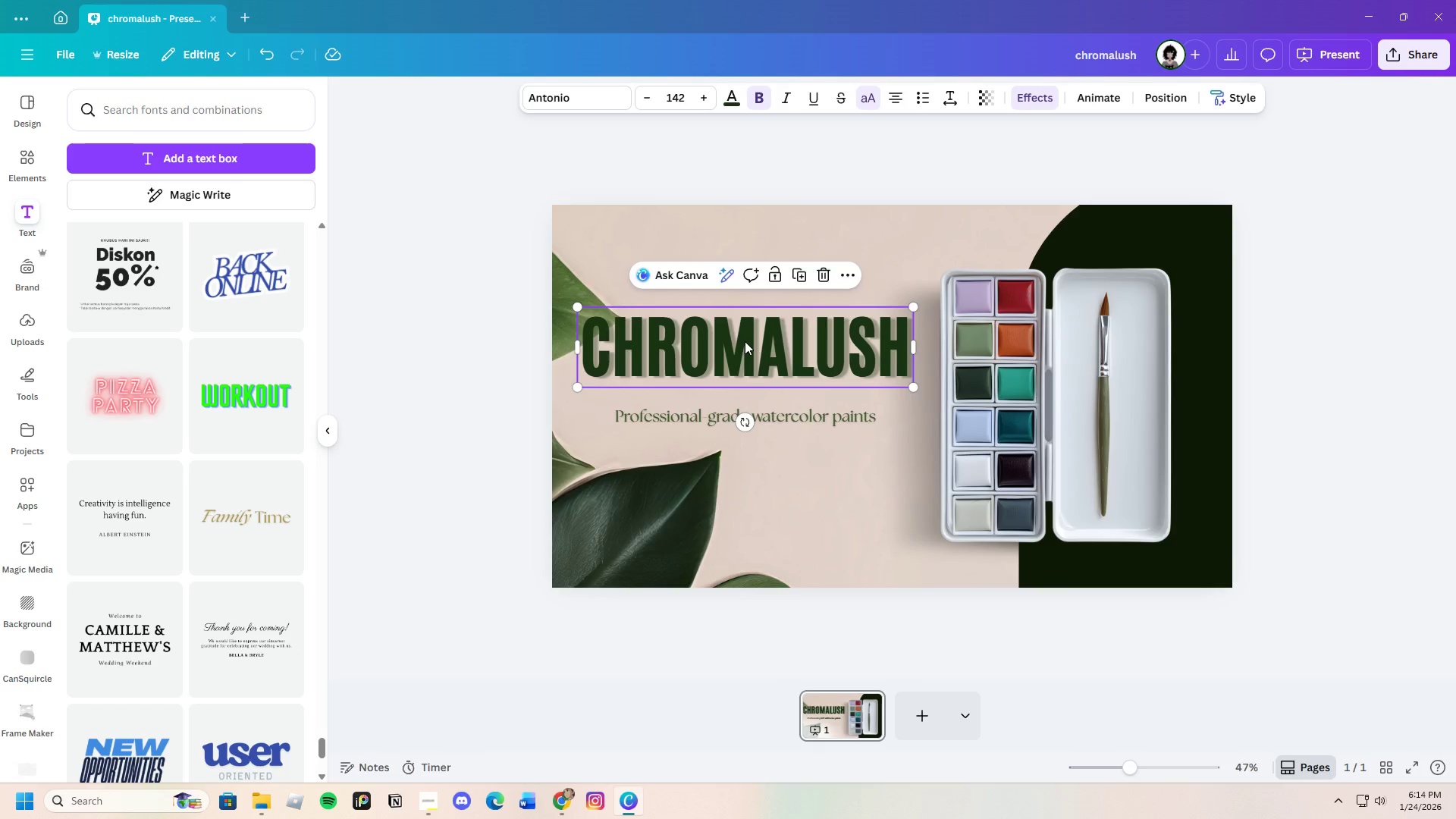 
left_click_drag(start_coordinate=[744, 341], to_coordinate=[747, 352])
 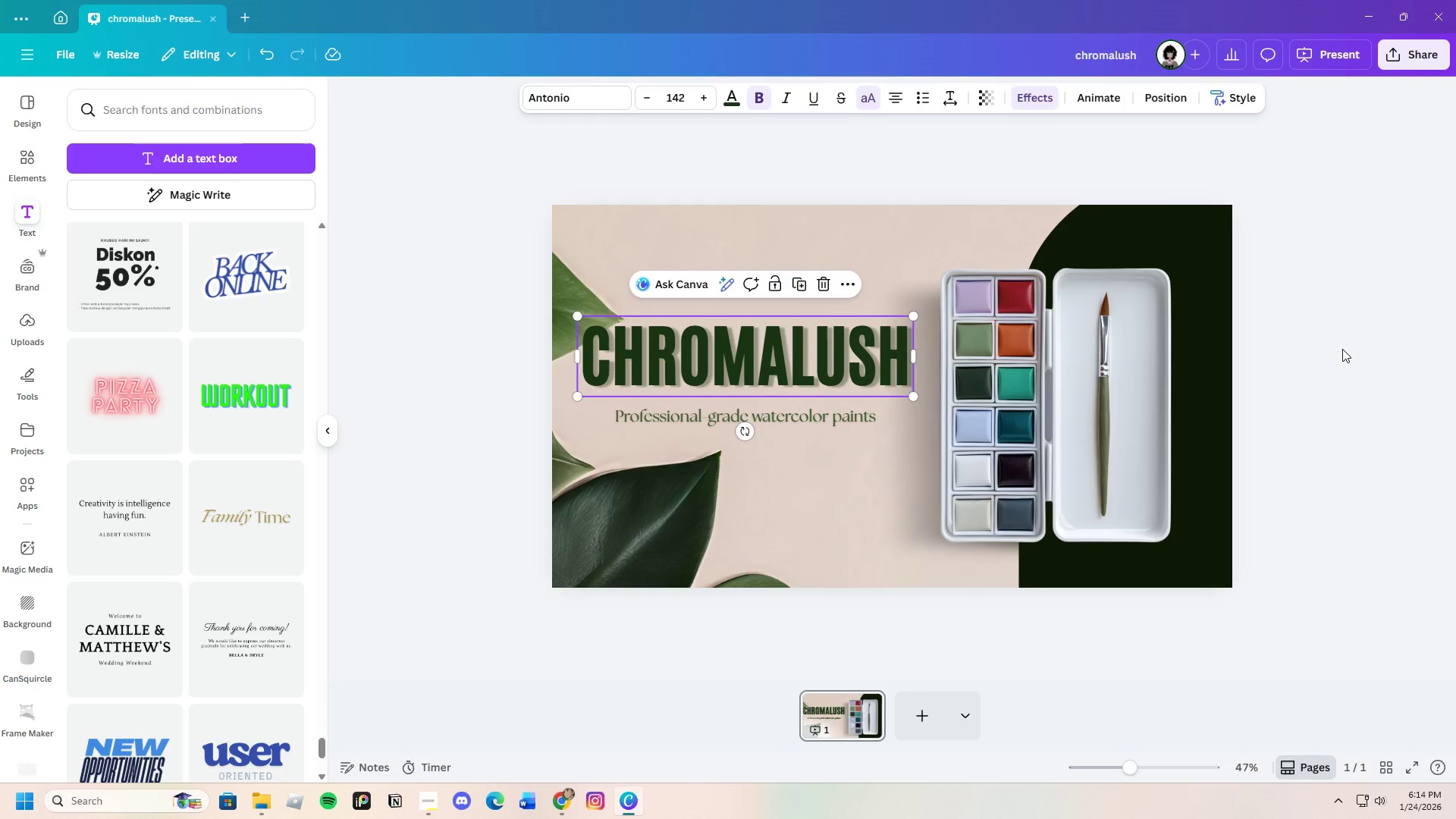 
left_click([1342, 349])
 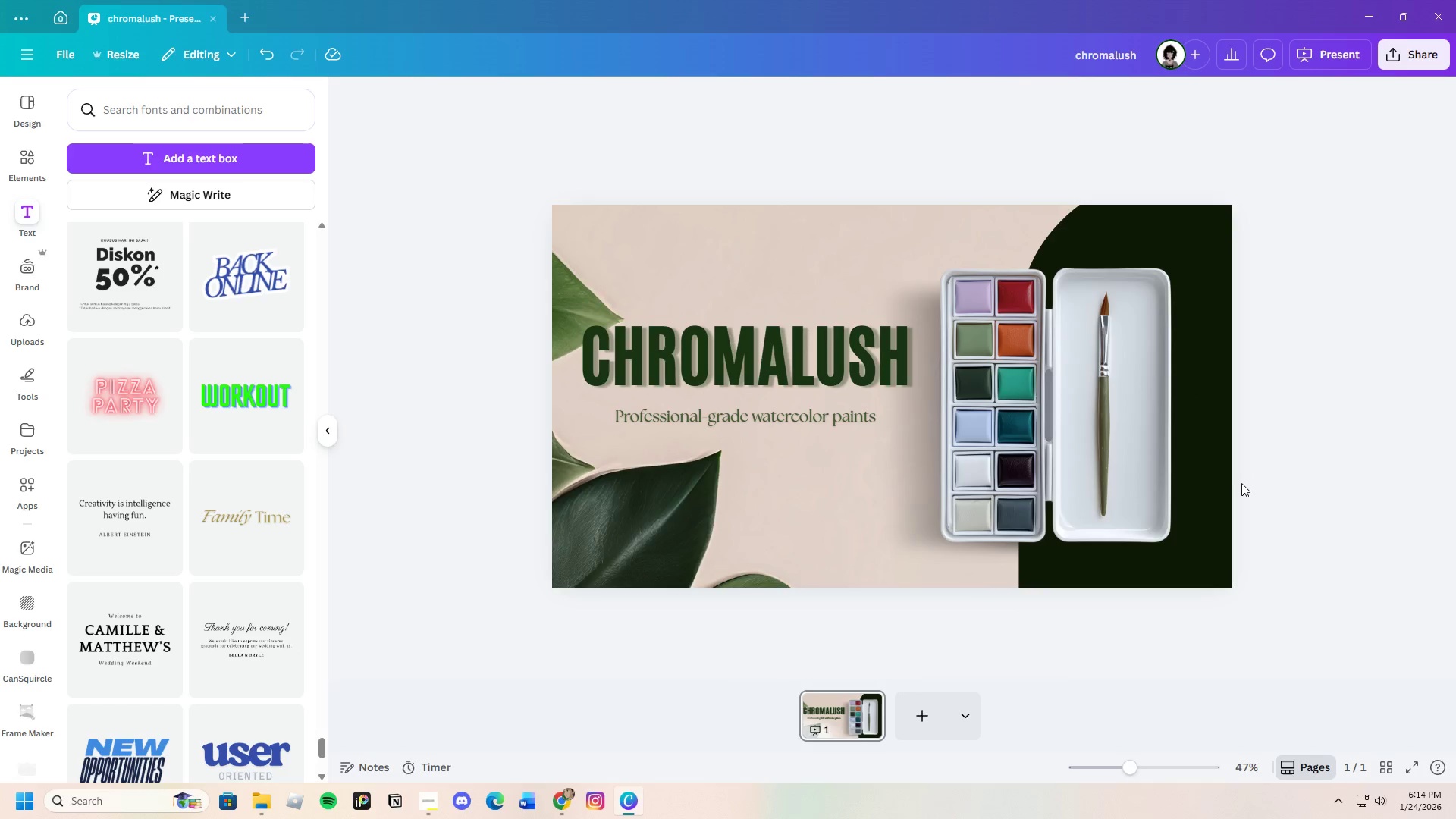 
wait(7.17)
 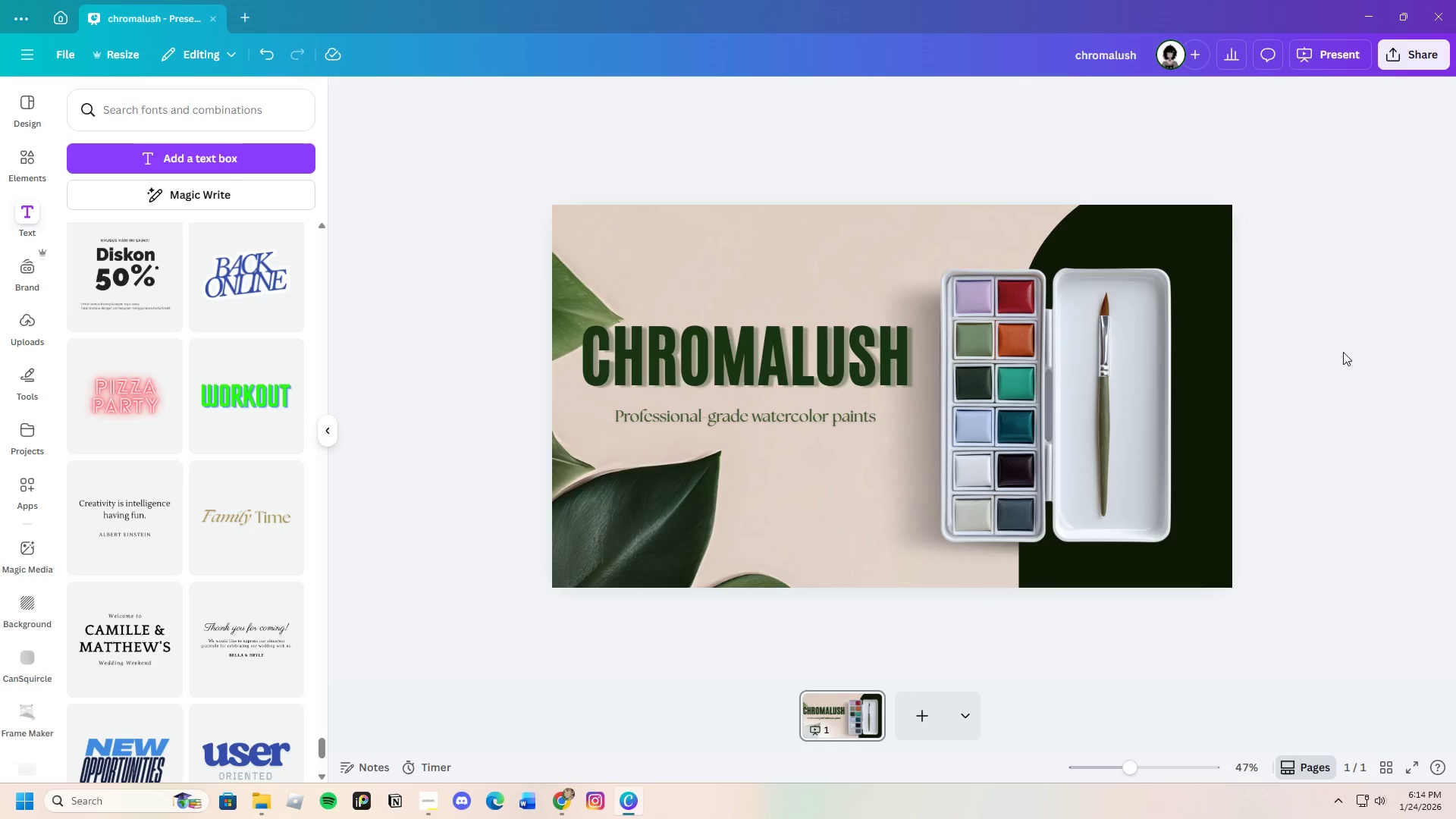 
left_click_drag(start_coordinate=[1133, 769], to_coordinate=[1141, 779])
 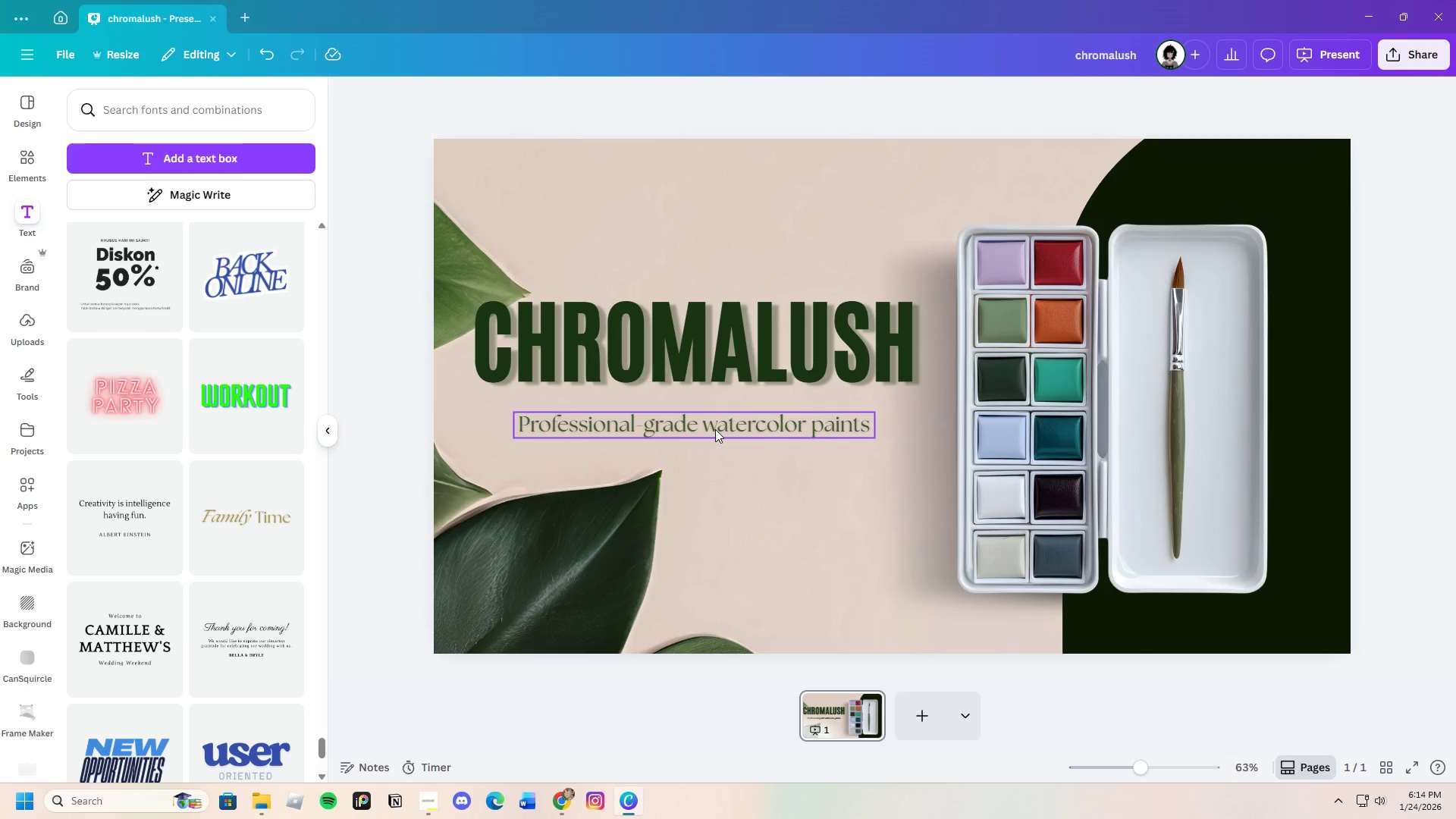 
left_click_drag(start_coordinate=[715, 429], to_coordinate=[715, 425])
 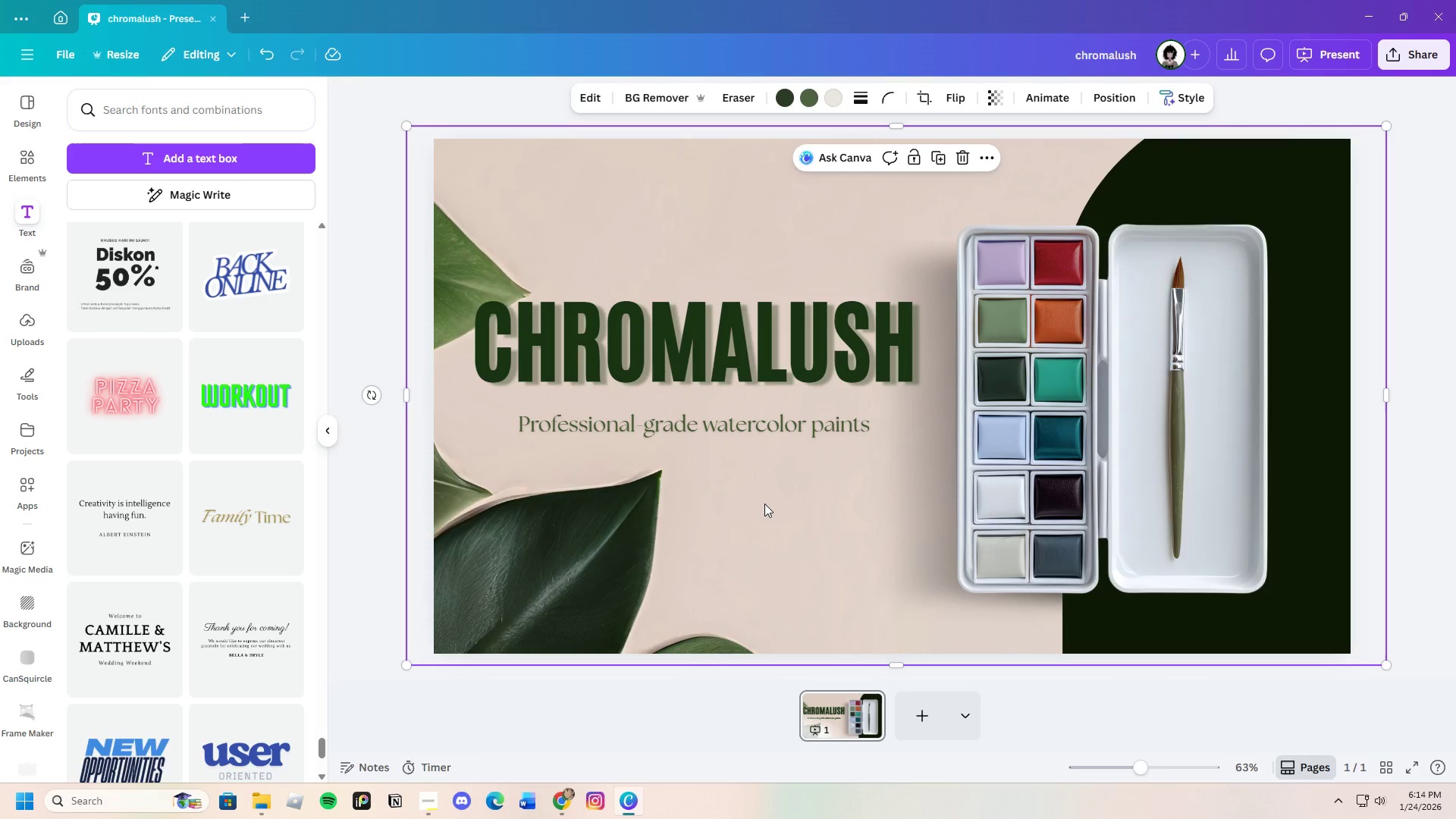 
left_click([763, 504])
 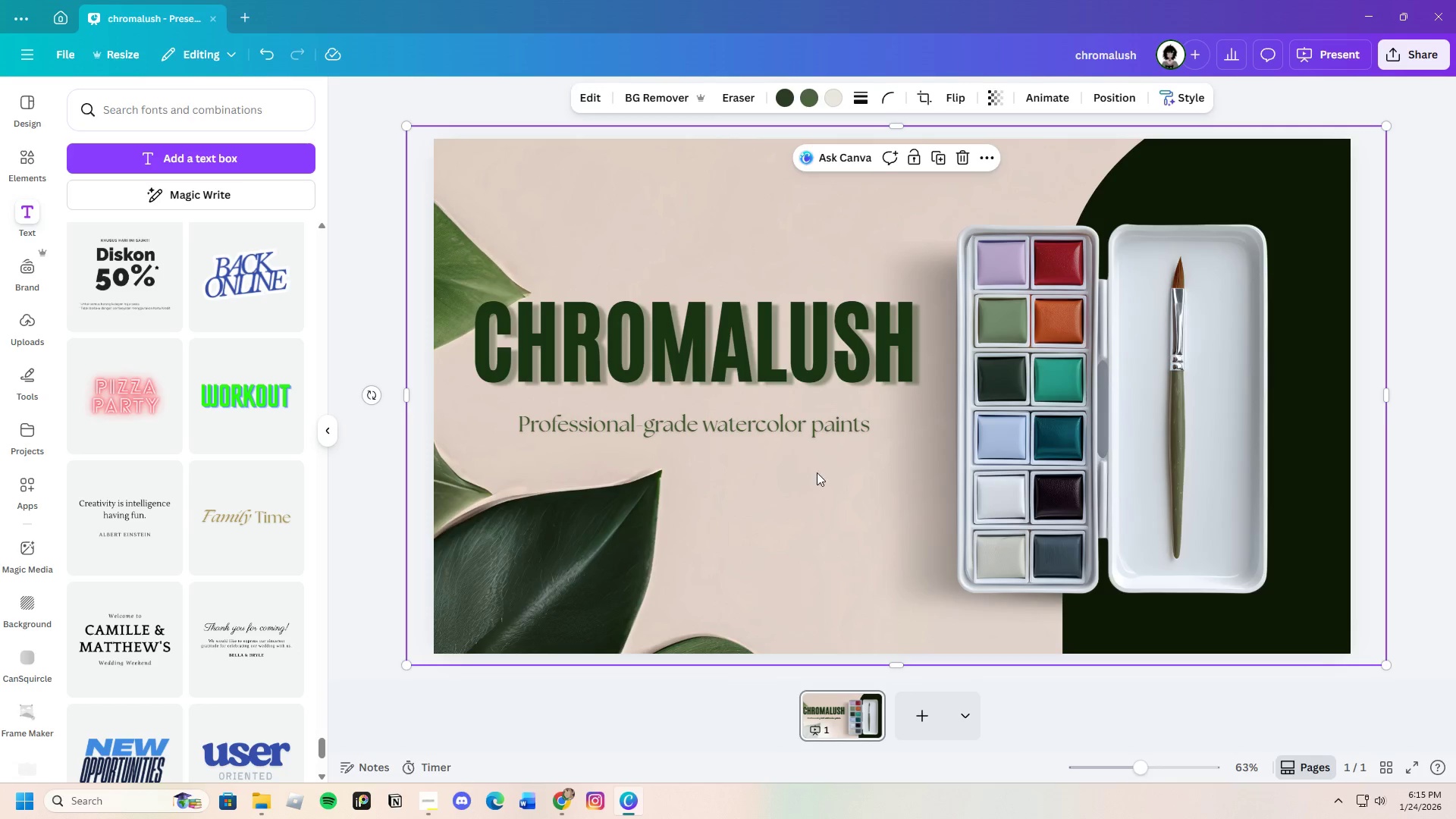 
wait(8.55)
 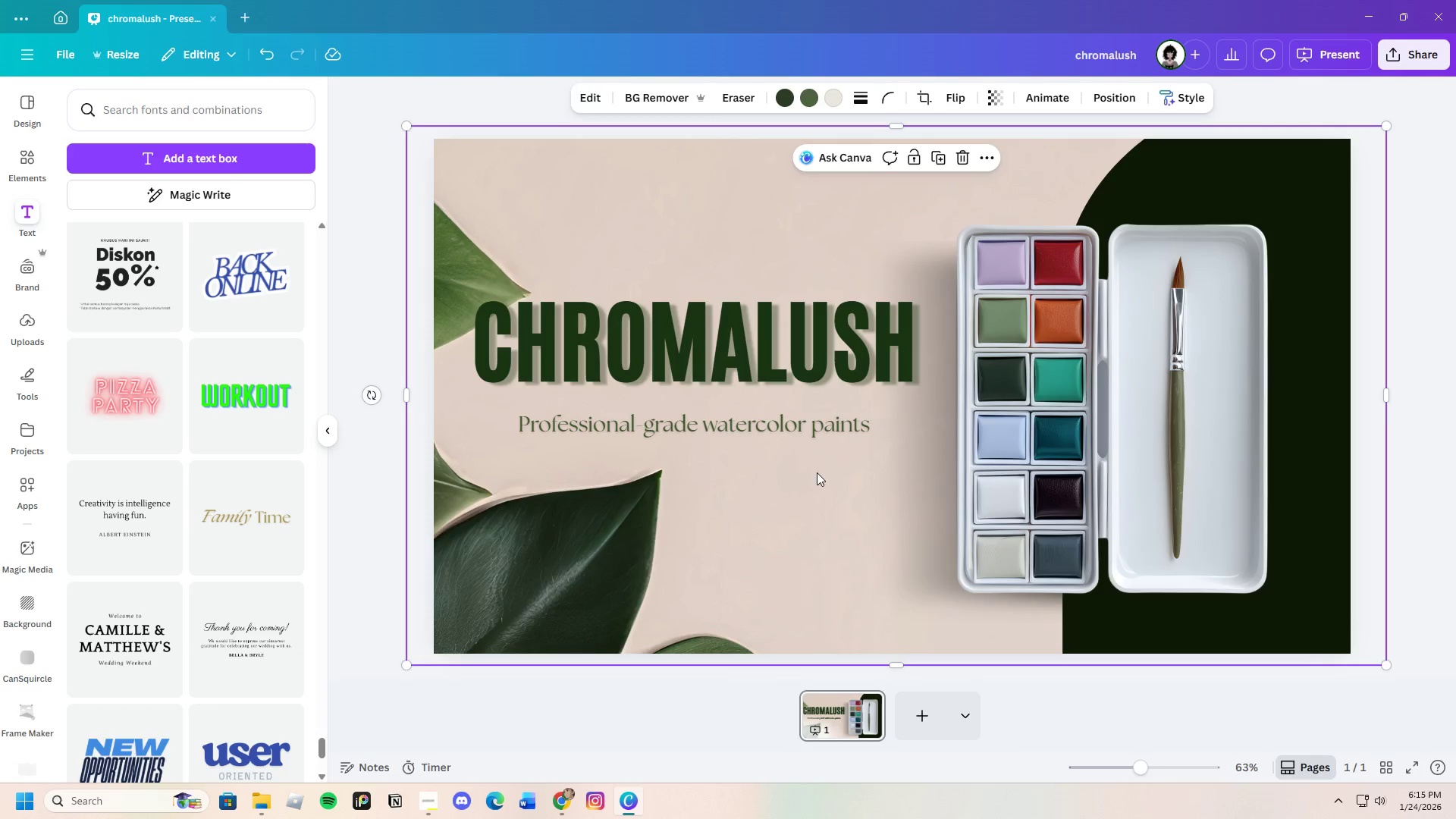 
left_click_drag(start_coordinate=[1141, 771], to_coordinate=[1128, 781])
 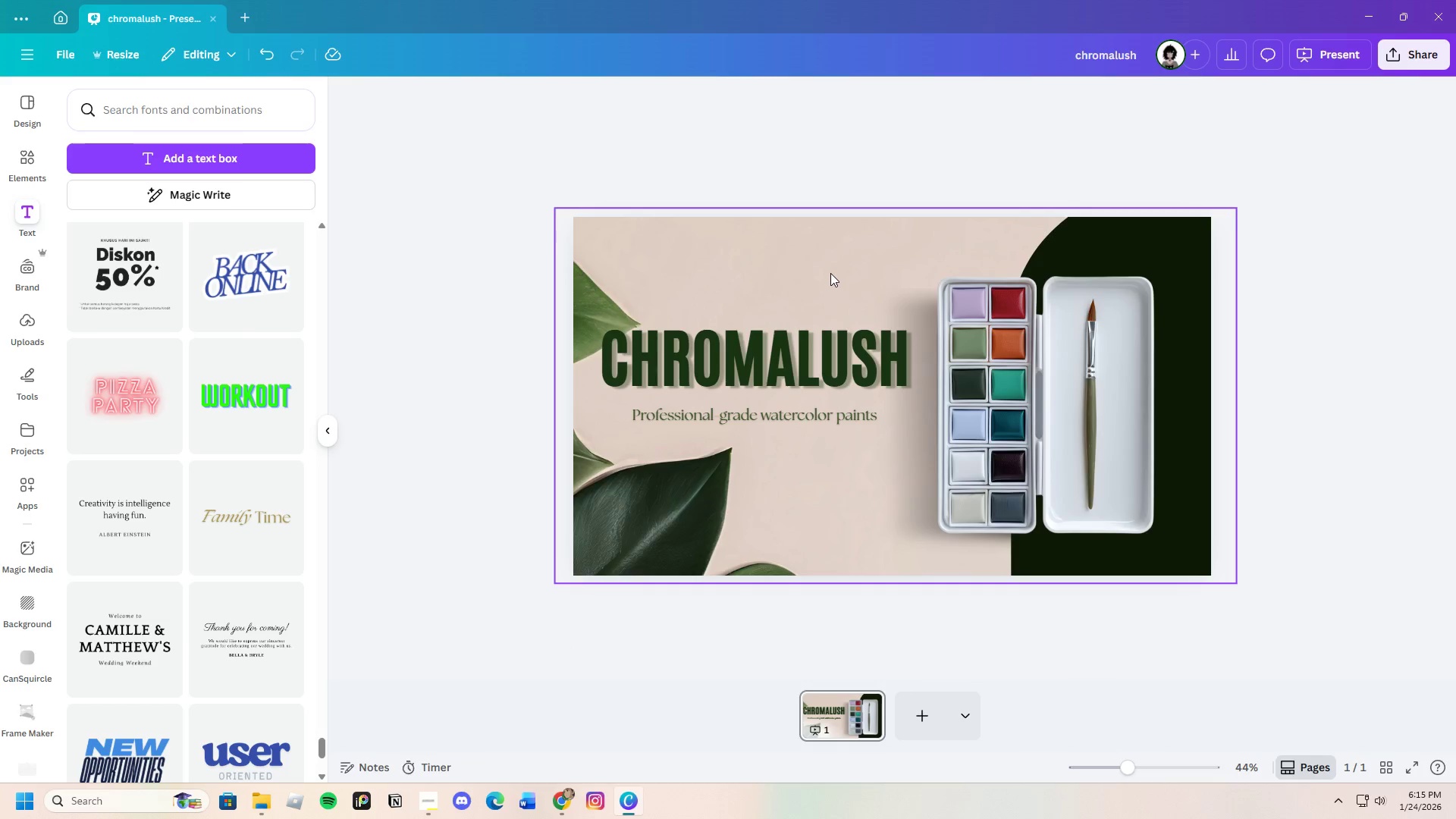 
left_click([830, 273])
 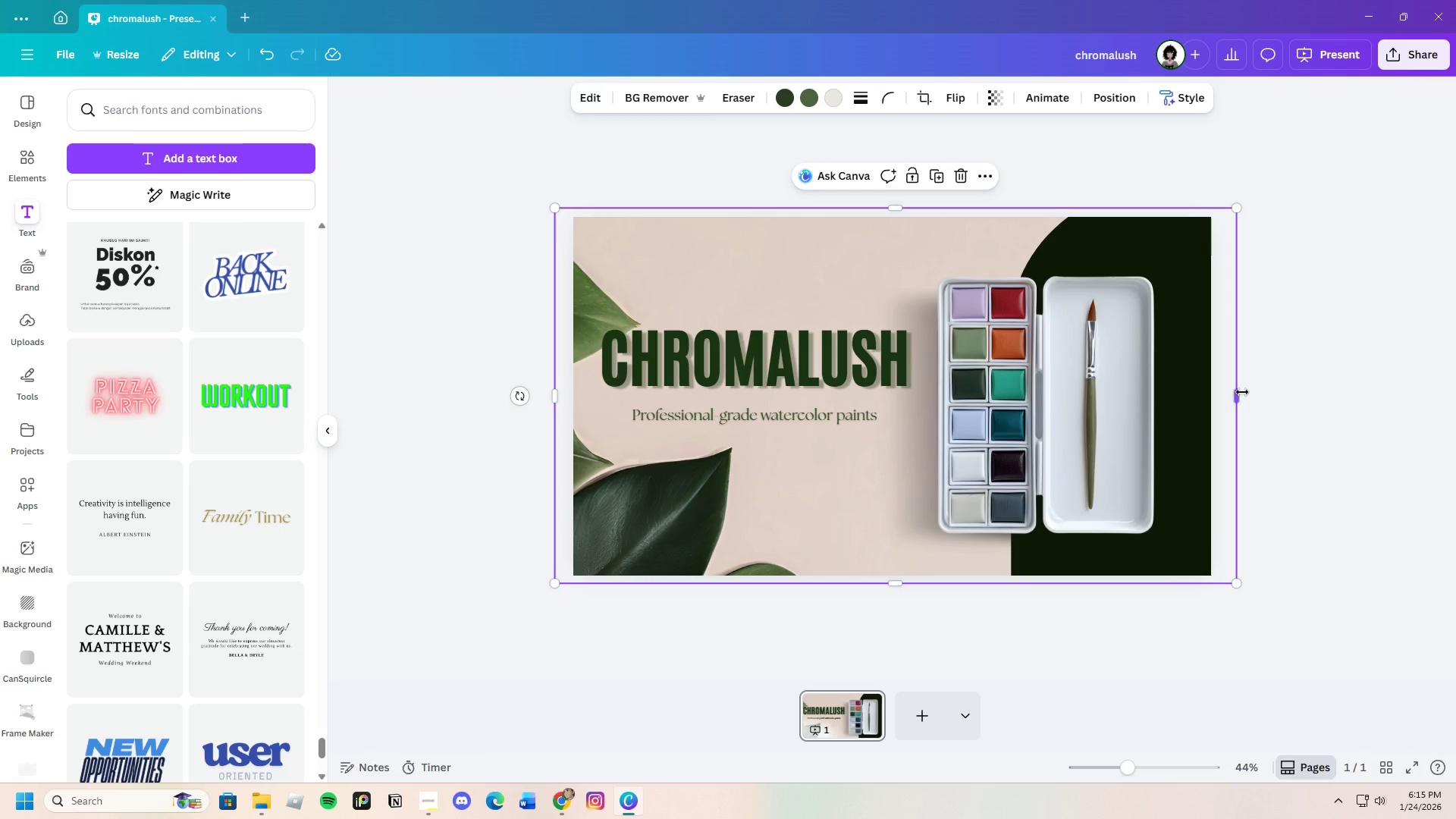 
left_click_drag(start_coordinate=[1241, 393], to_coordinate=[1455, 394])
 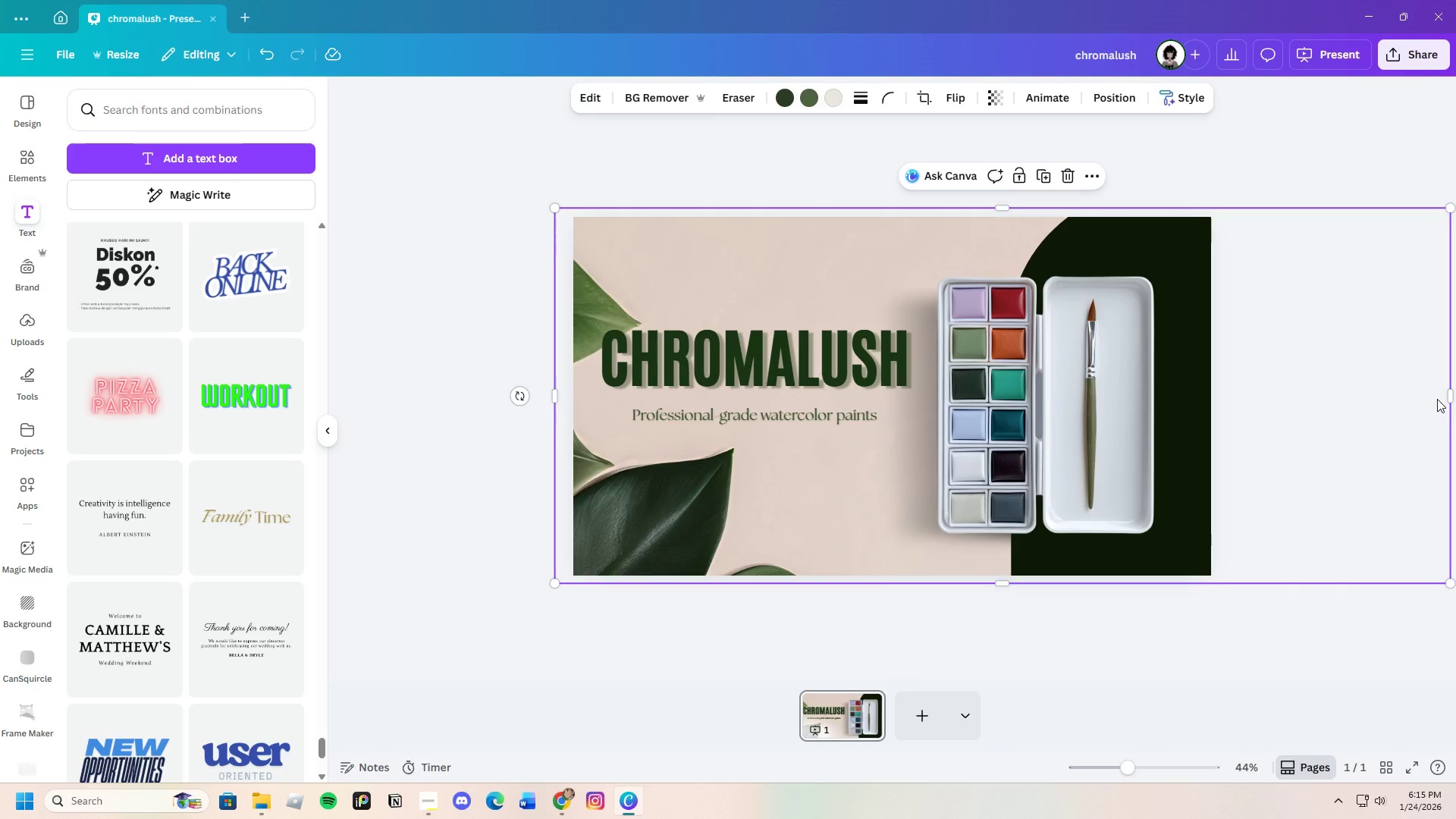 
left_click_drag(start_coordinate=[1451, 395], to_coordinate=[1229, 400])
 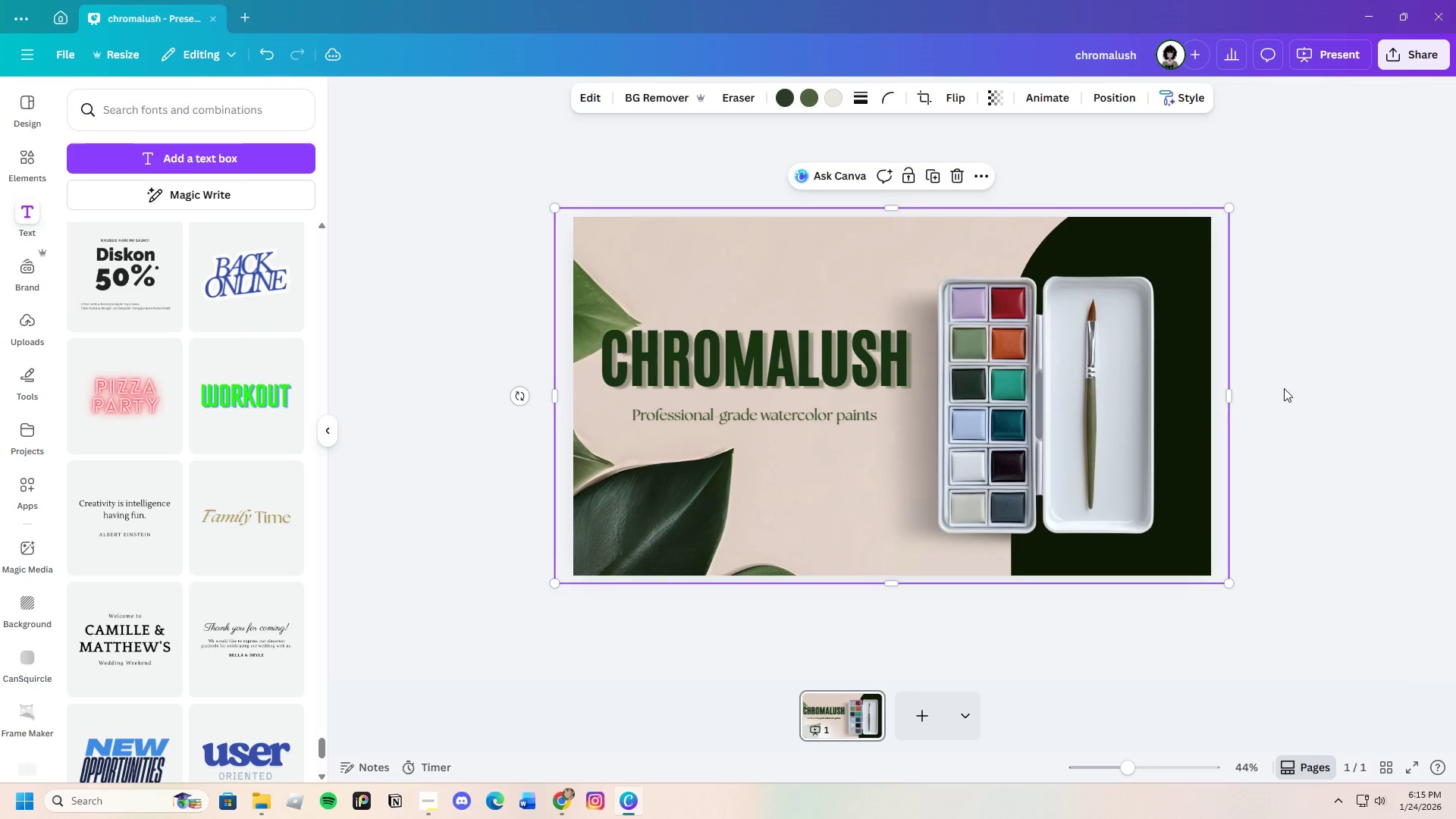 
left_click([1284, 388])
 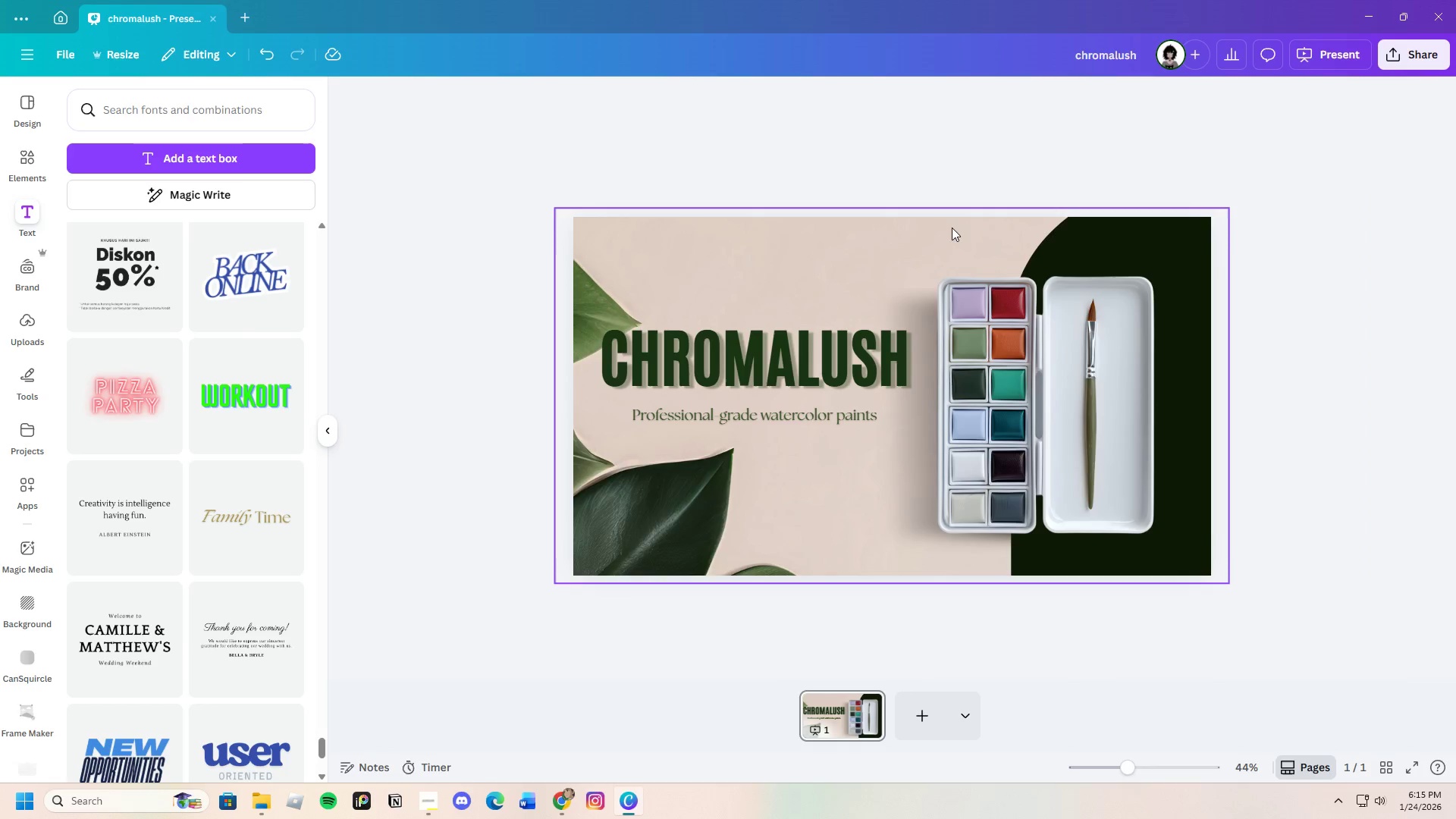 
left_click([929, 228])
 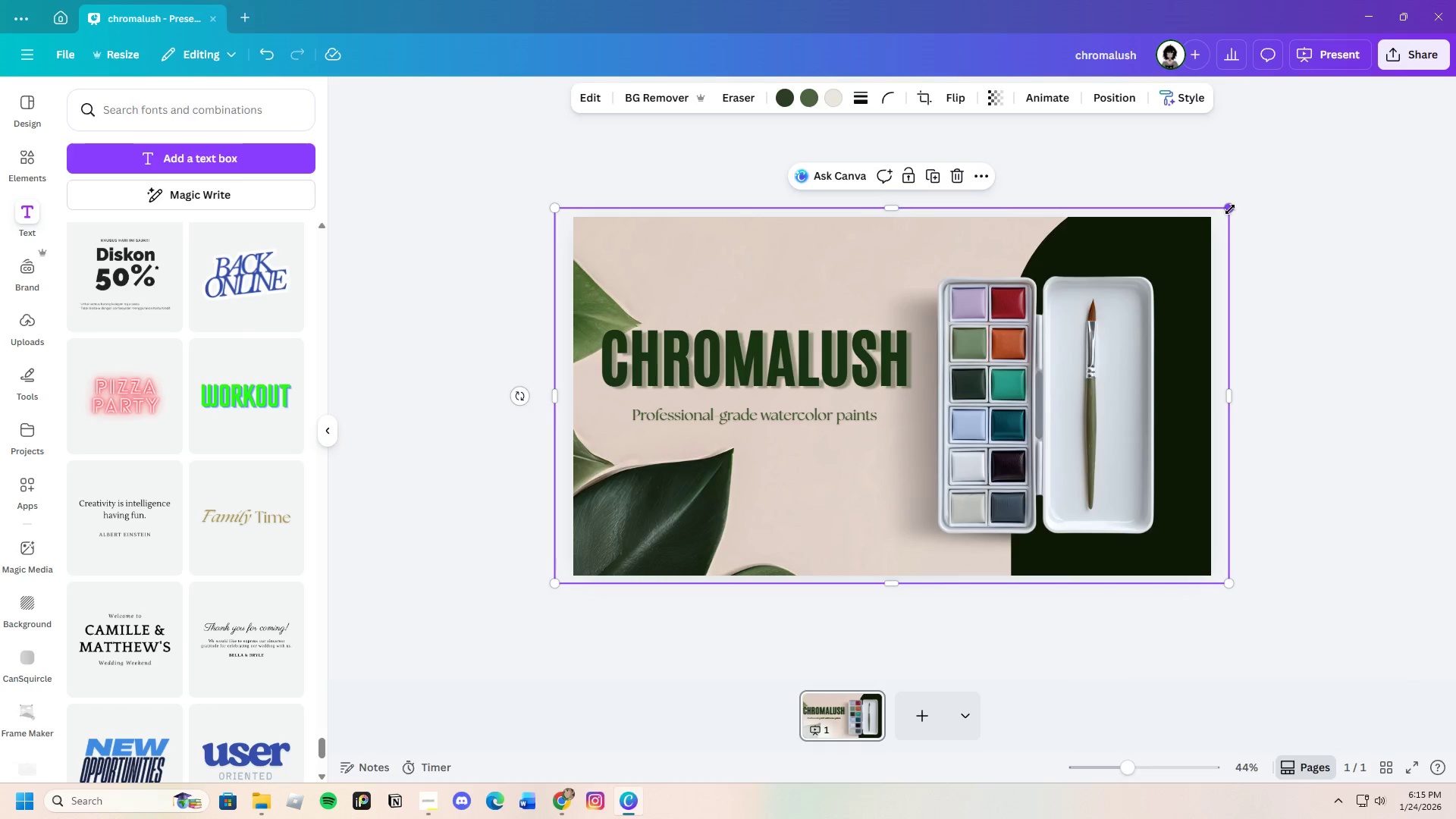 
left_click_drag(start_coordinate=[1231, 209], to_coordinate=[1329, 198])
 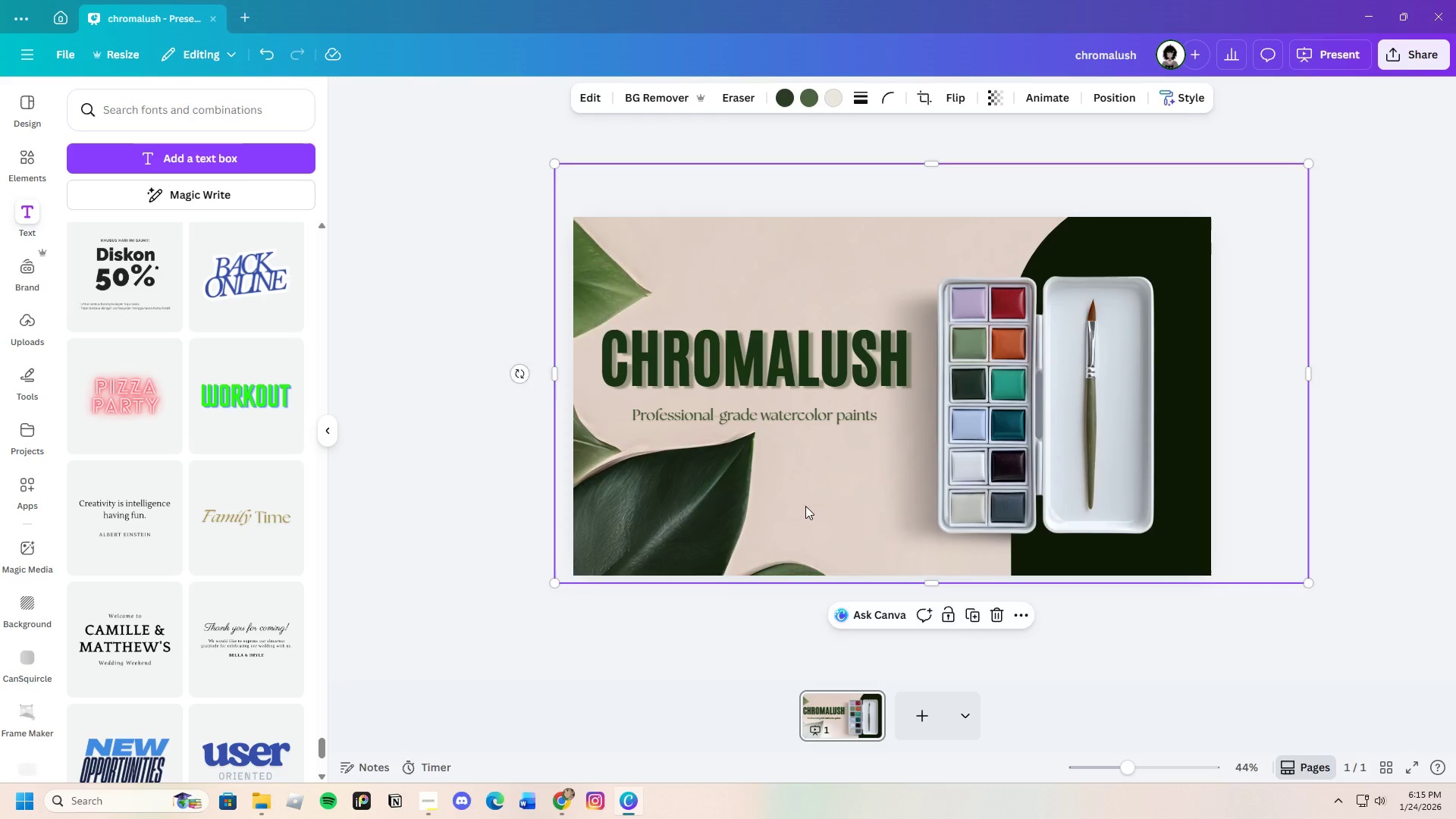 
left_click_drag(start_coordinate=[811, 503], to_coordinate=[784, 482])
 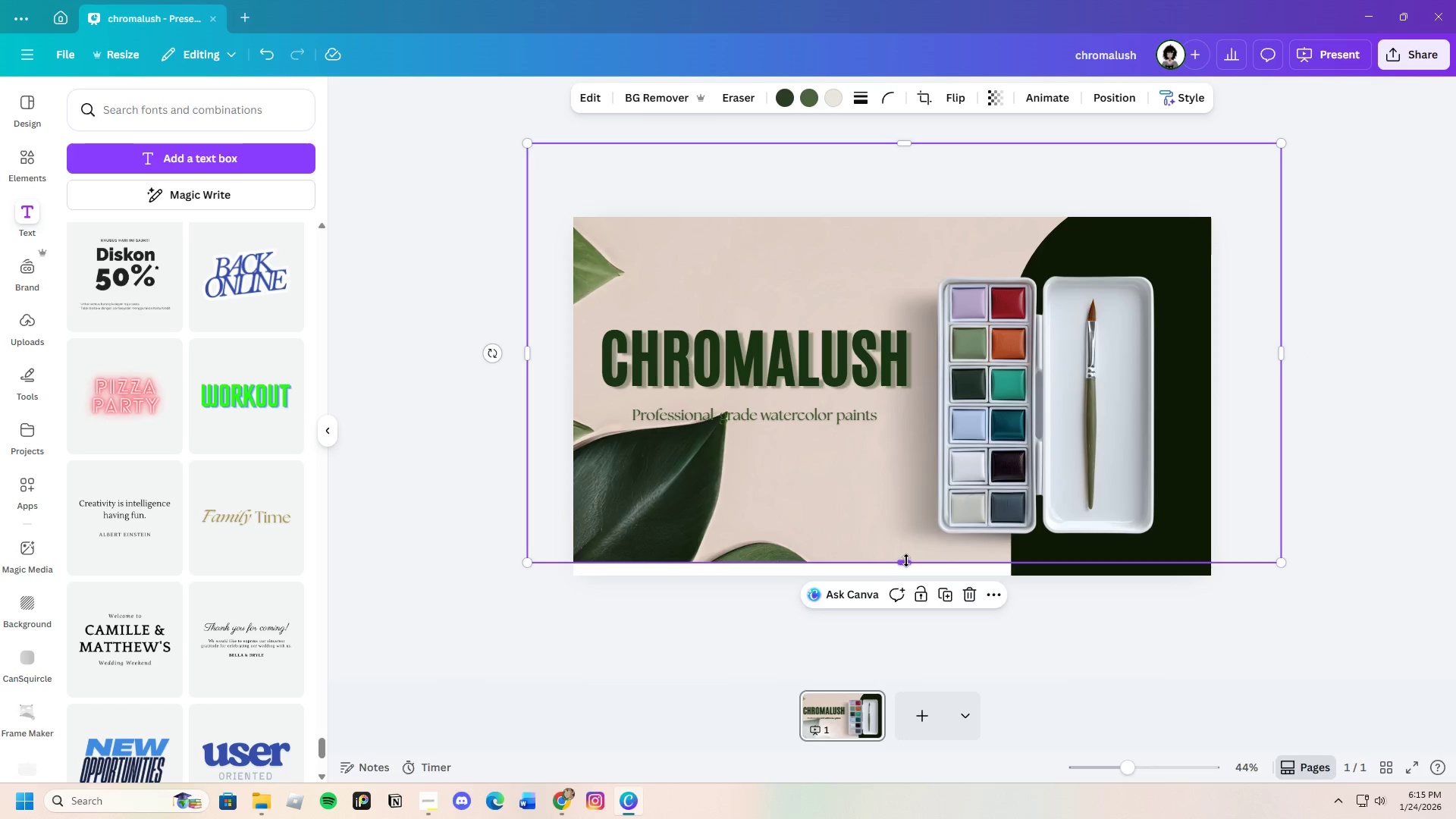 
left_click_drag(start_coordinate=[906, 560], to_coordinate=[913, 596])
 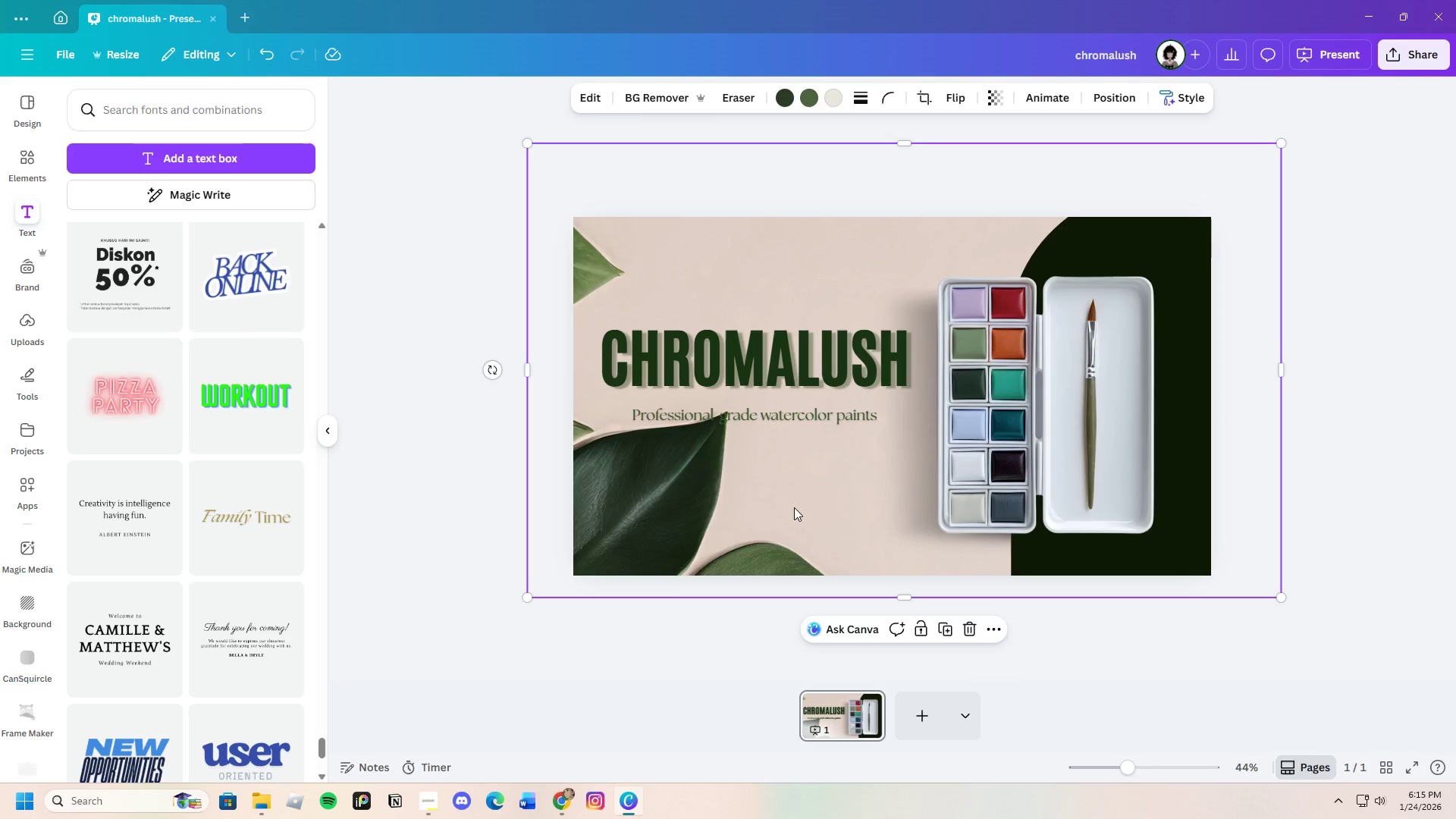 
left_click_drag(start_coordinate=[793, 507], to_coordinate=[791, 522])
 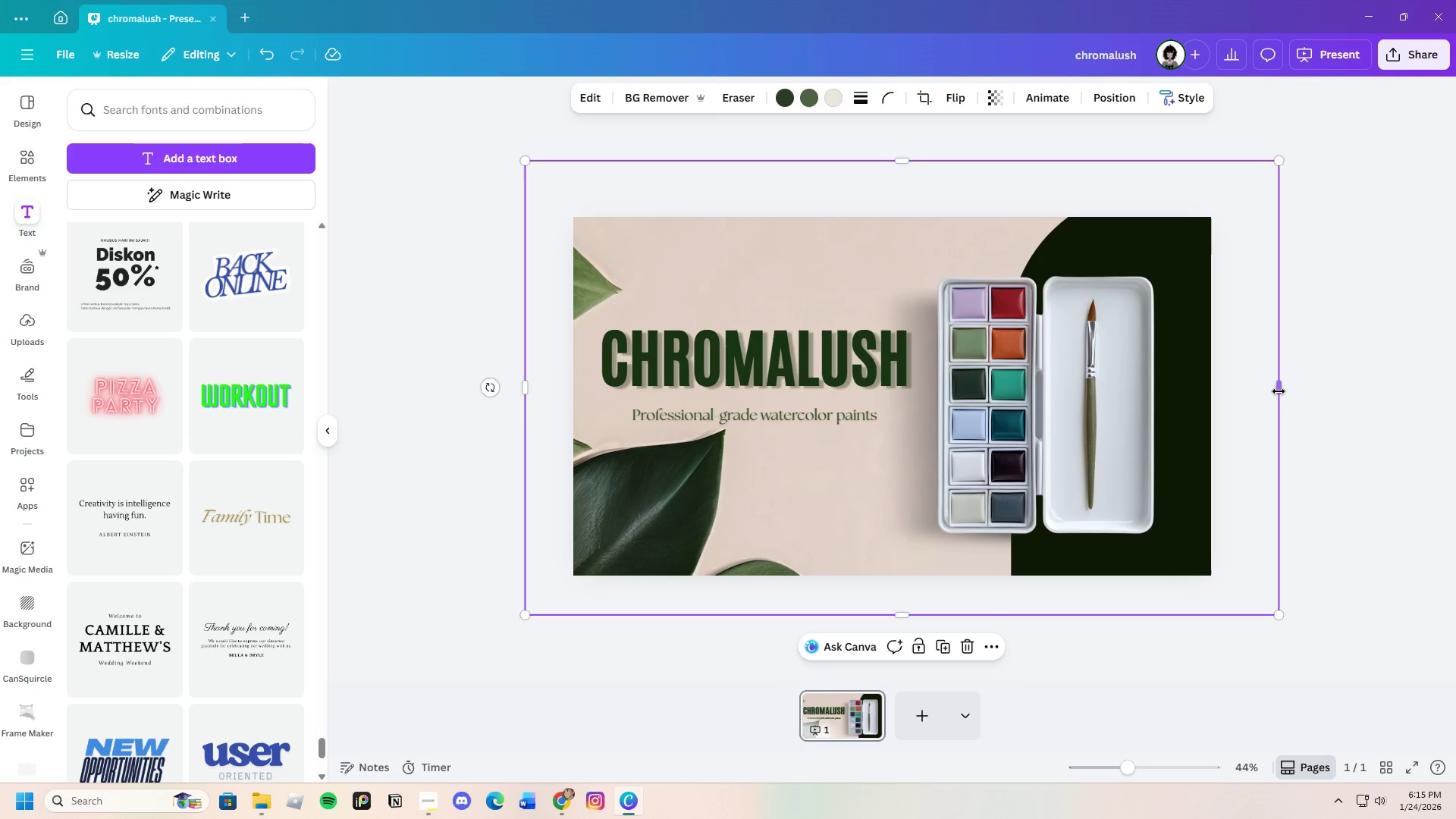 
left_click_drag(start_coordinate=[1281, 389], to_coordinate=[1252, 388])
 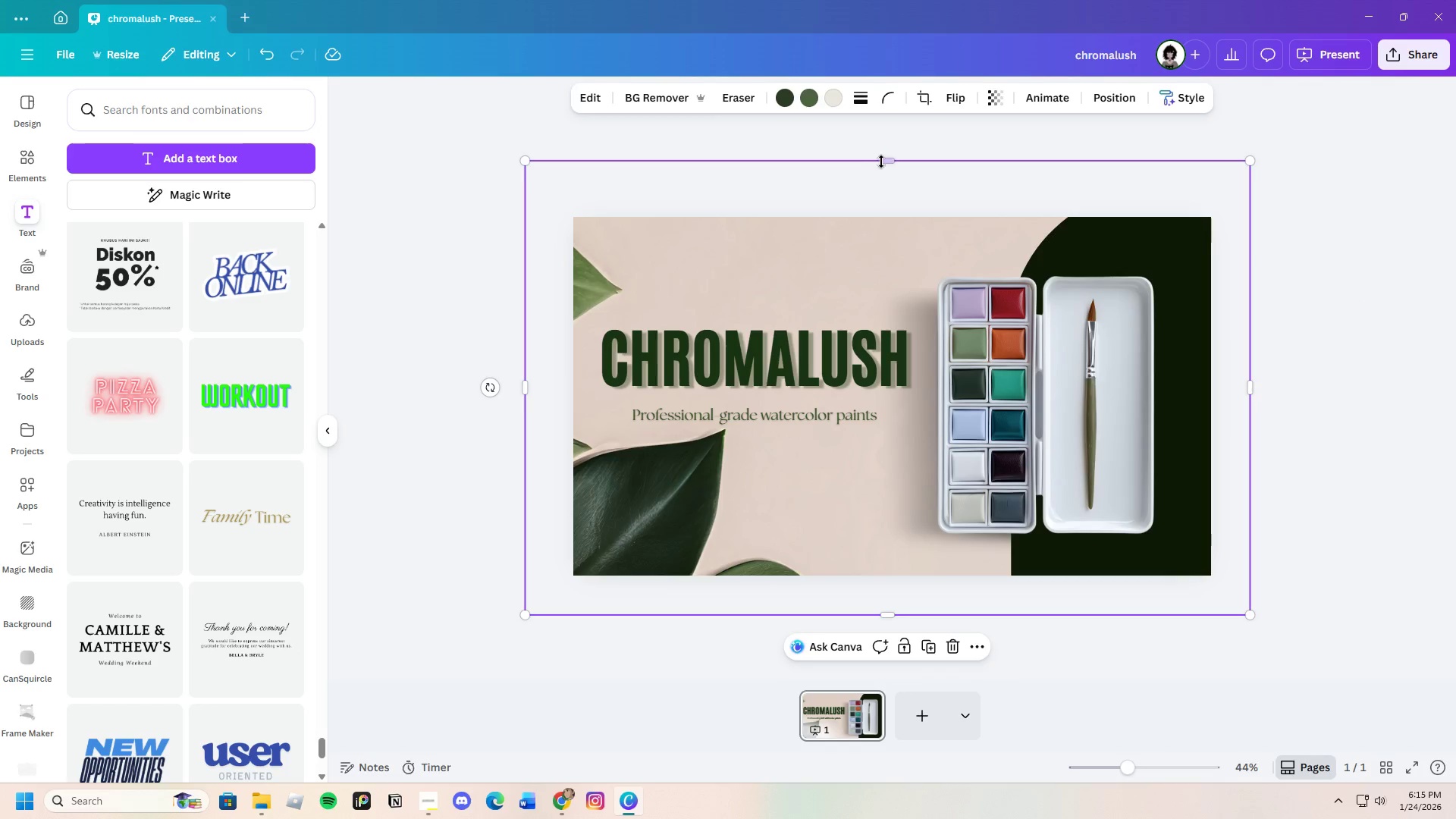 
left_click_drag(start_coordinate=[881, 162], to_coordinate=[896, 202])
 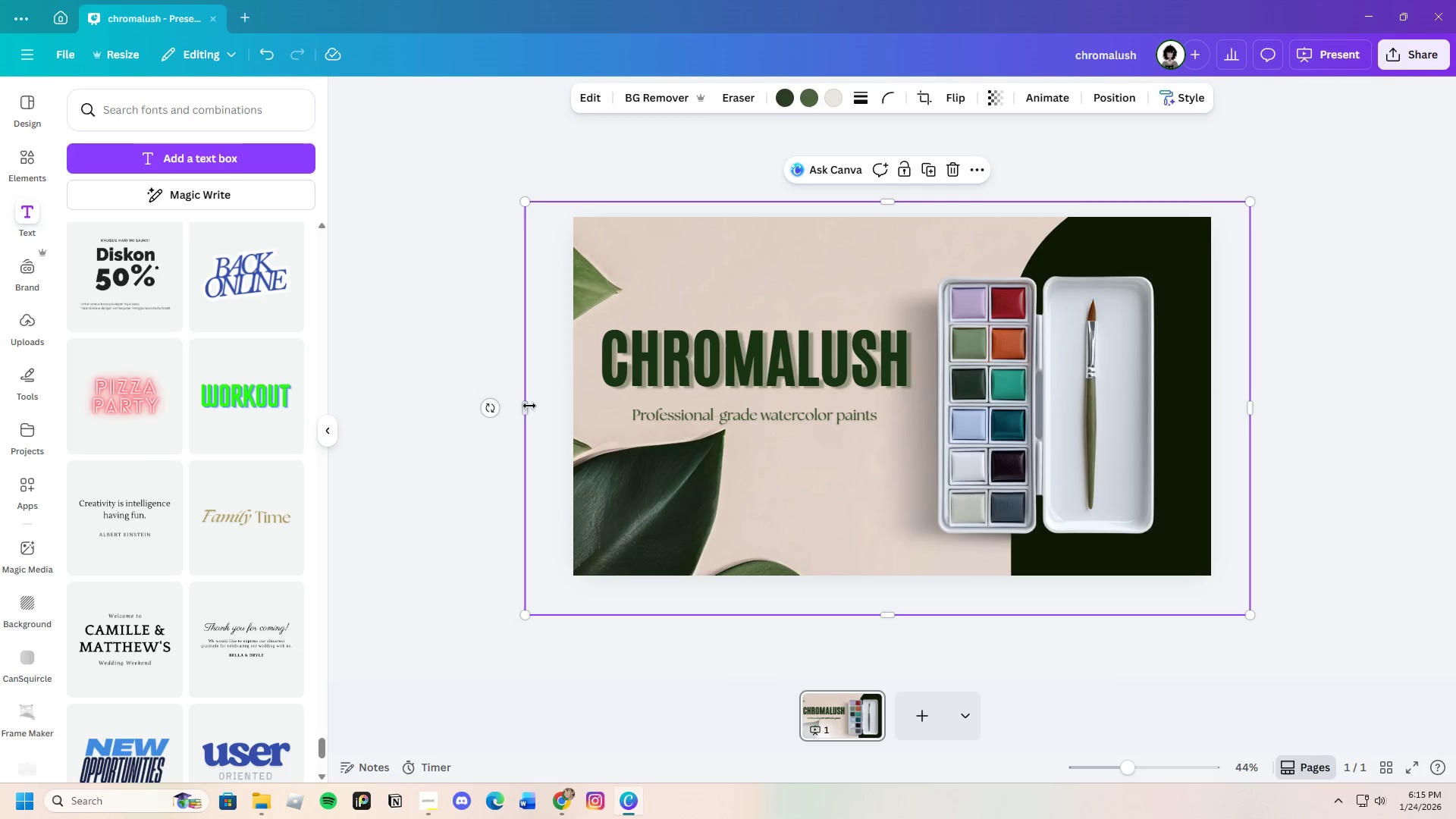 
left_click_drag(start_coordinate=[526, 406], to_coordinate=[558, 406])
 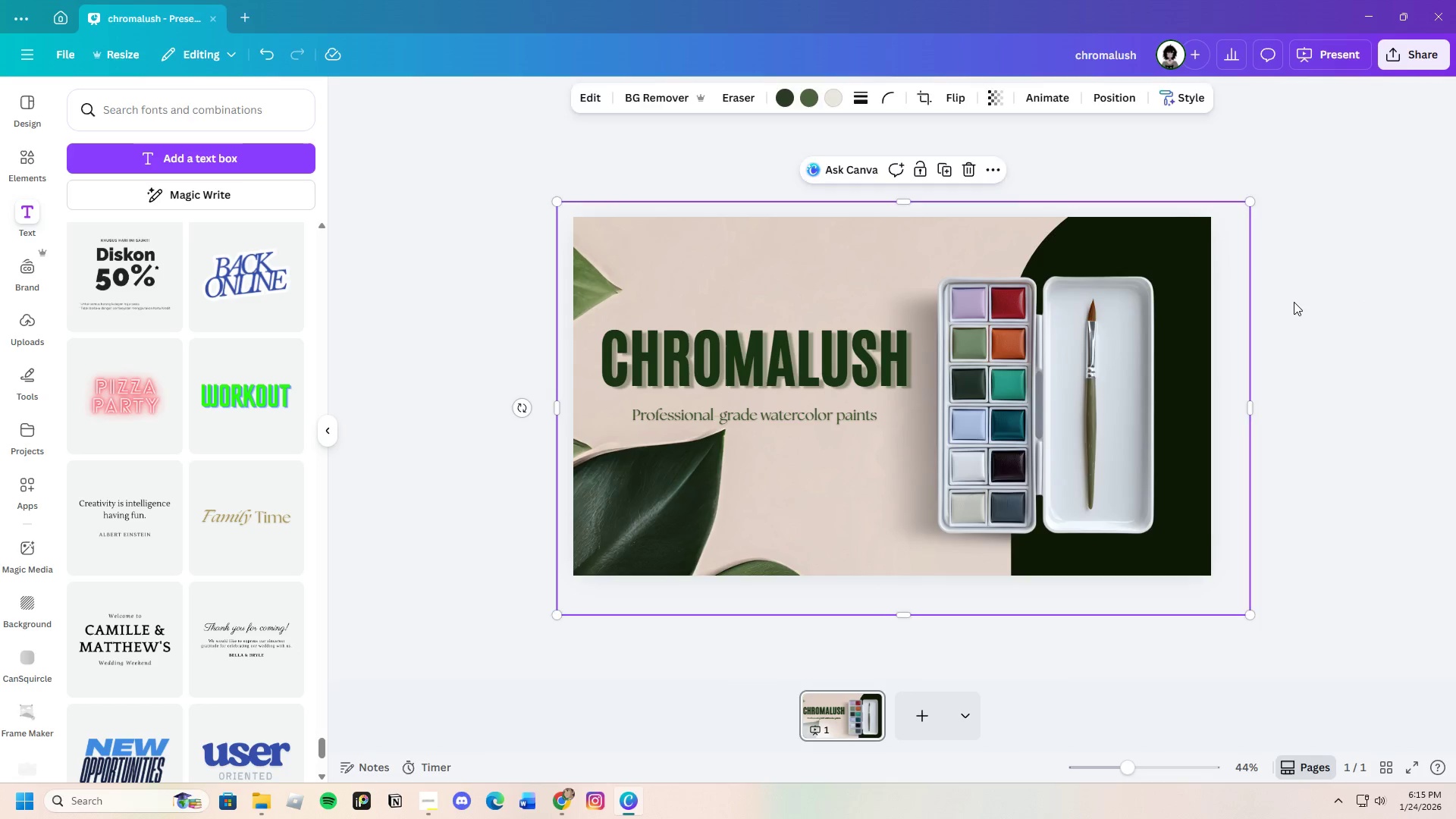 
left_click([1294, 302])
 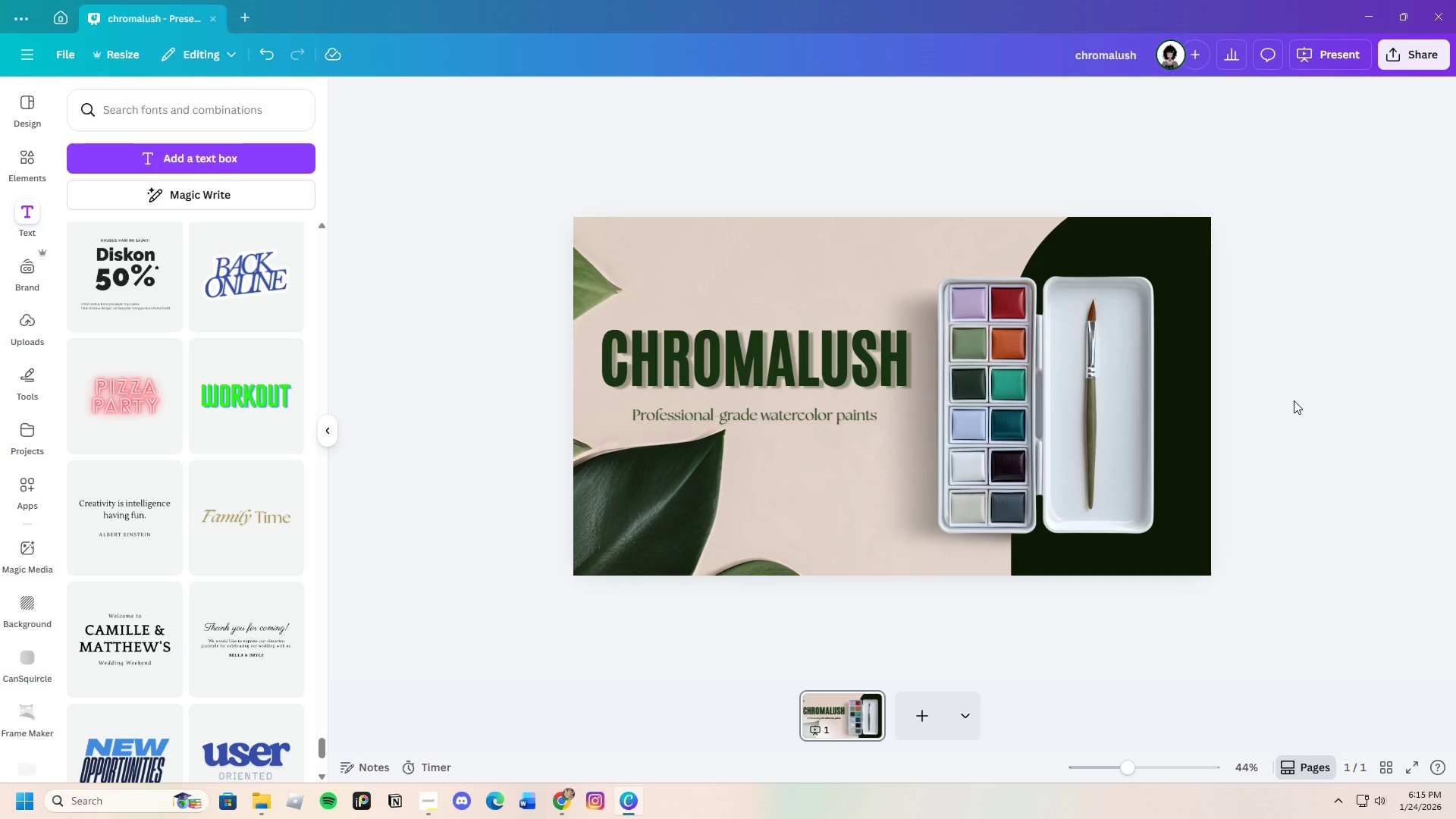 
wait(12.67)
 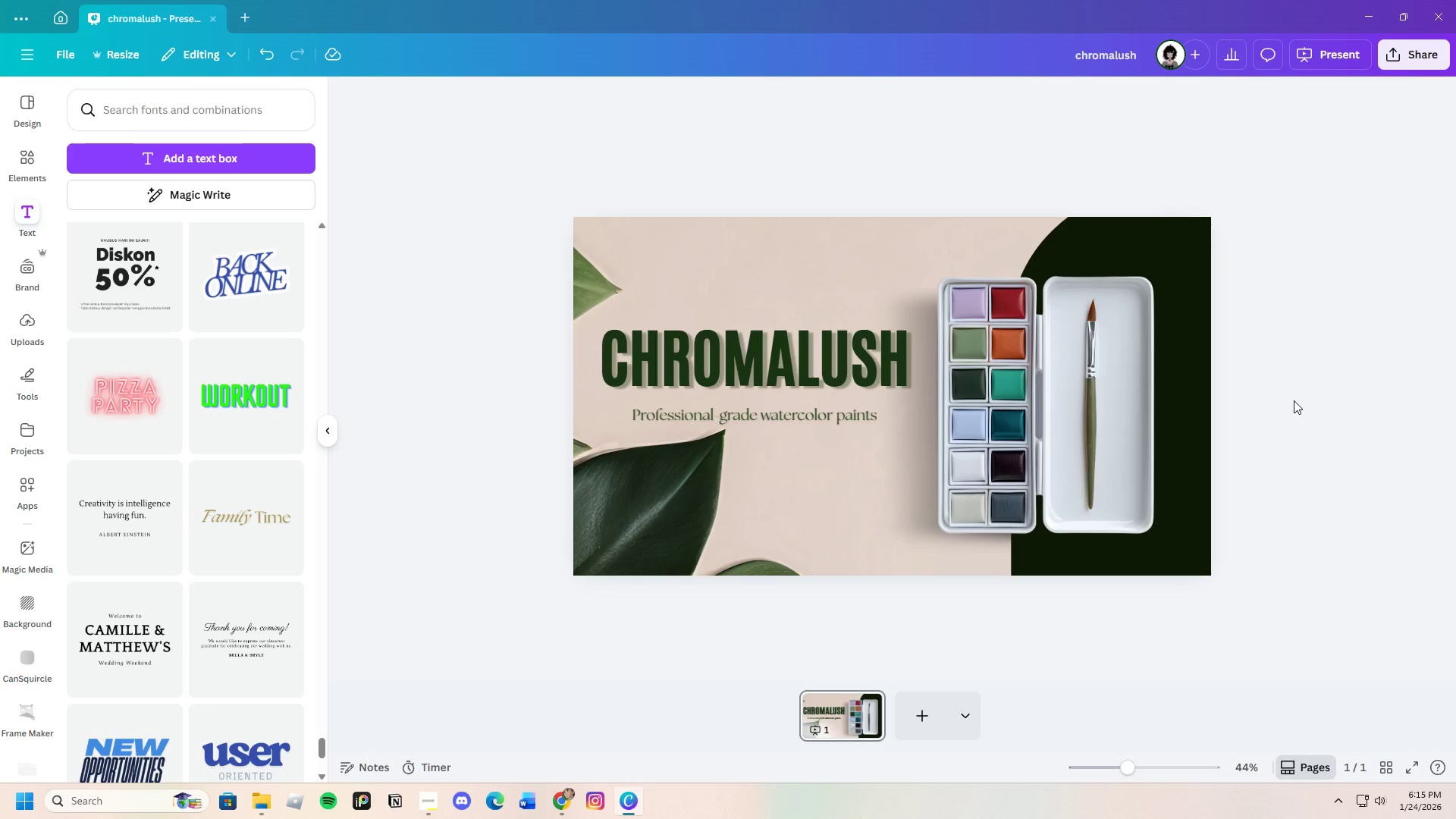 
left_click_drag(start_coordinate=[1127, 767], to_coordinate=[1128, 772])
 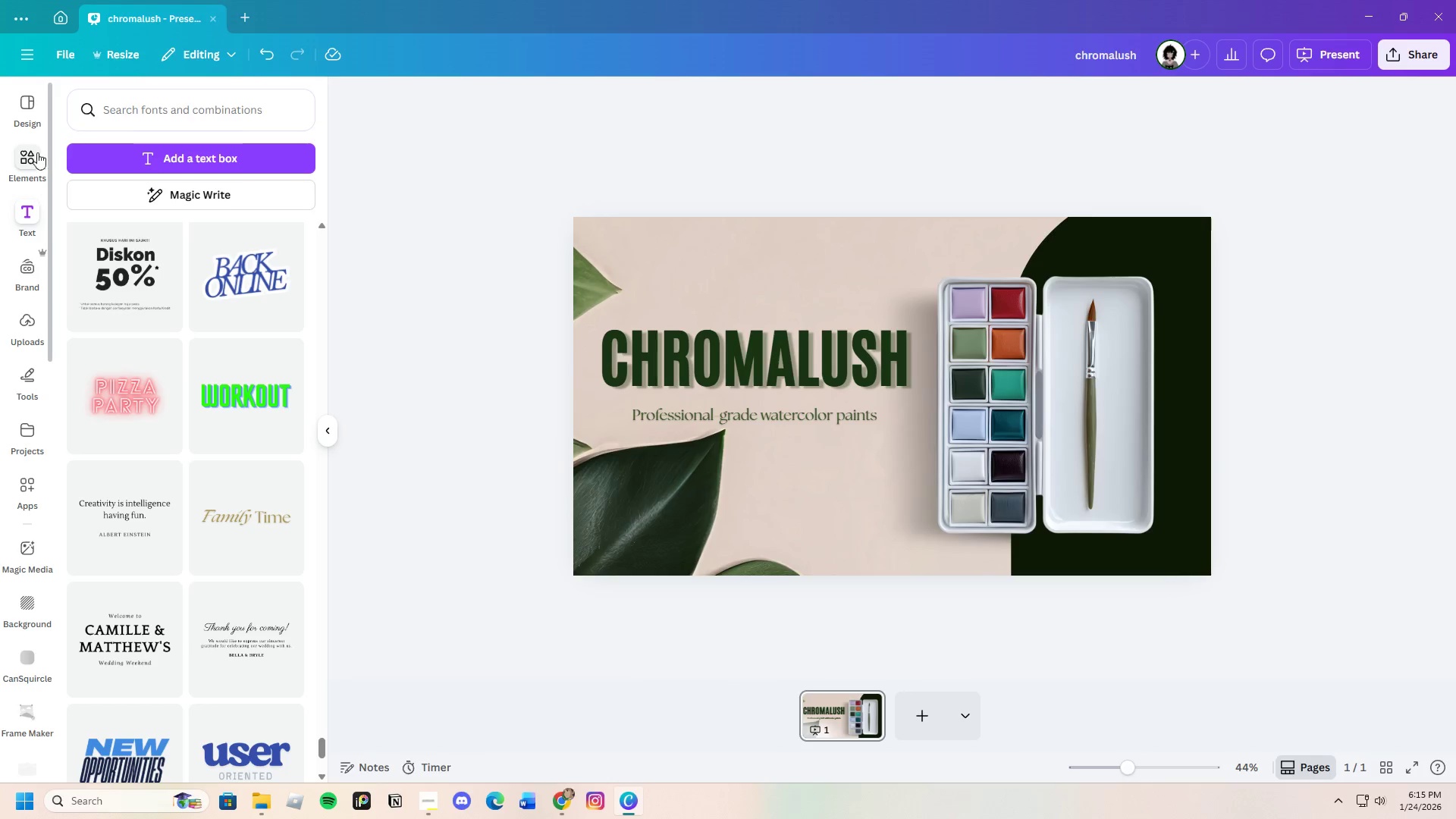 
left_click([31, 153])
 